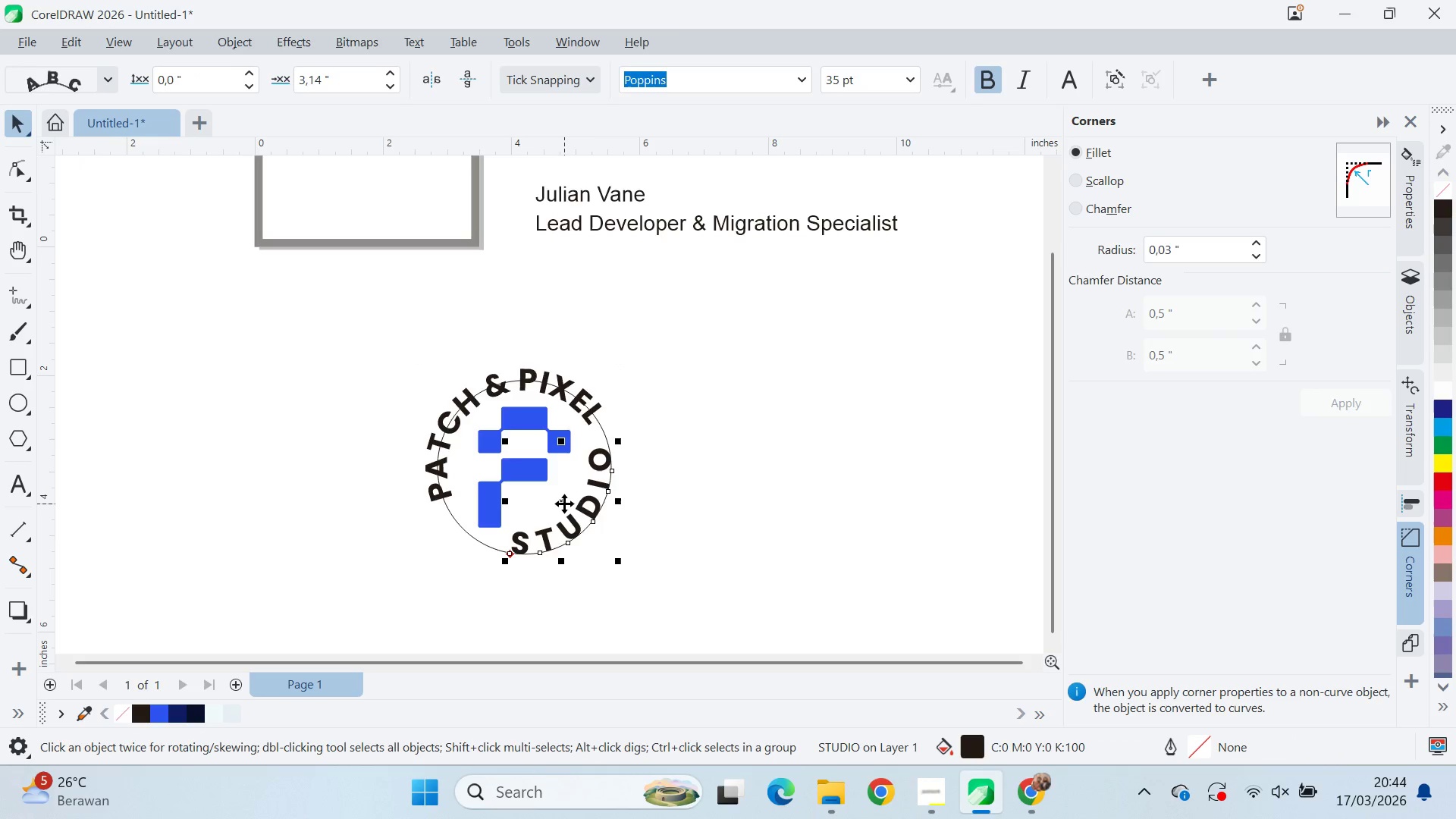 
left_click_drag(start_coordinate=[563, 504], to_coordinate=[557, 493])
 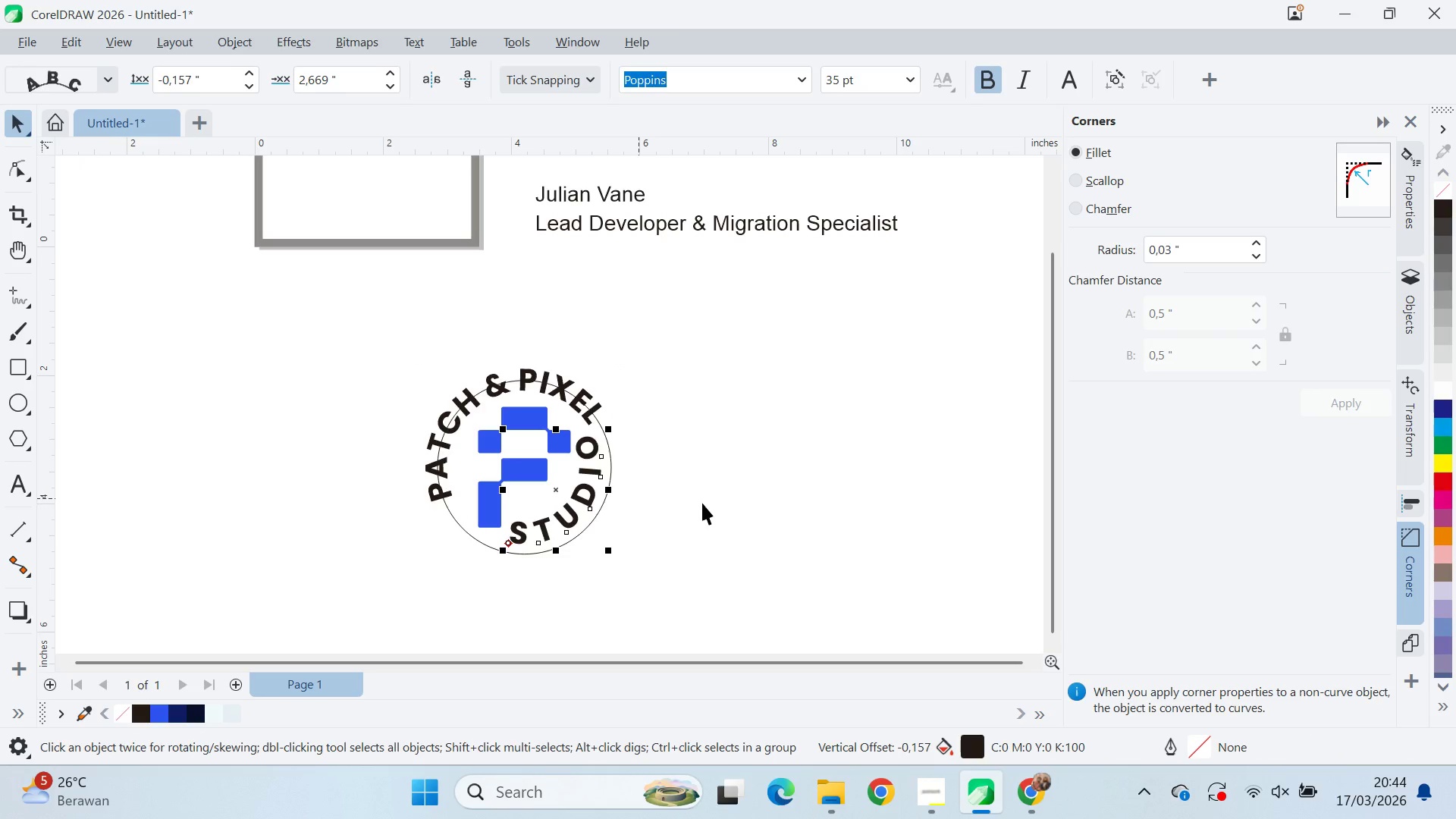 
key(Control+Z)
 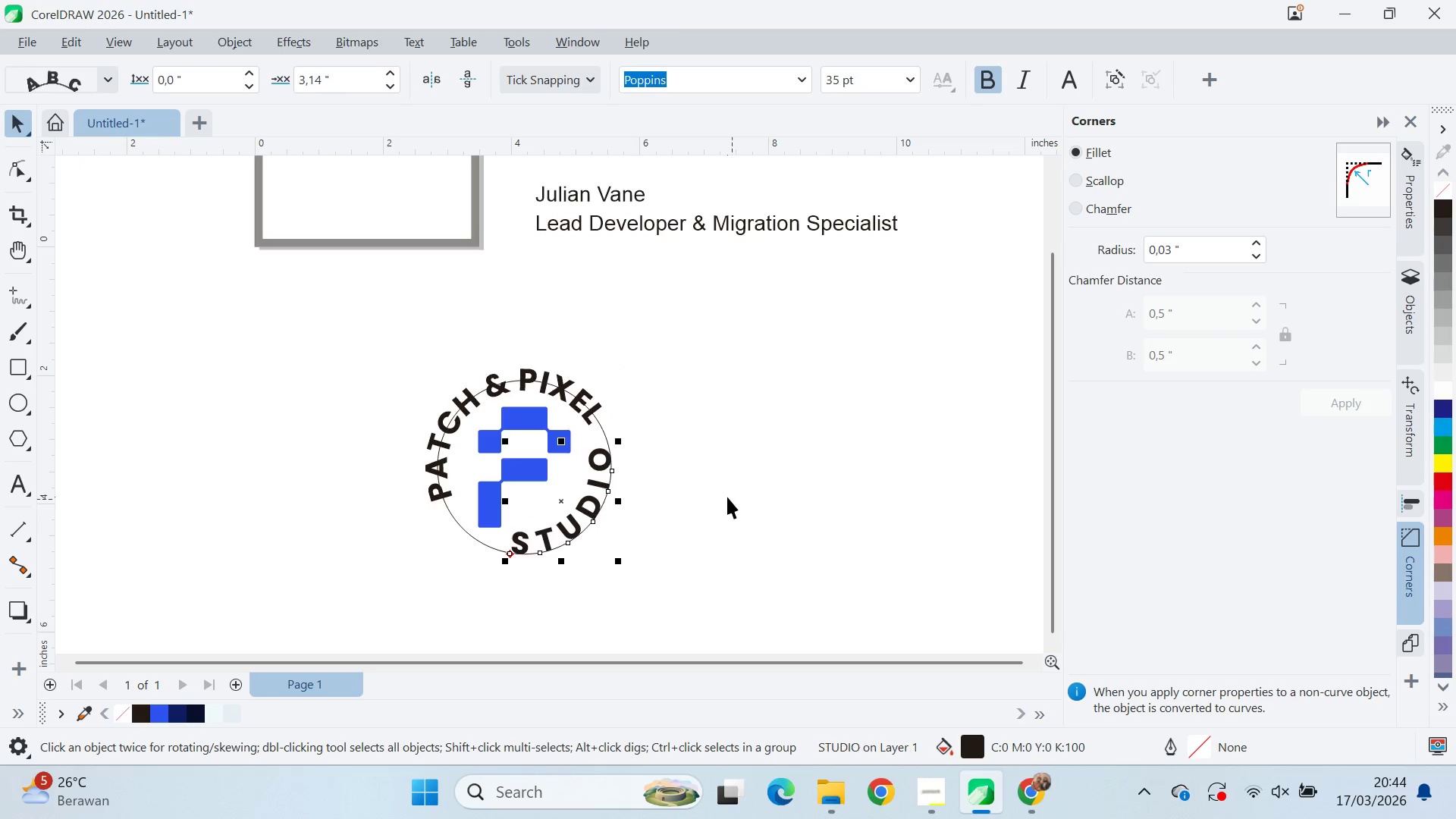 
key(Control+Z)
 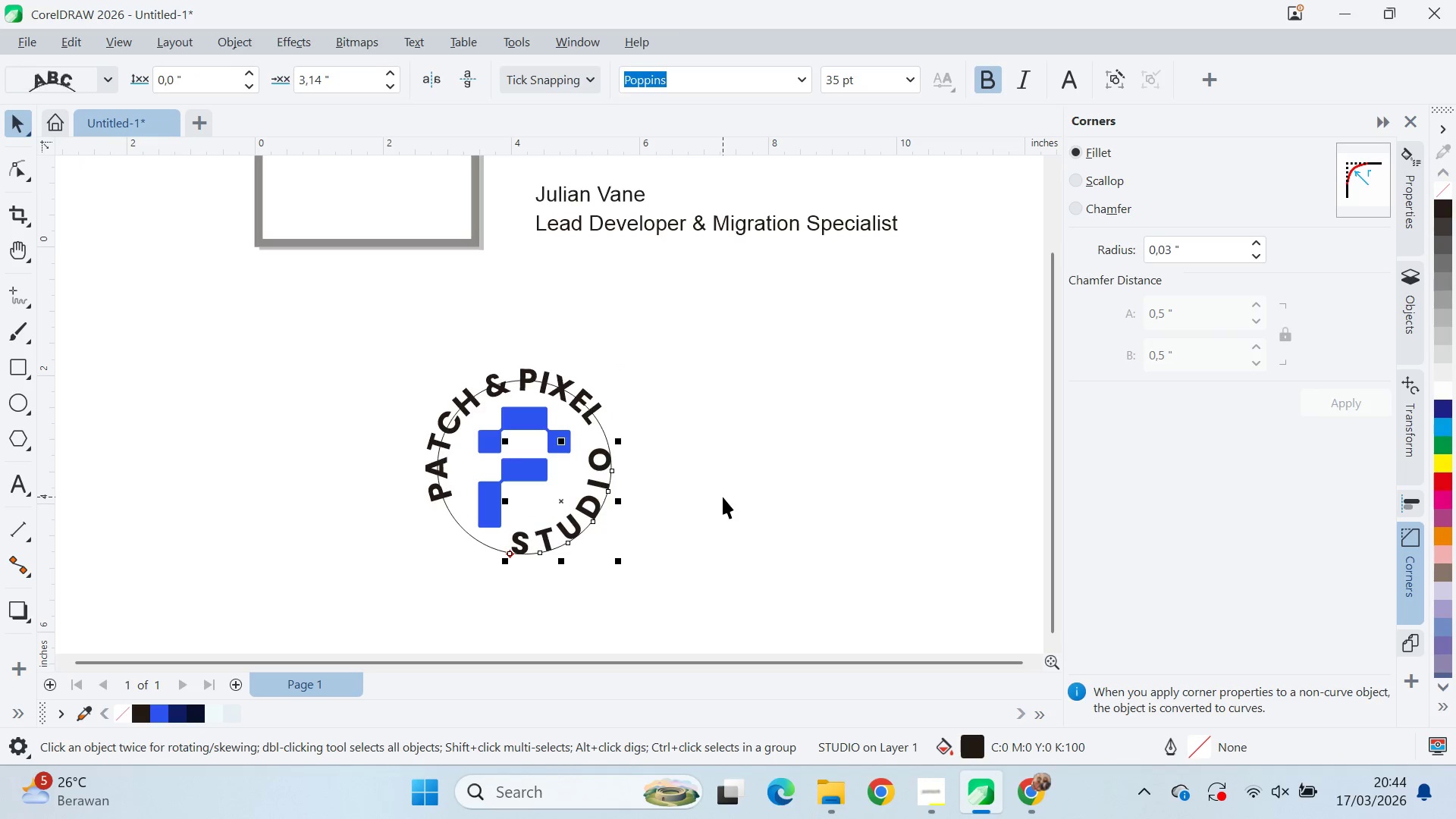 
key(Control+Z)
 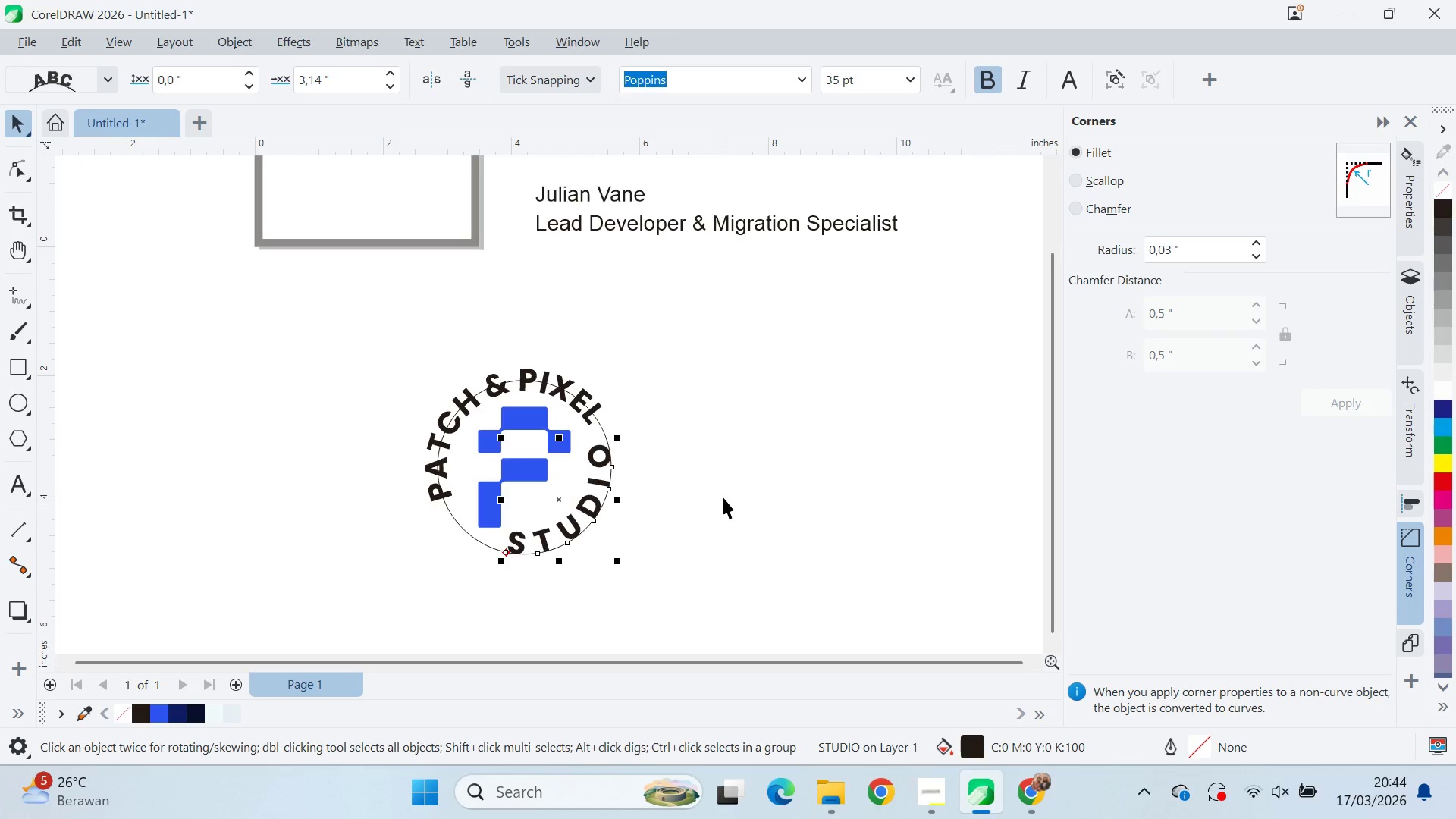 
hold_key(key=Z, duration=1.28)
 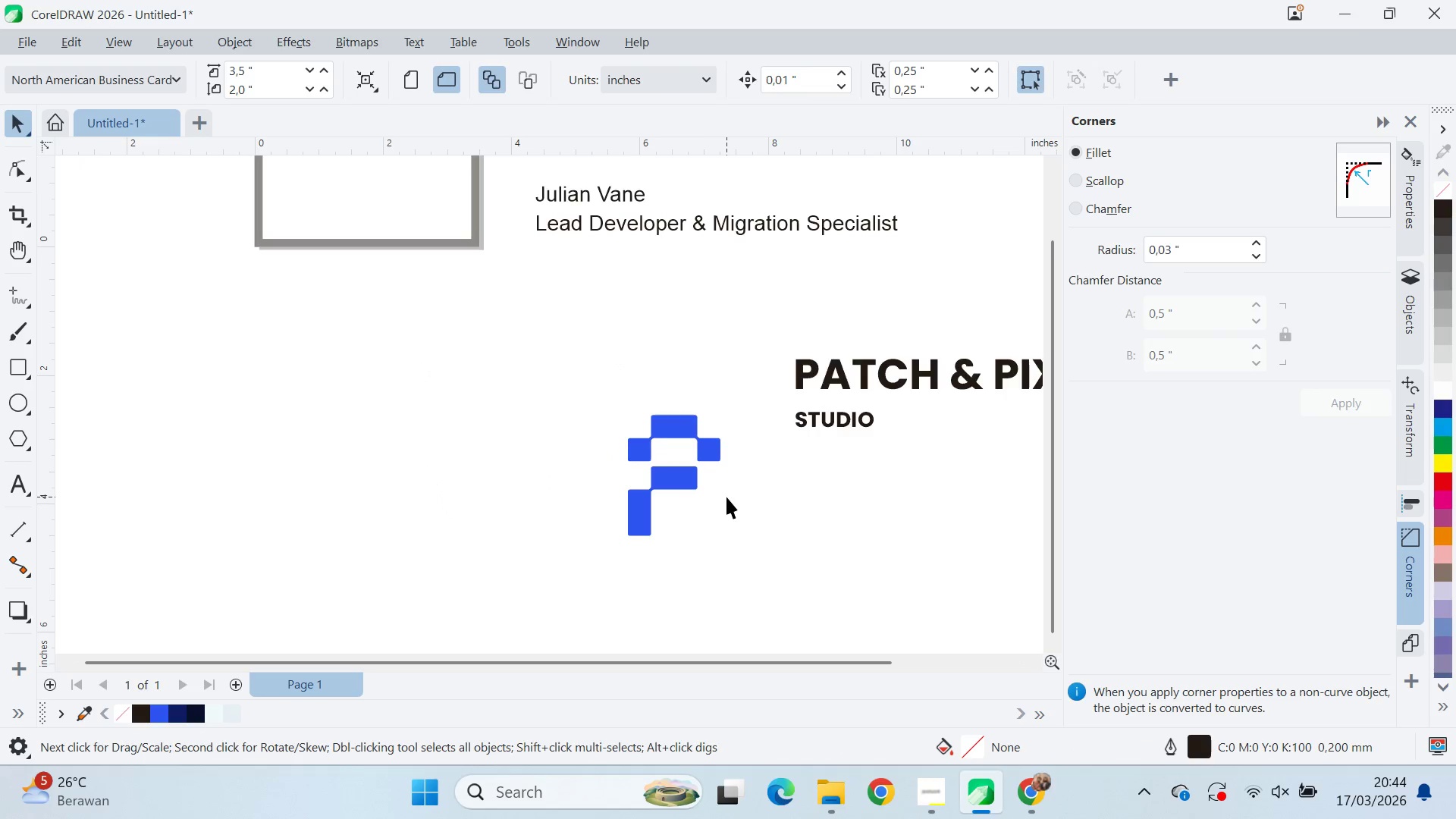 
key(Control+Shift+Z)
 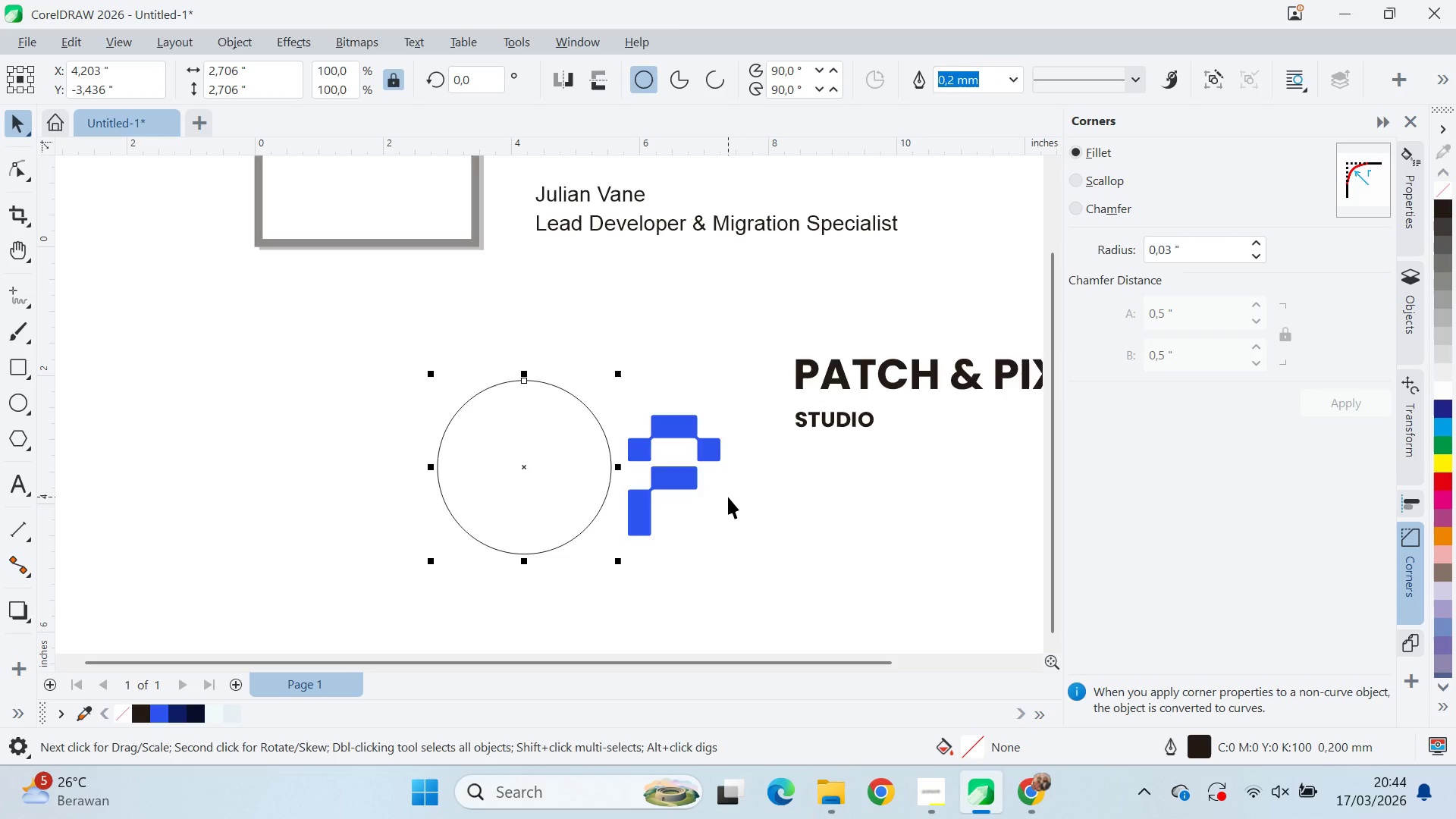 
key(Control+Shift+Z)
 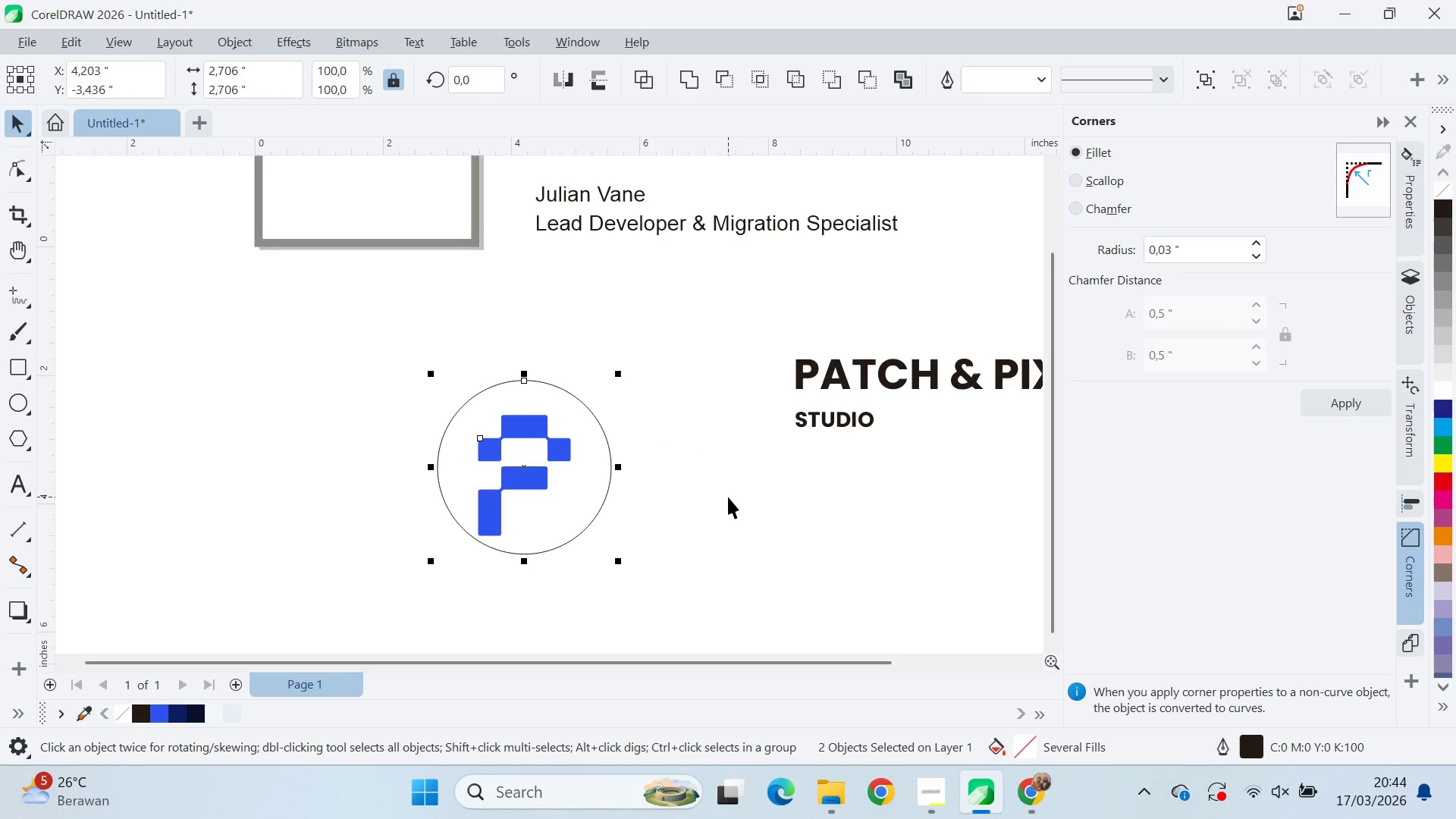 
left_click_drag(start_coordinate=[728, 497], to_coordinate=[733, 496])
 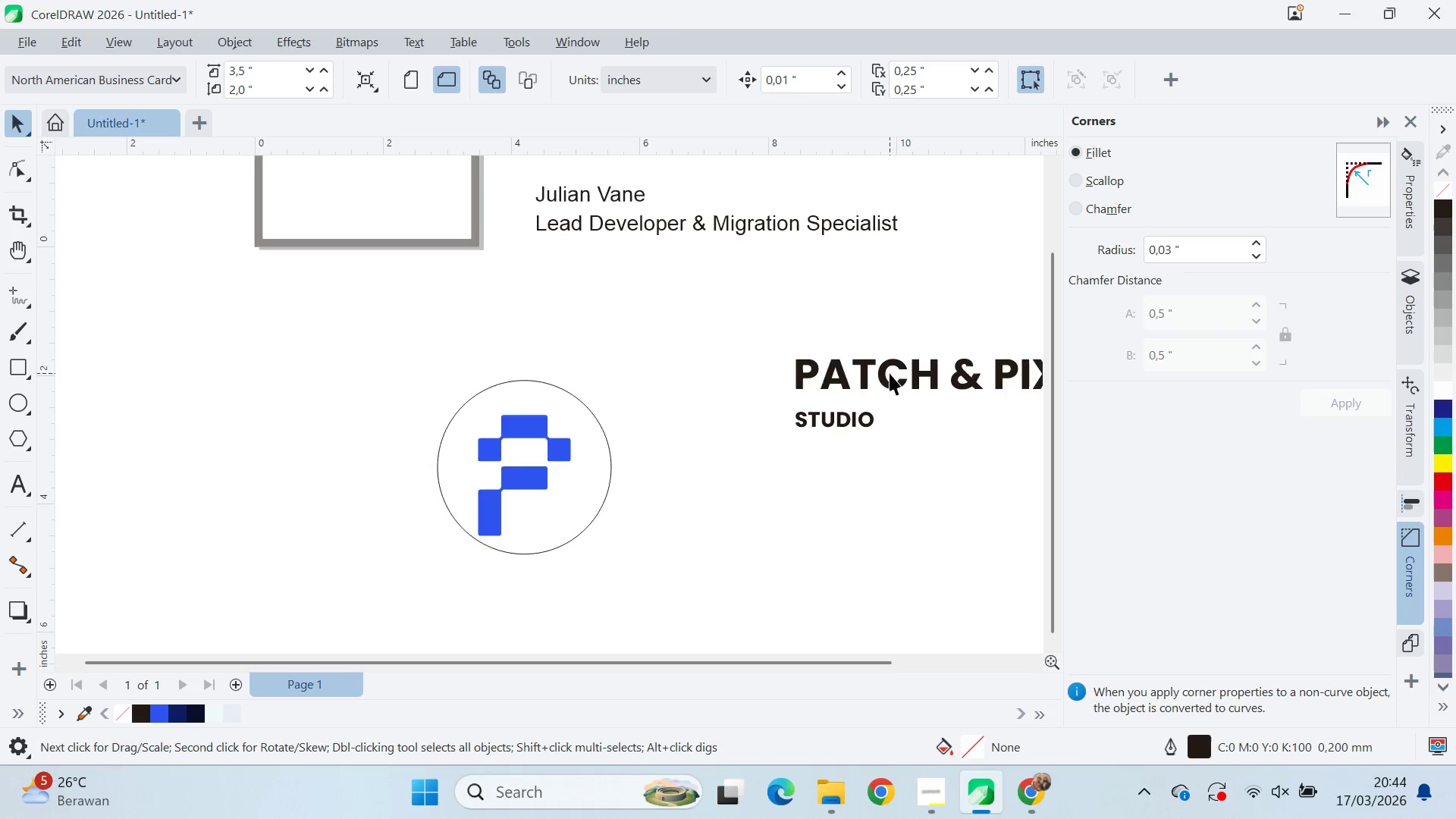 
left_click_drag(start_coordinate=[890, 373], to_coordinate=[754, 400])
 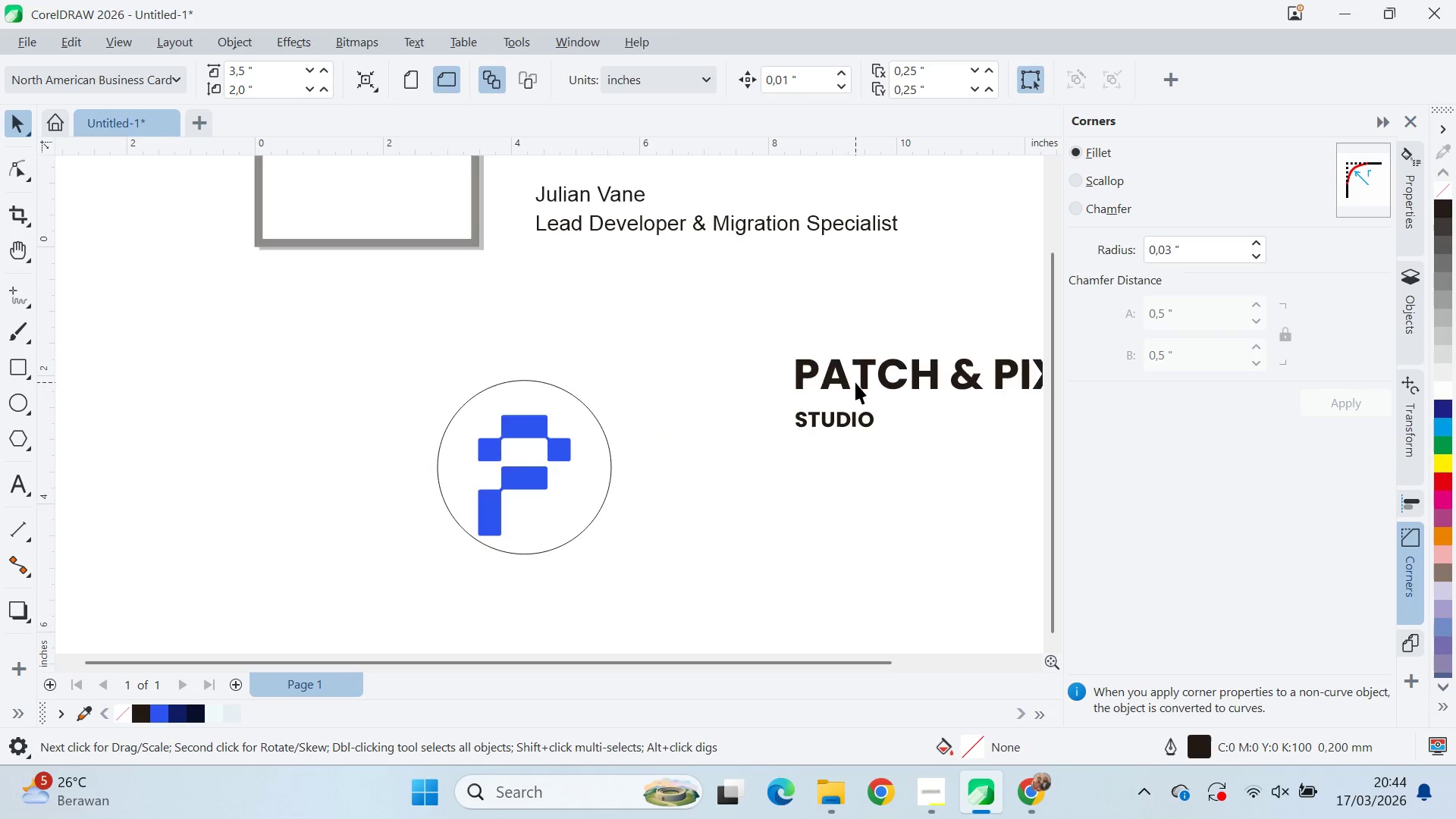 
left_click_drag(start_coordinate=[856, 382], to_coordinate=[761, 402])
 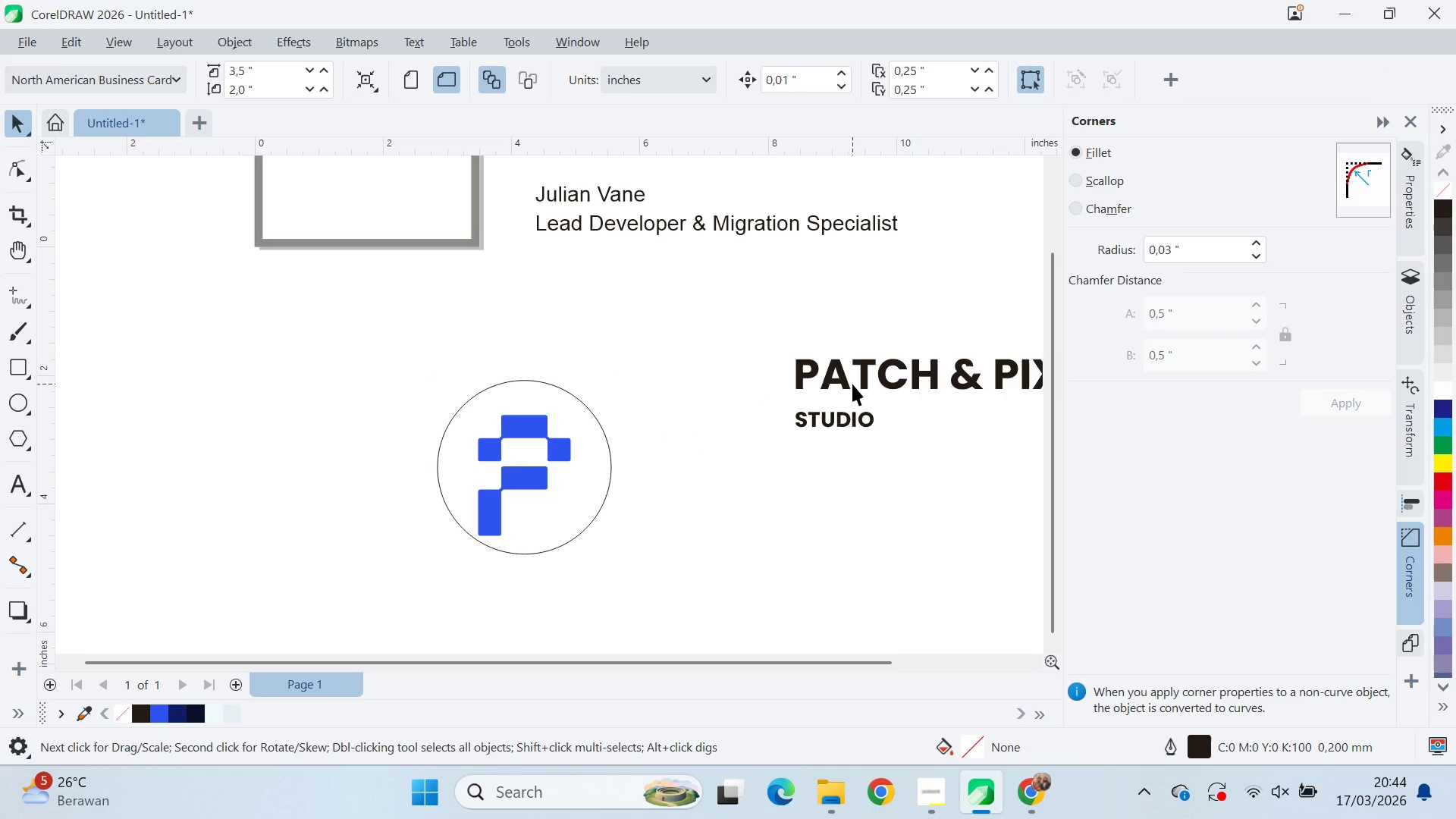 
left_click_drag(start_coordinate=[852, 384], to_coordinate=[670, 470])
 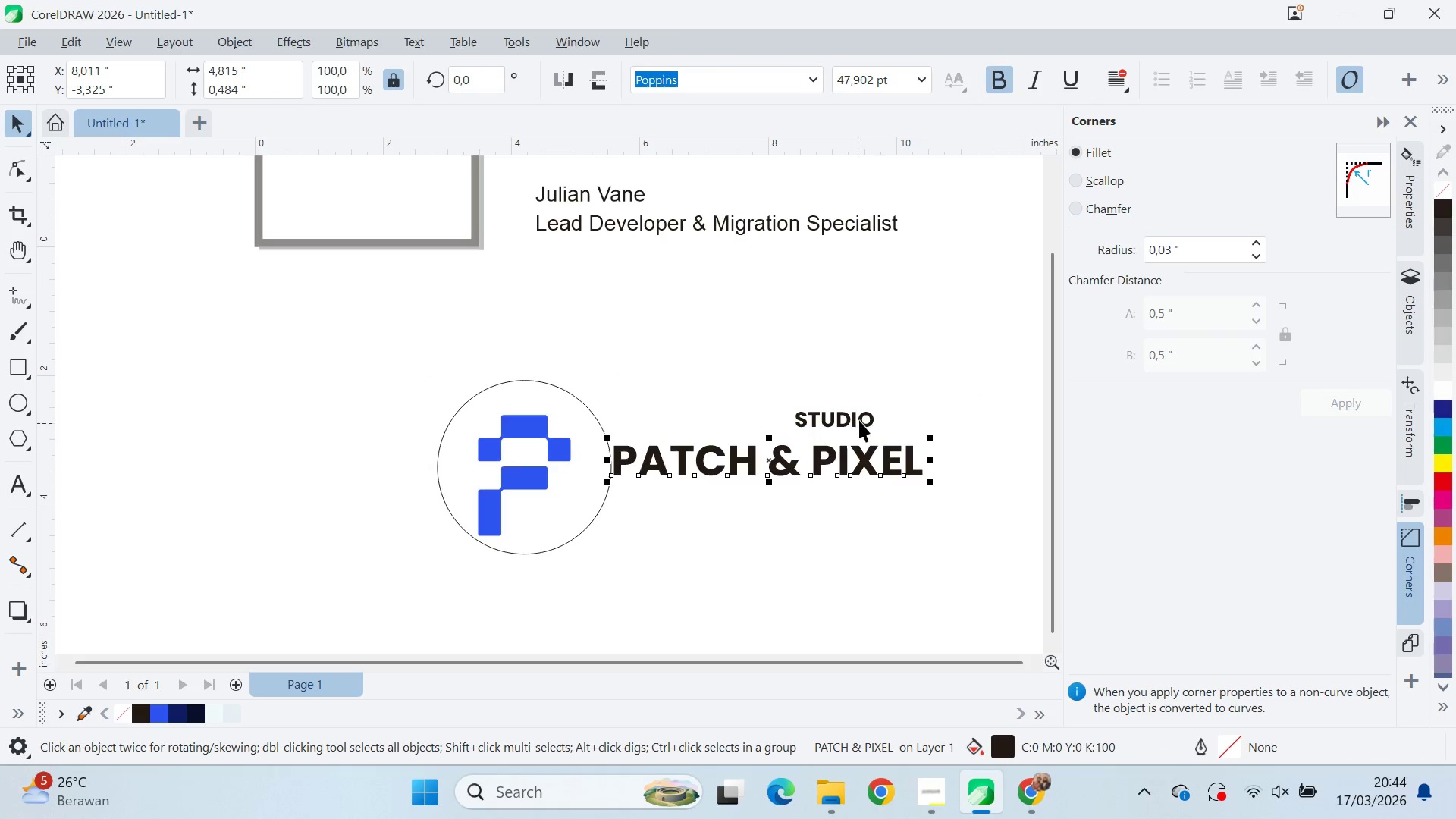 
left_click_drag(start_coordinate=[856, 420], to_coordinate=[788, 503])
 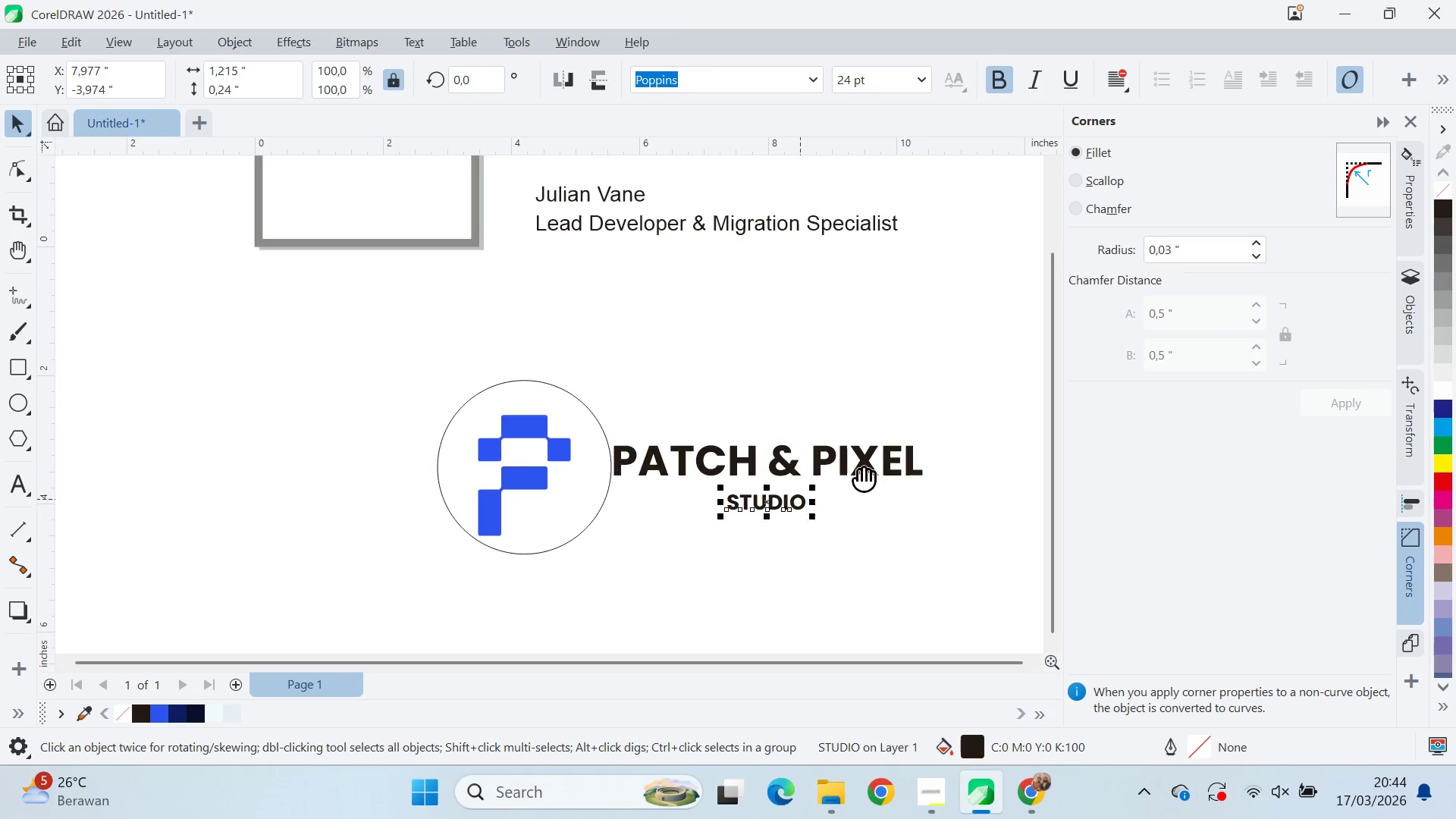 
type(qvq)
 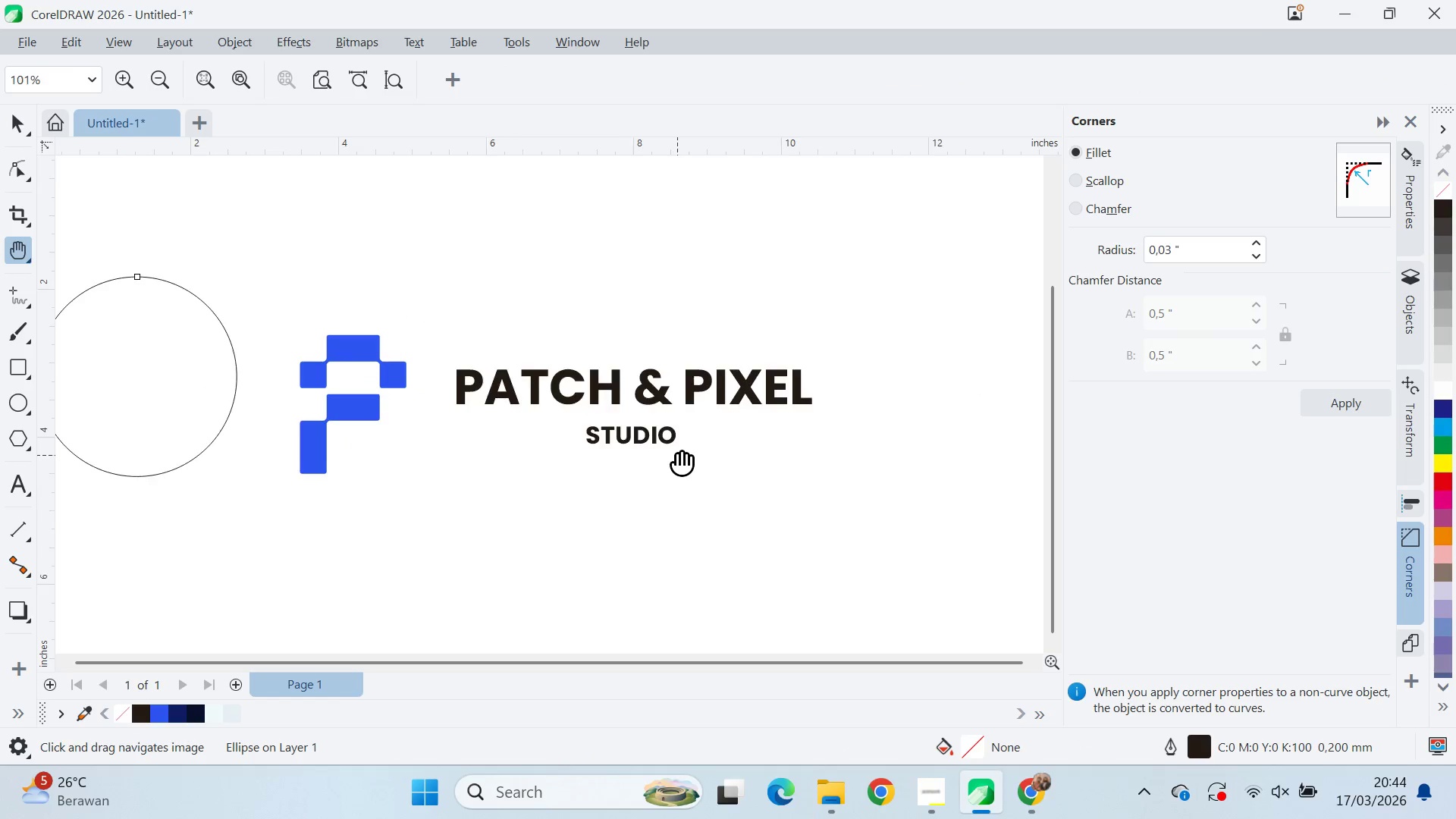 
left_click_drag(start_coordinate=[902, 391], to_coordinate=[774, 327])
 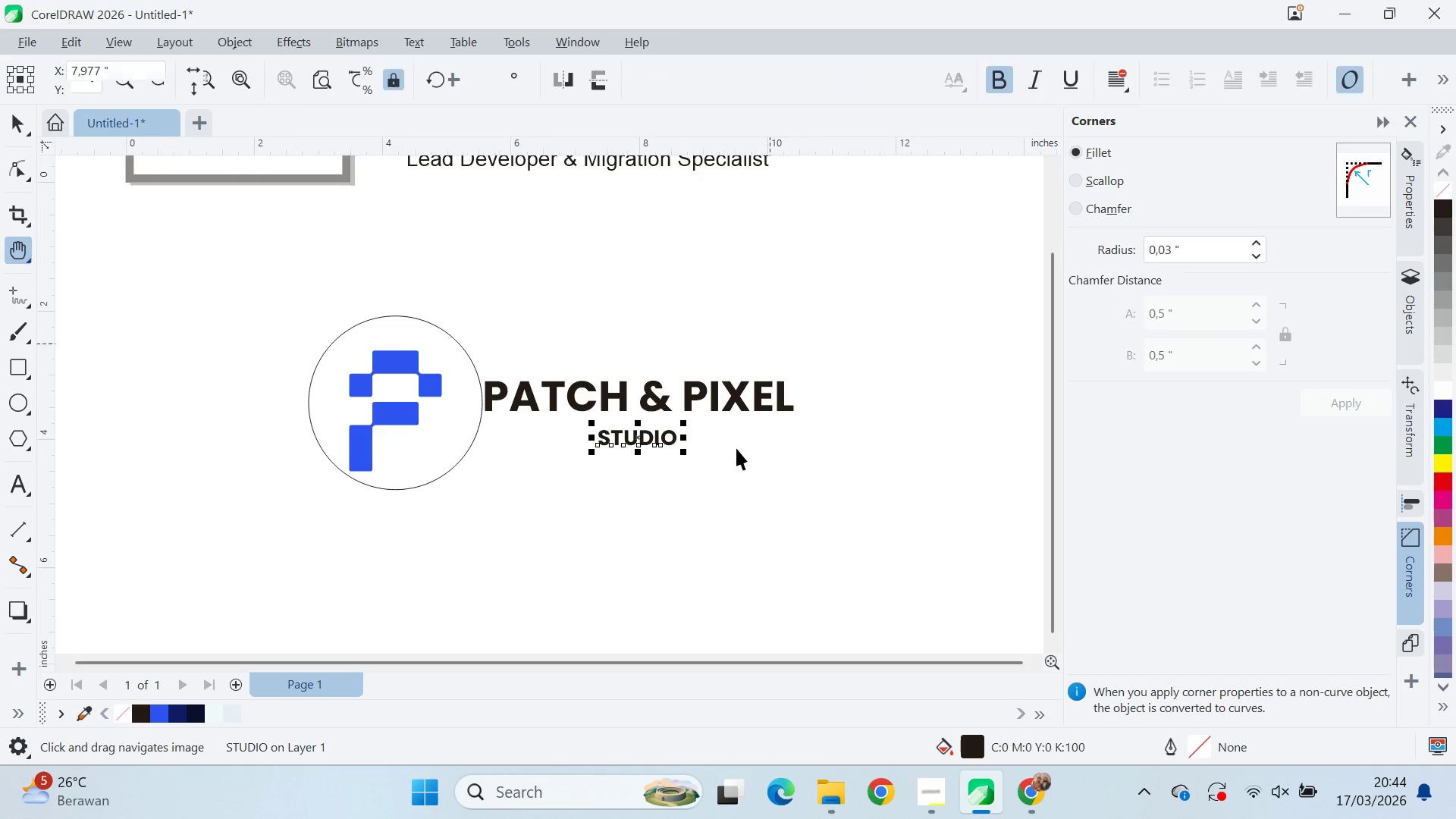 
left_click_drag(start_coordinate=[736, 448], to_coordinate=[733, 445])
 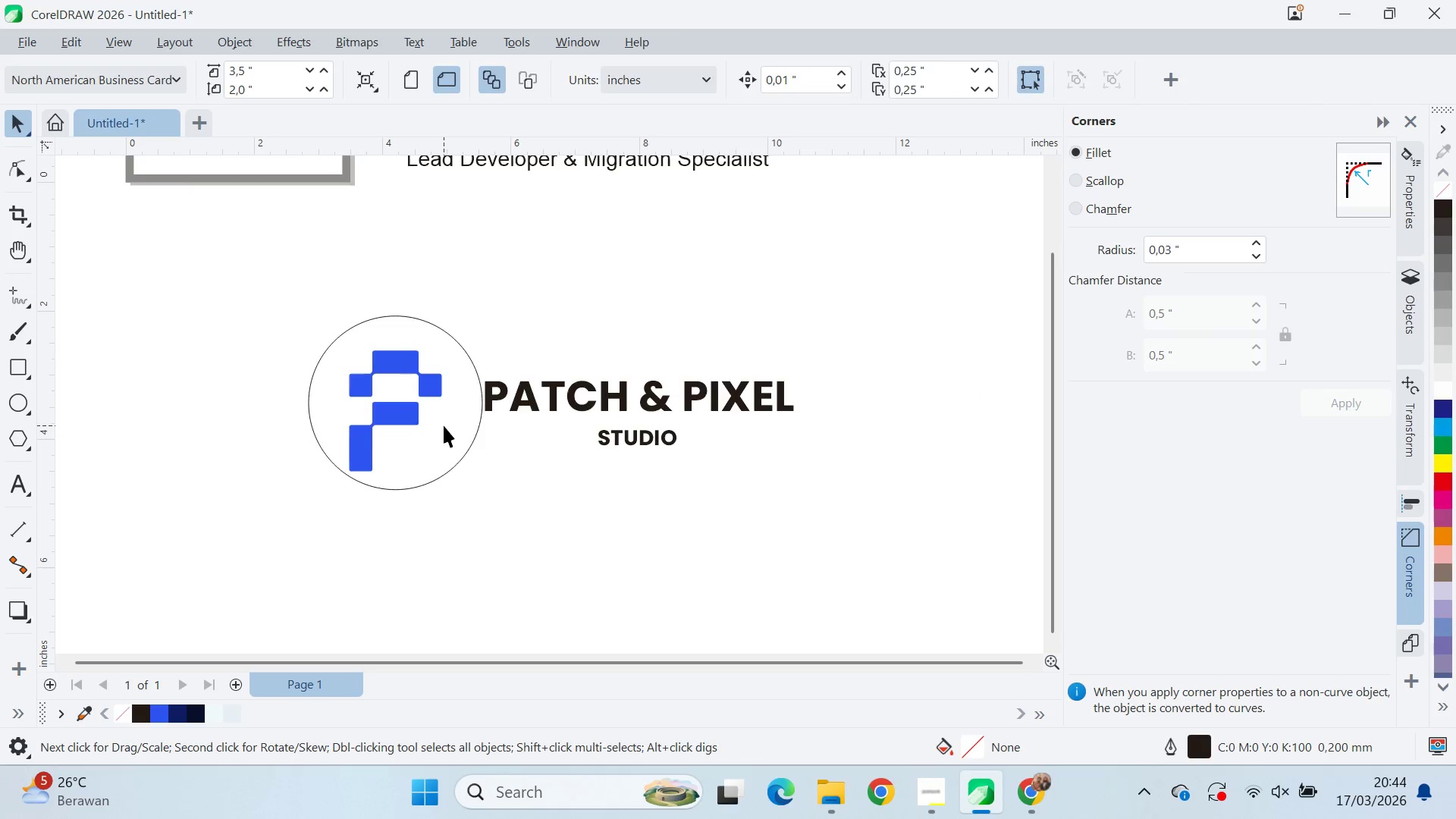 
left_click_drag(start_coordinate=[444, 425], to_coordinate=[256, 410])
 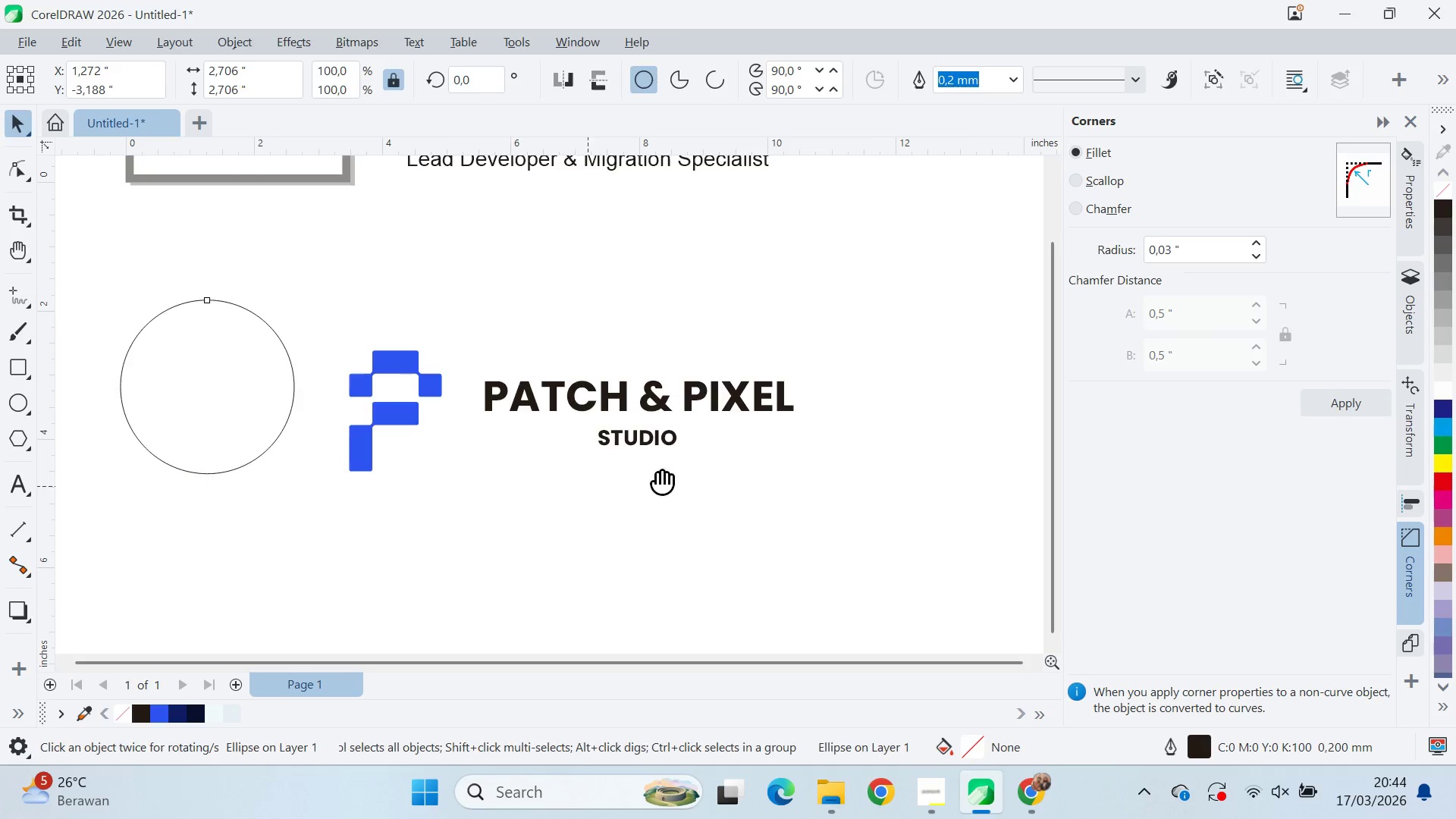 
scroll: coordinate [677, 455], scroll_direction: up, amount: 1.0
 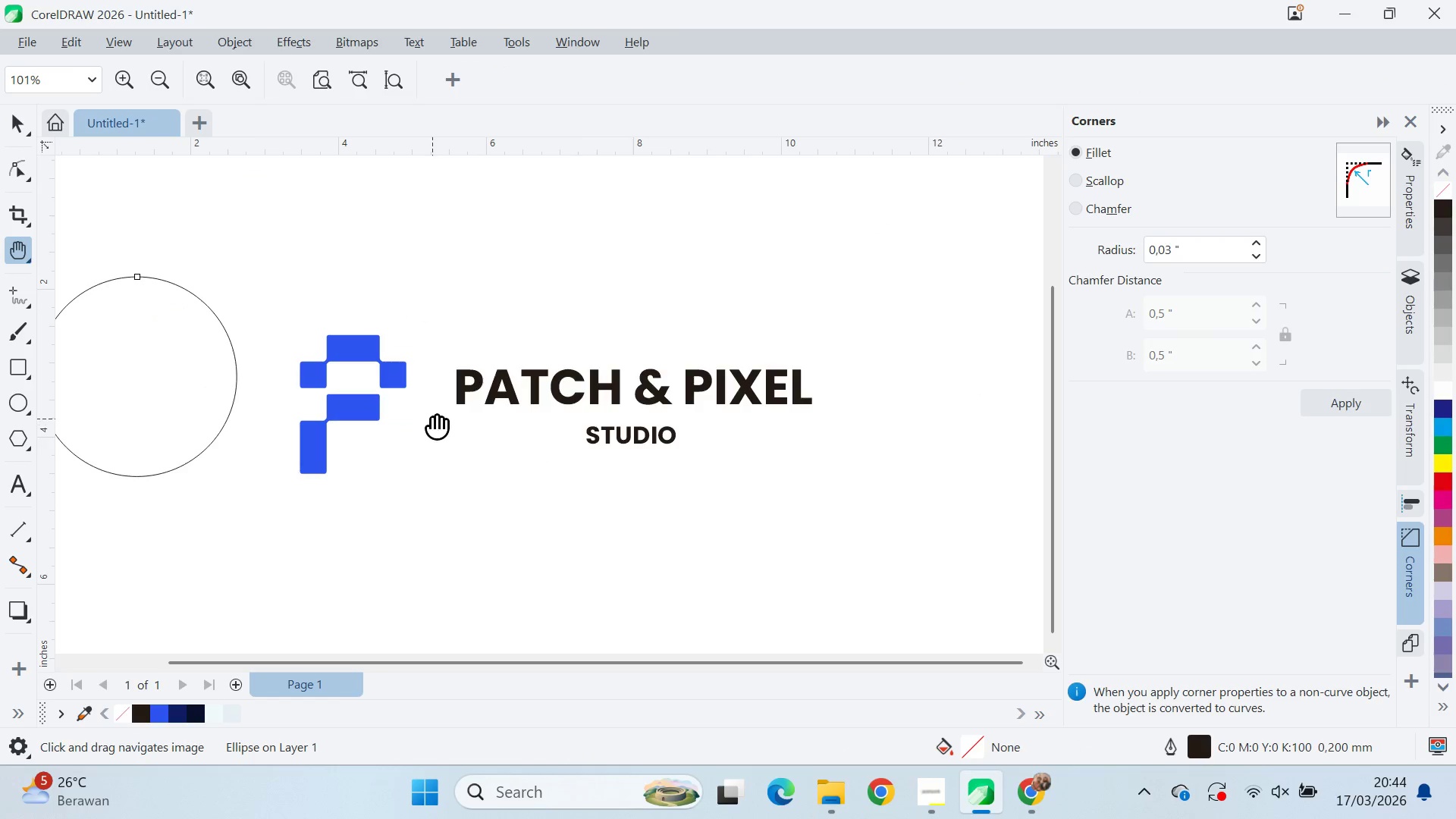 
key(V)
 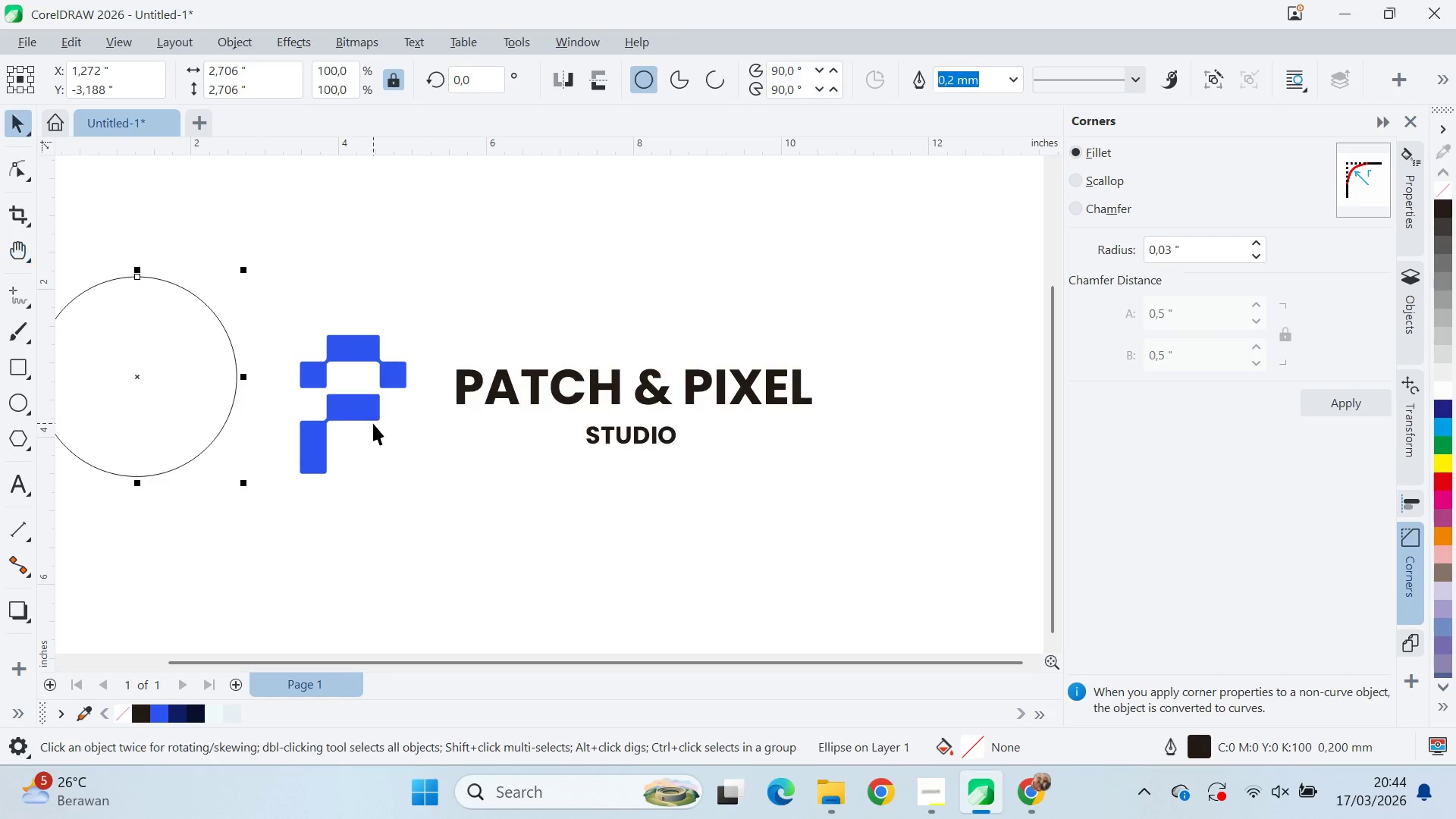 
left_click_drag(start_coordinate=[367, 411], to_coordinate=[275, 335])
 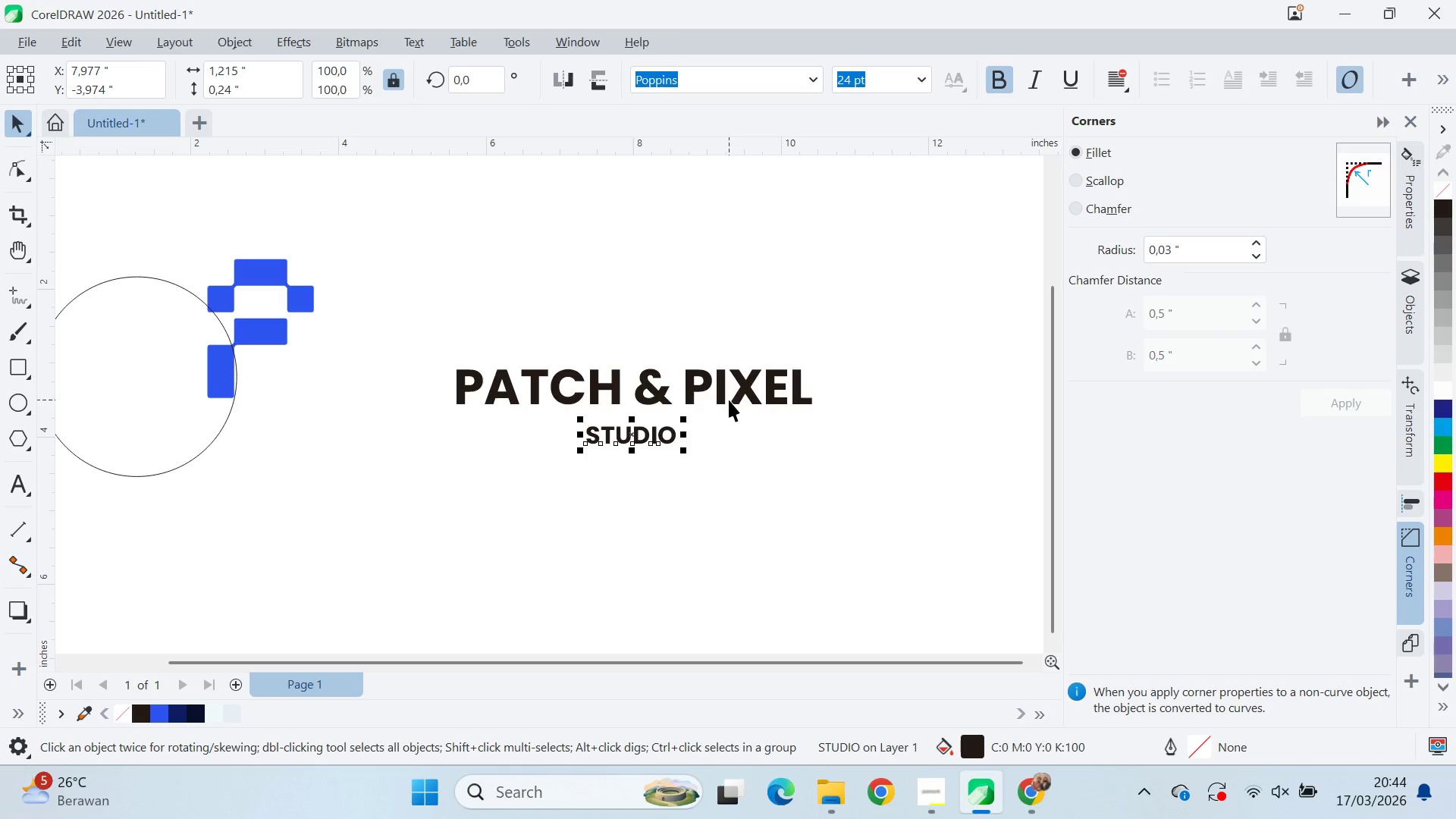 
double_click([1003, 83])
 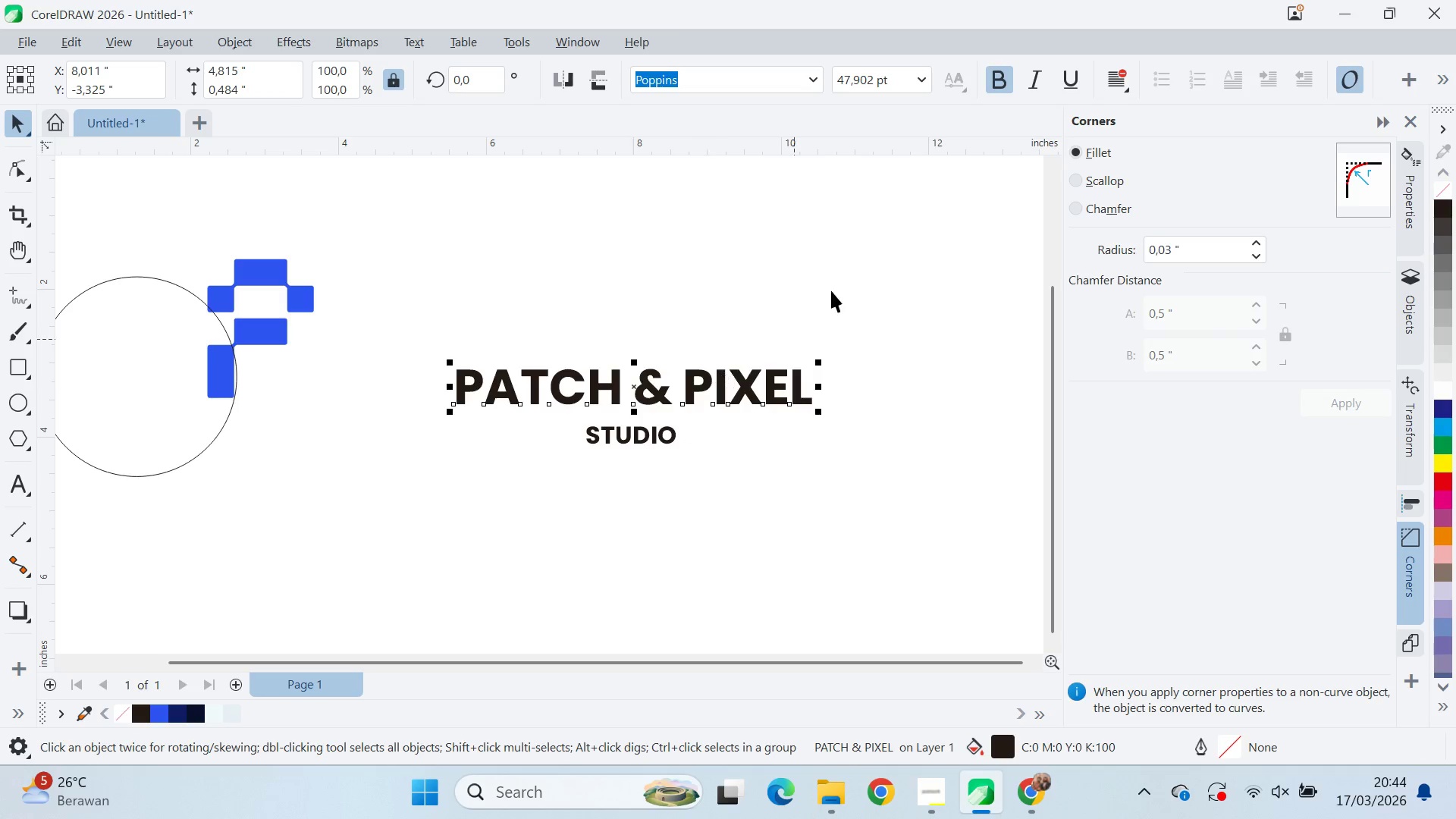 
hold_key(key=ShiftLeft, duration=0.44)
 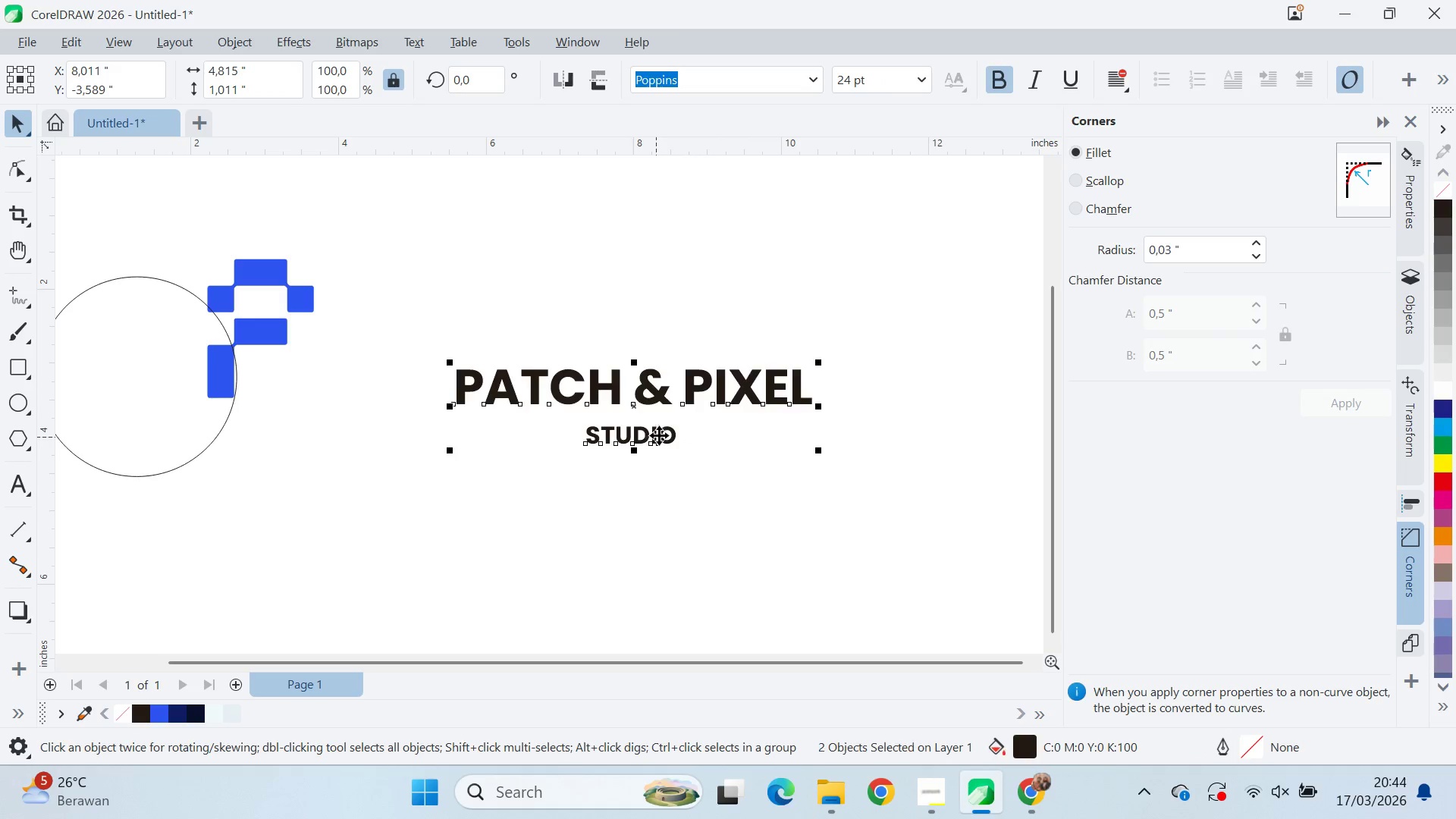 
key(C)
 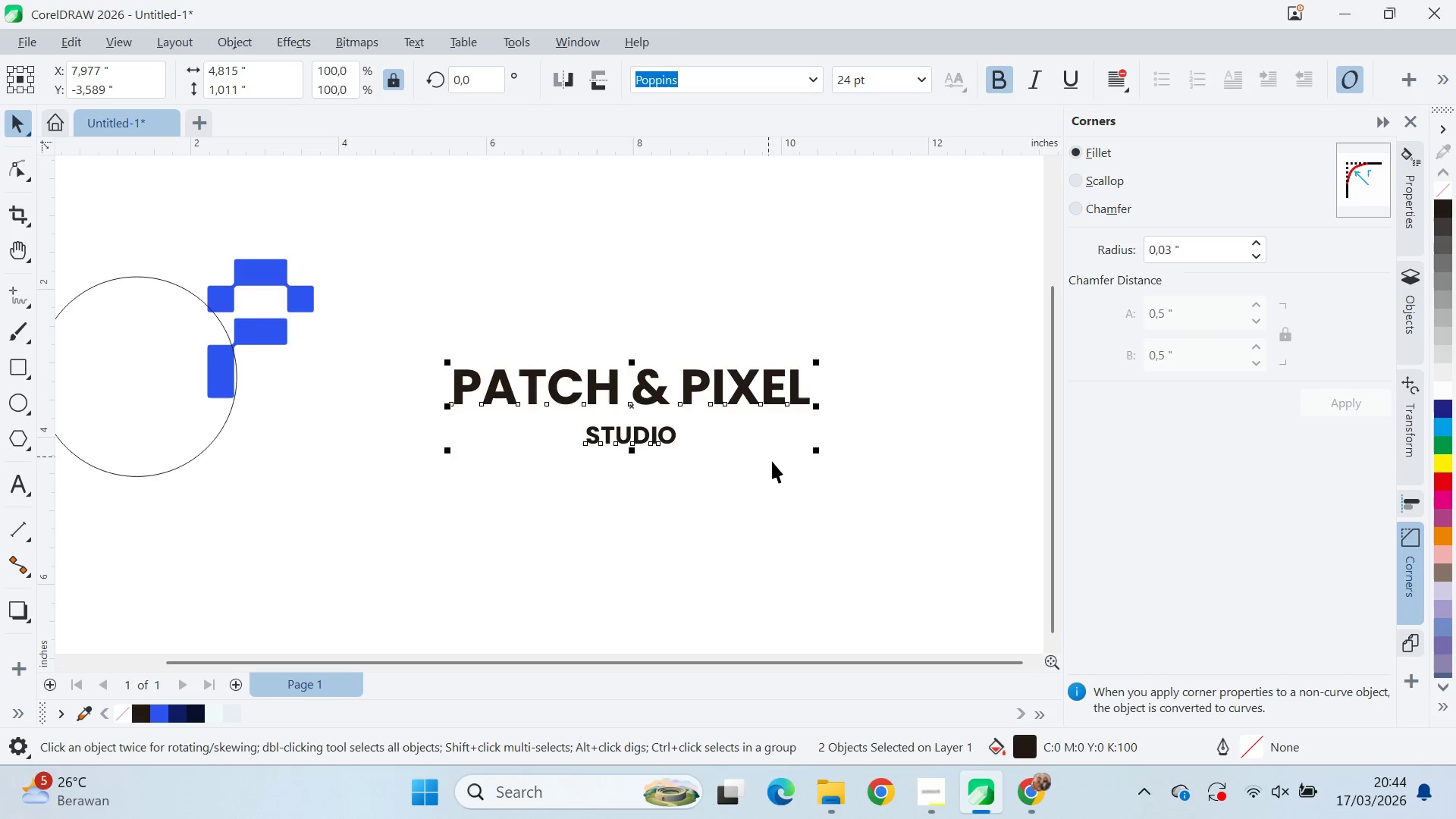 
left_click_drag(start_coordinate=[772, 461], to_coordinate=[766, 463])
 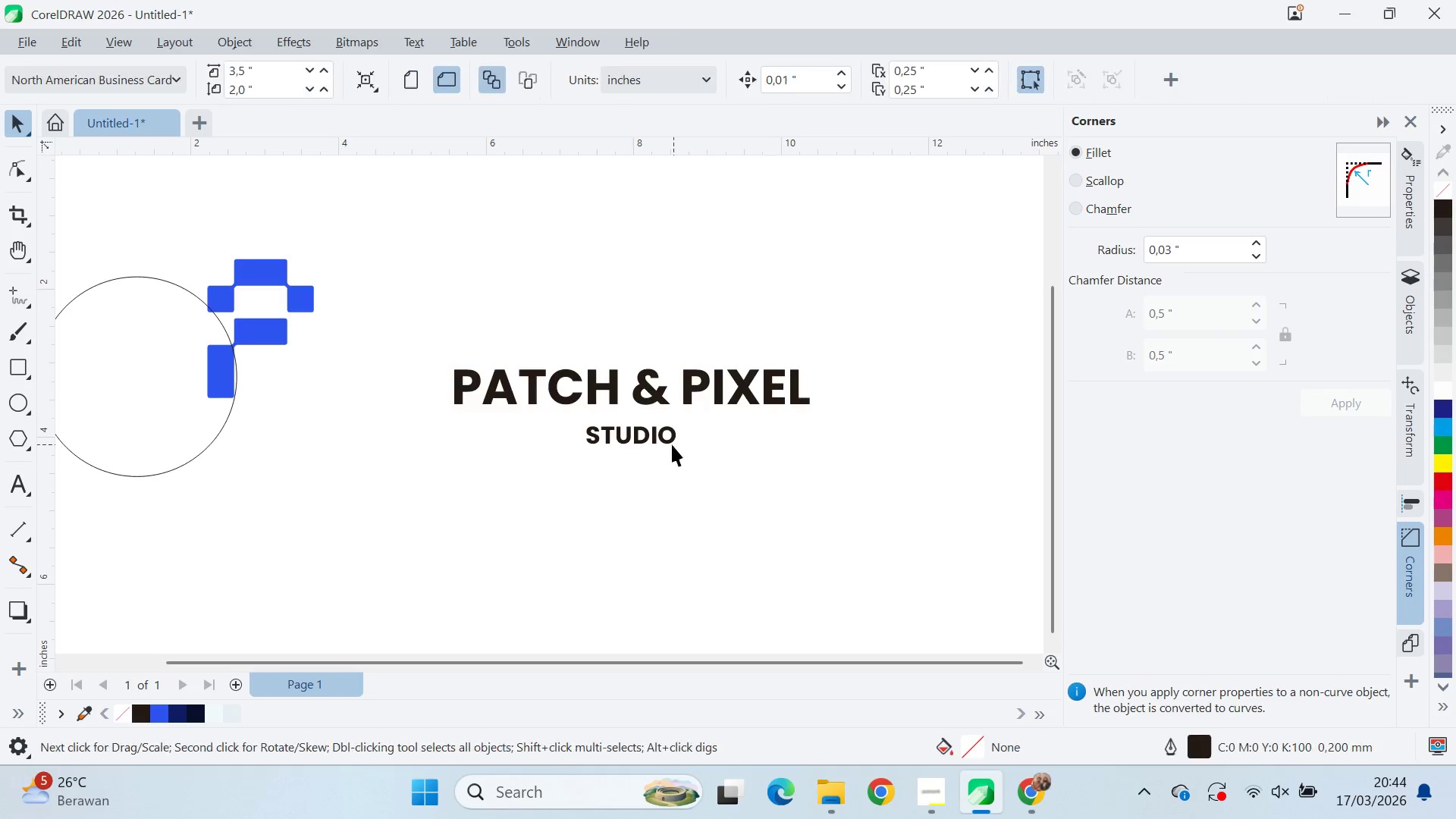 
triple_click([665, 437])
 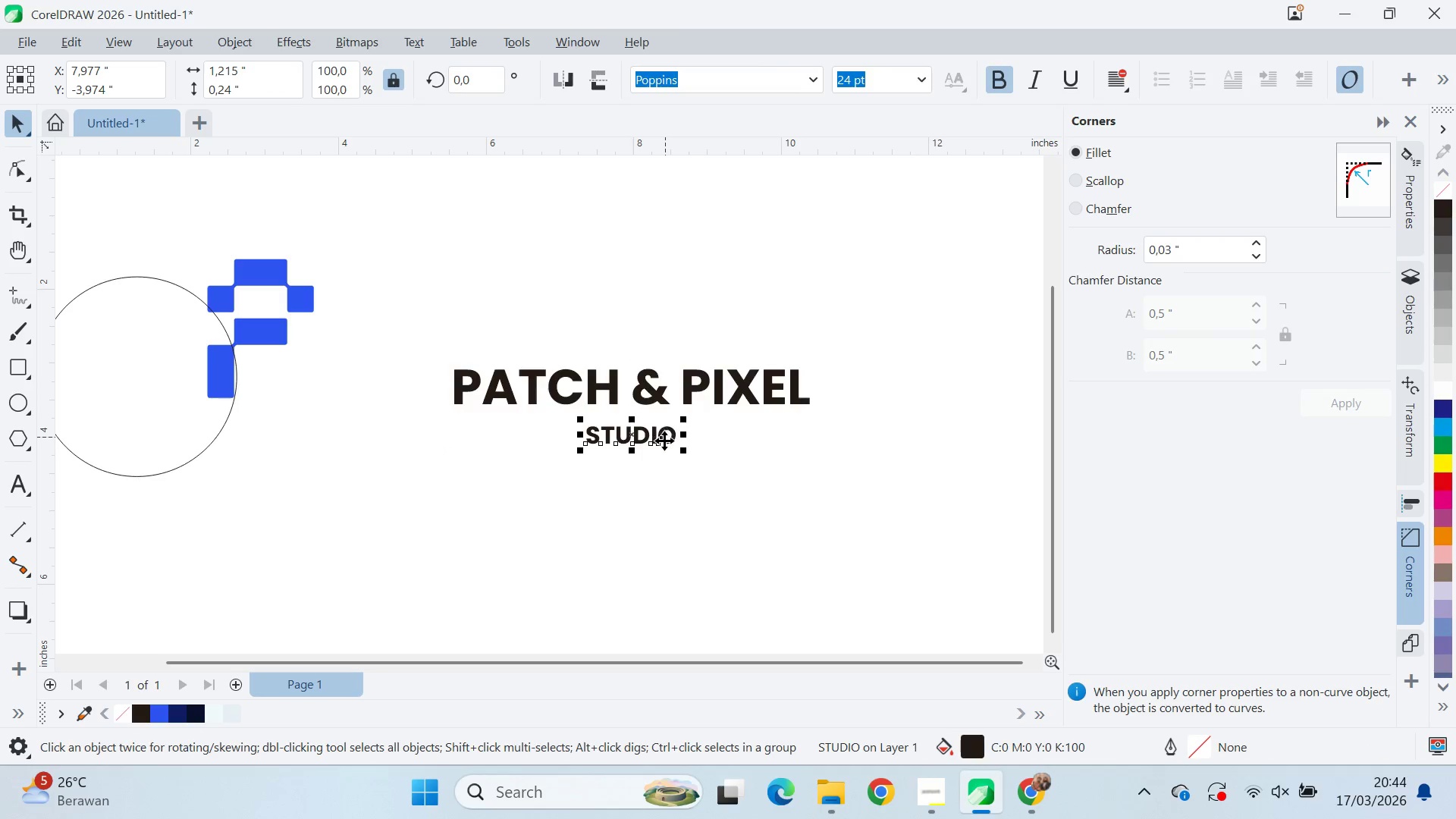 
left_click_drag(start_coordinate=[664, 442], to_coordinate=[660, 435])
 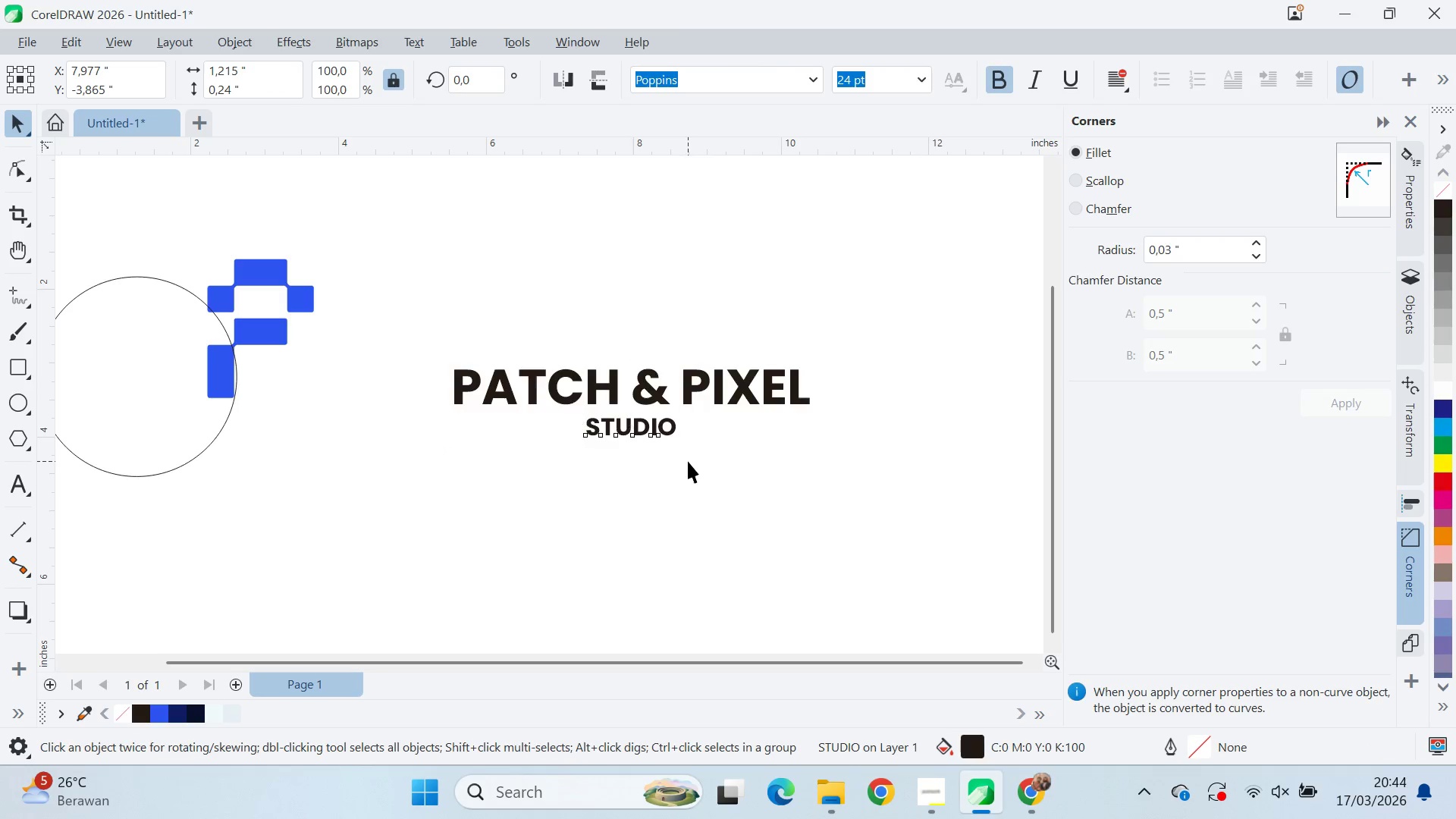 
hold_key(key=ShiftLeft, duration=0.81)
 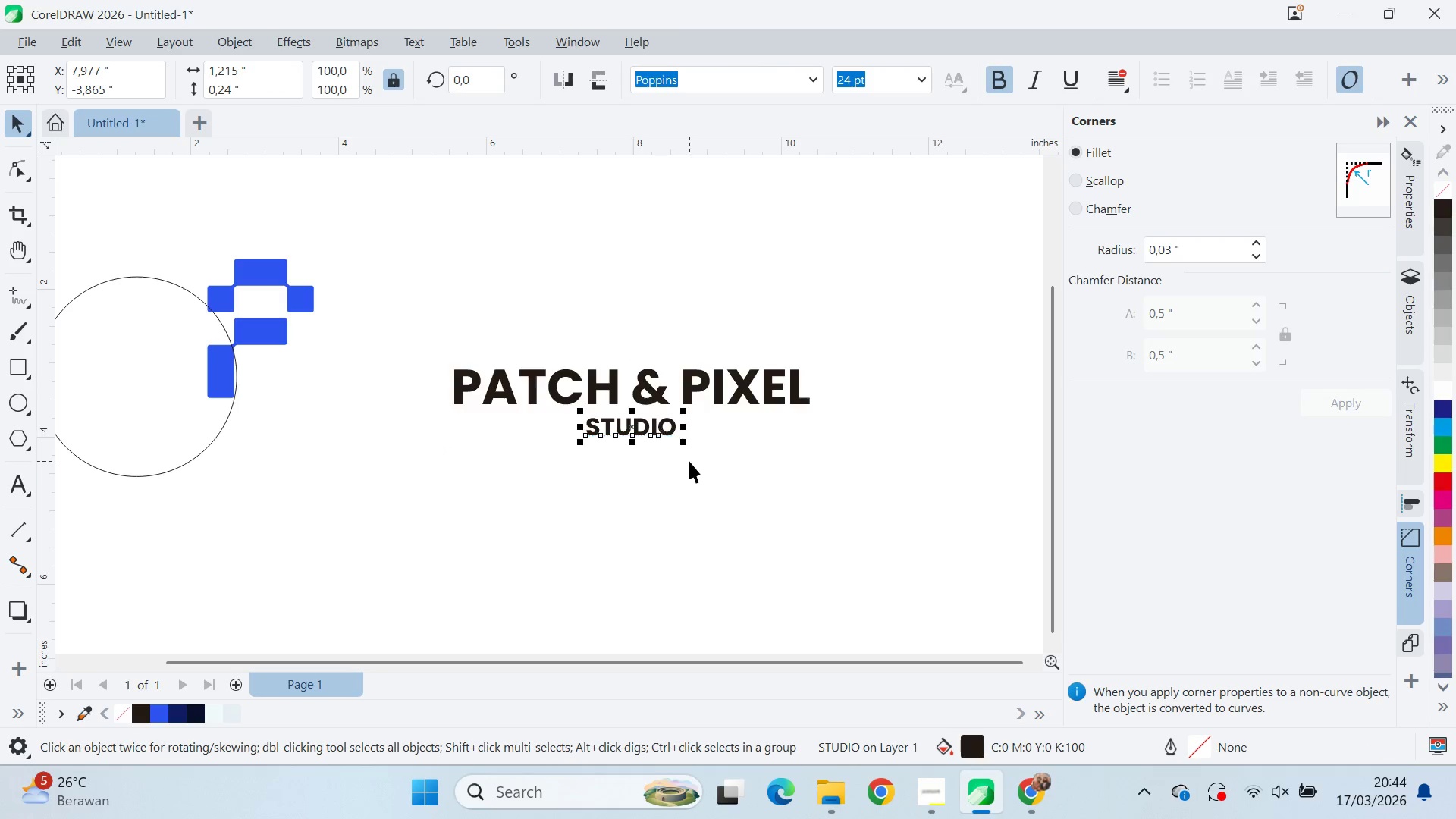 
left_click([688, 461])
 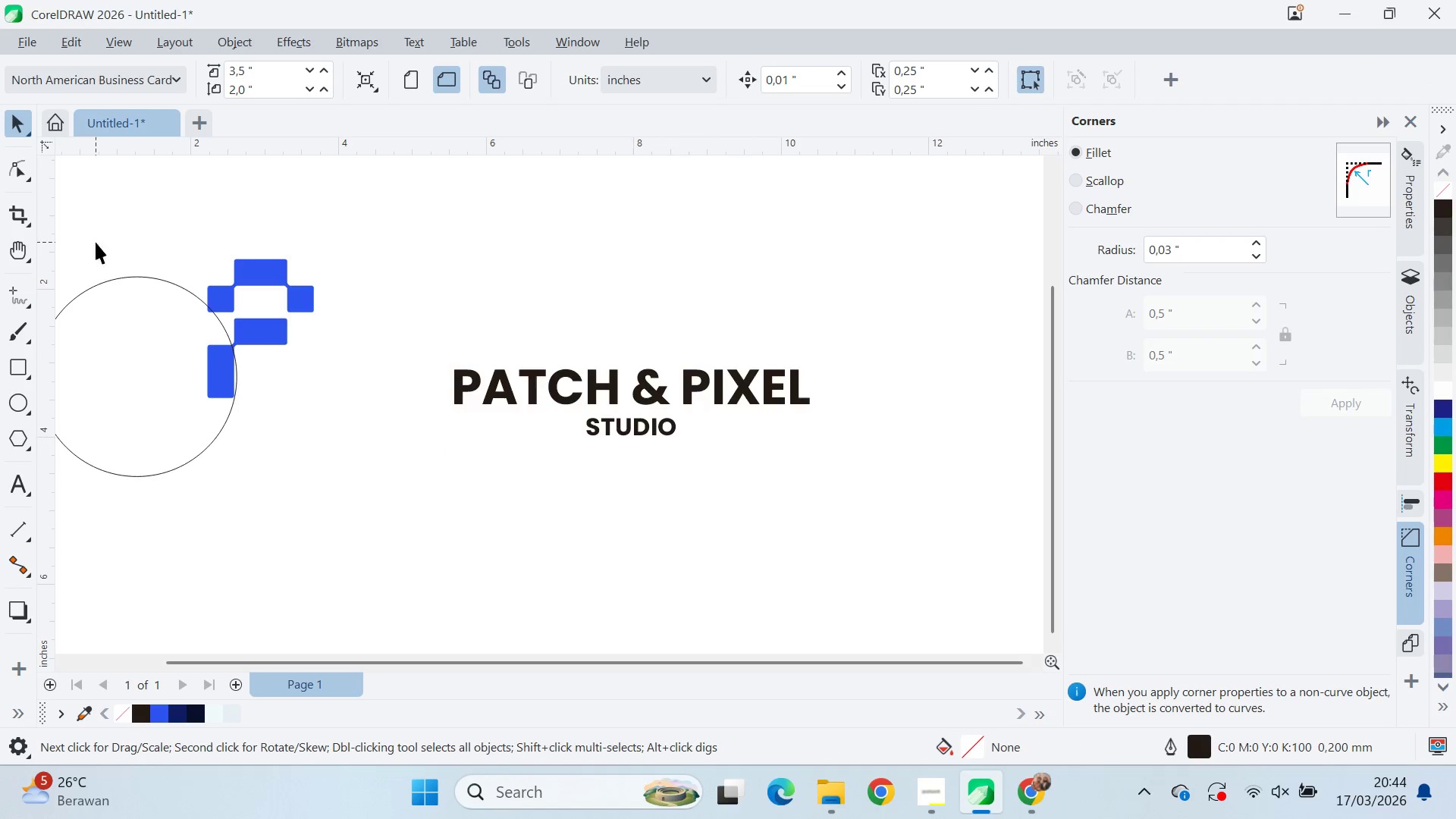 
key(A)
 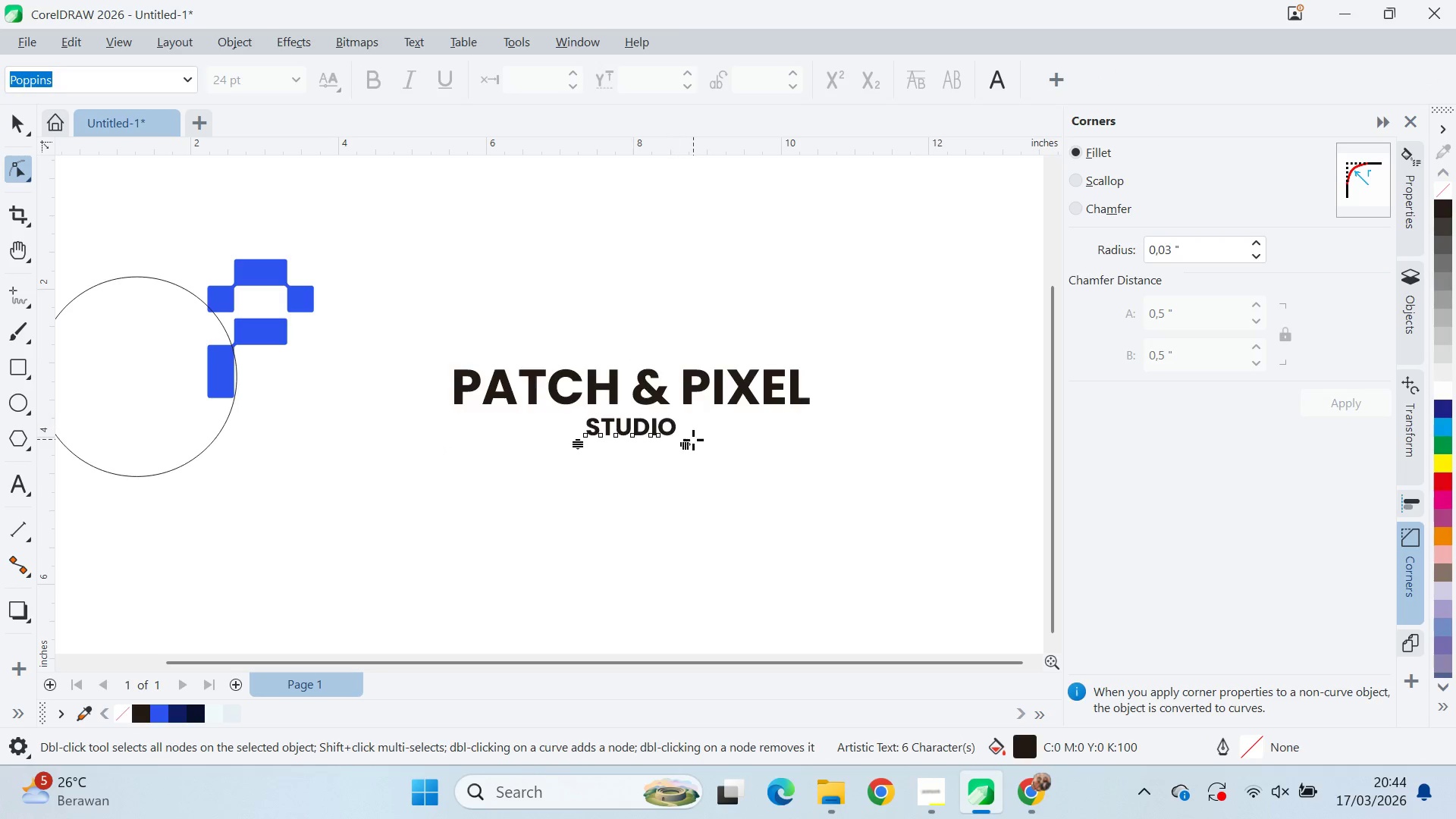 
left_click_drag(start_coordinate=[681, 445], to_coordinate=[739, 459])
 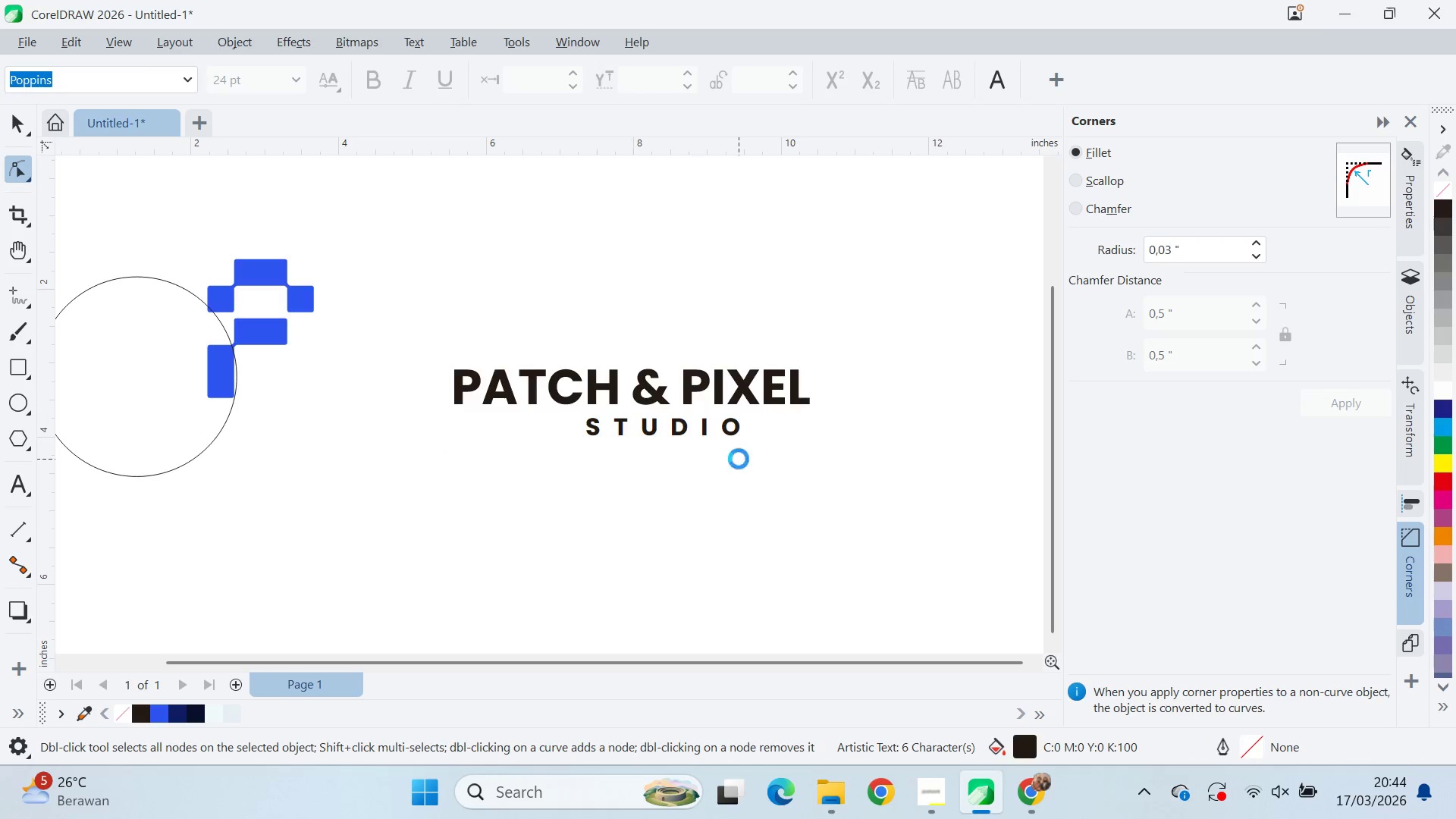 
key(V)
 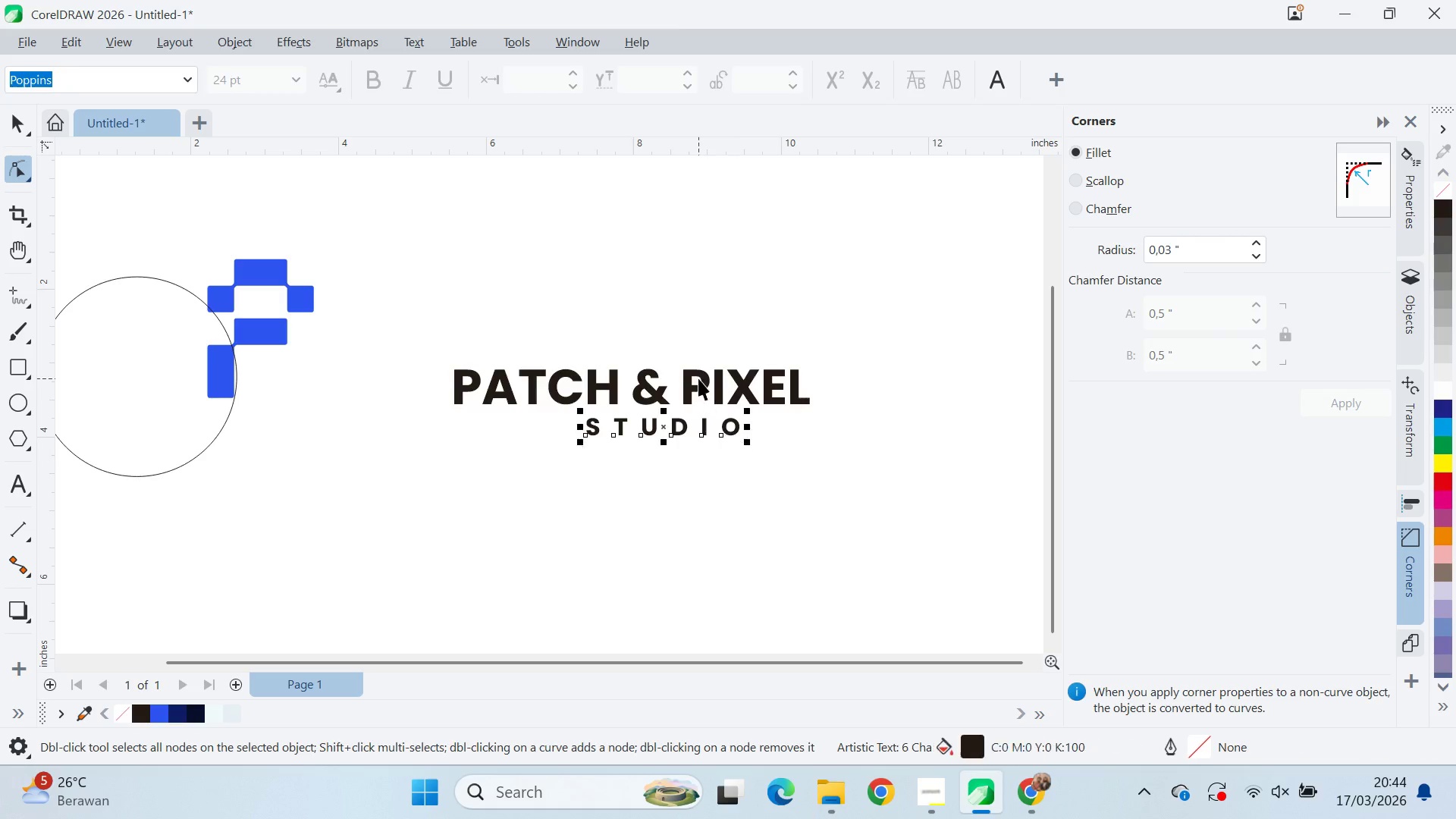 
hold_key(key=ShiftLeft, duration=0.34)
left_click([701, 381])
 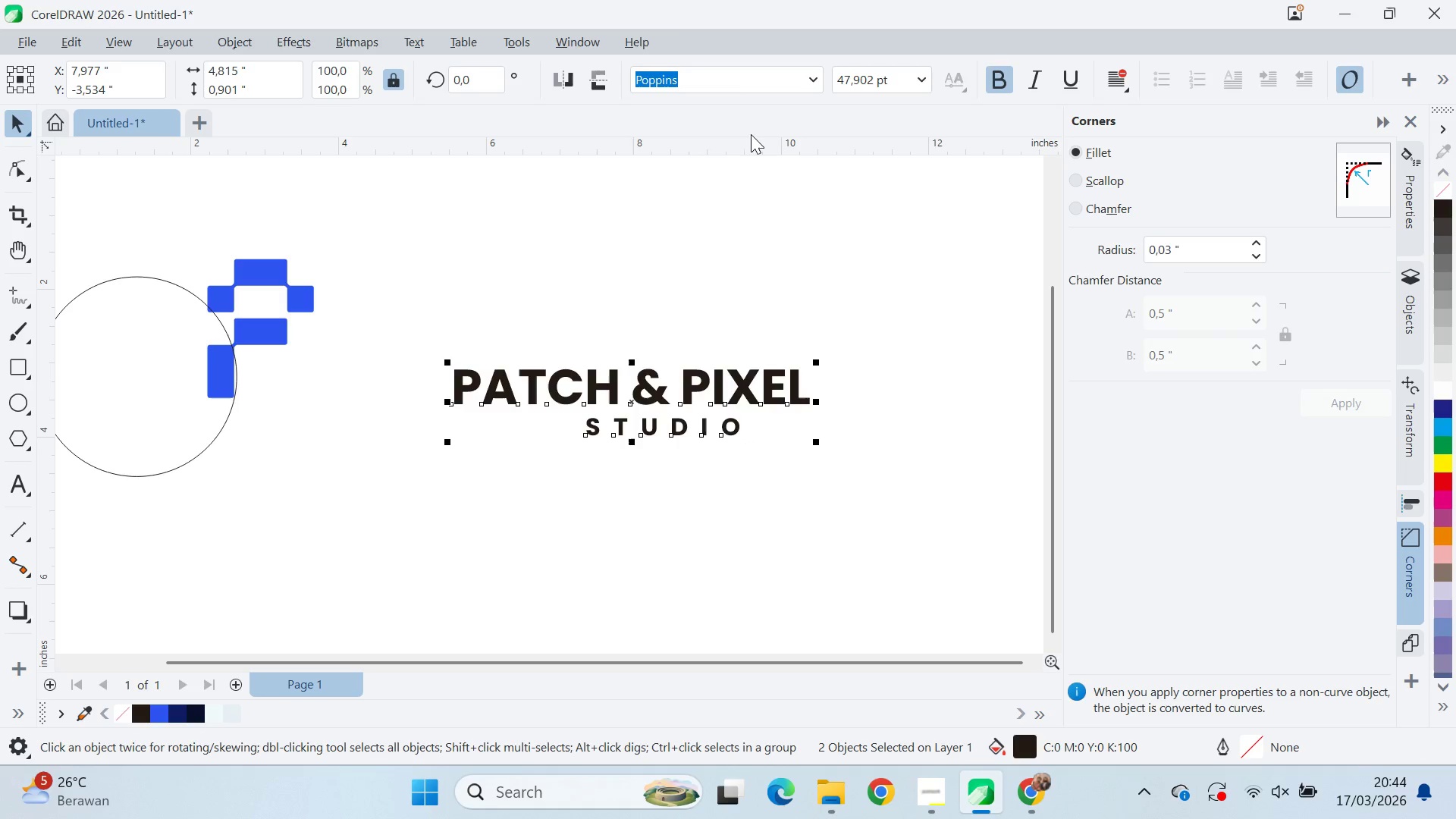 
key(C)
 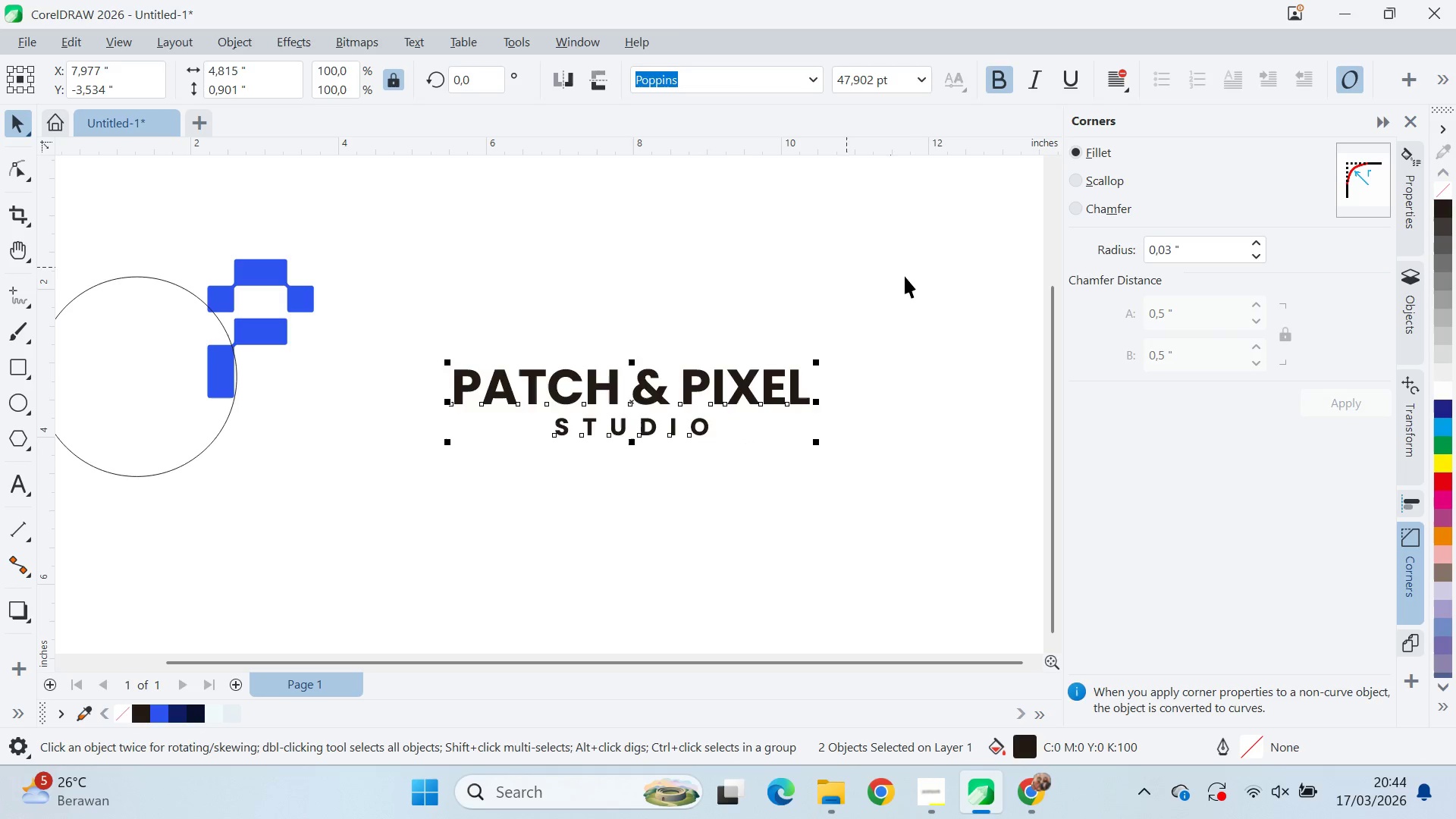 
left_click_drag(start_coordinate=[909, 280], to_coordinate=[903, 284])
 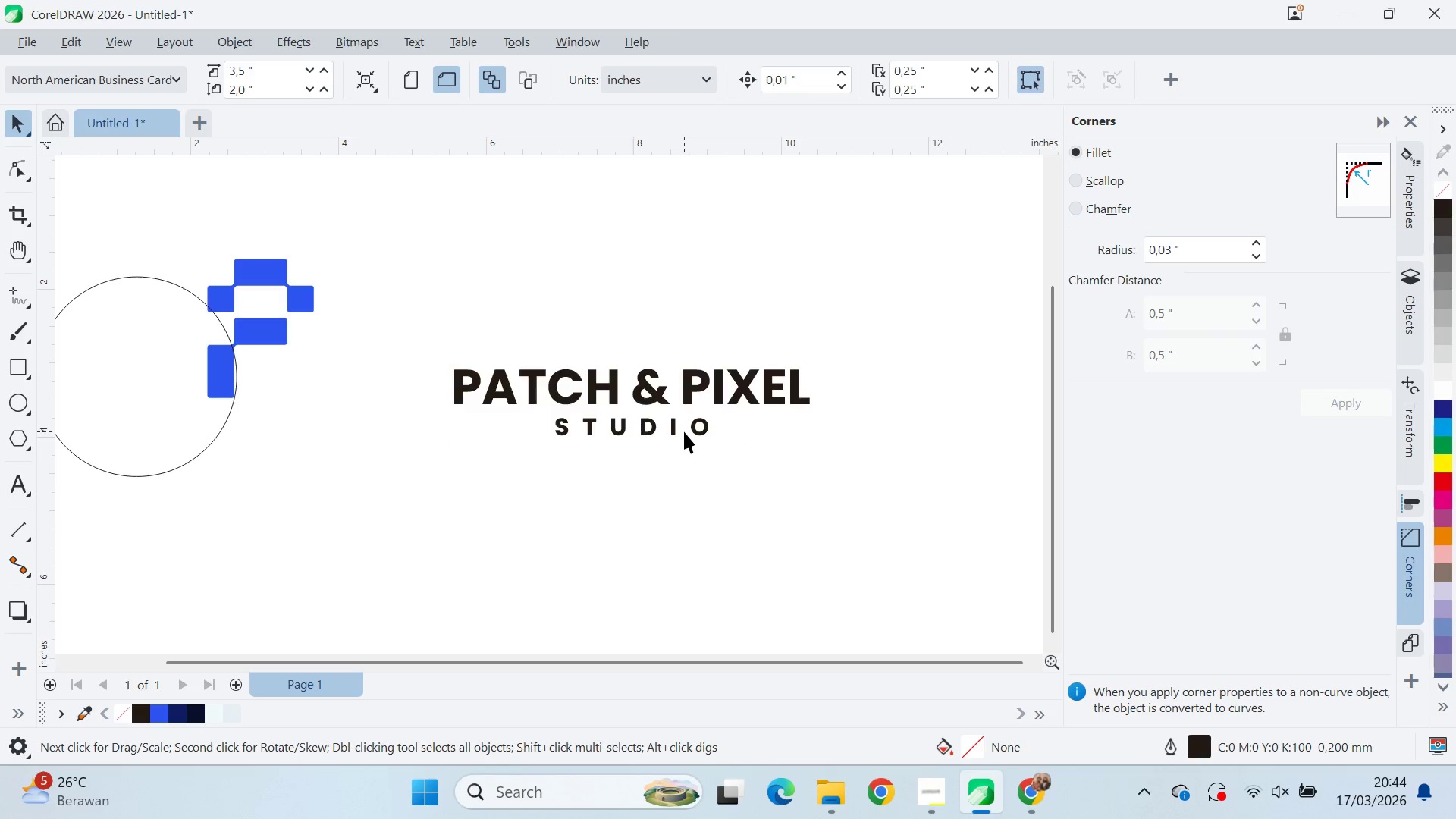 
double_click([684, 431])
 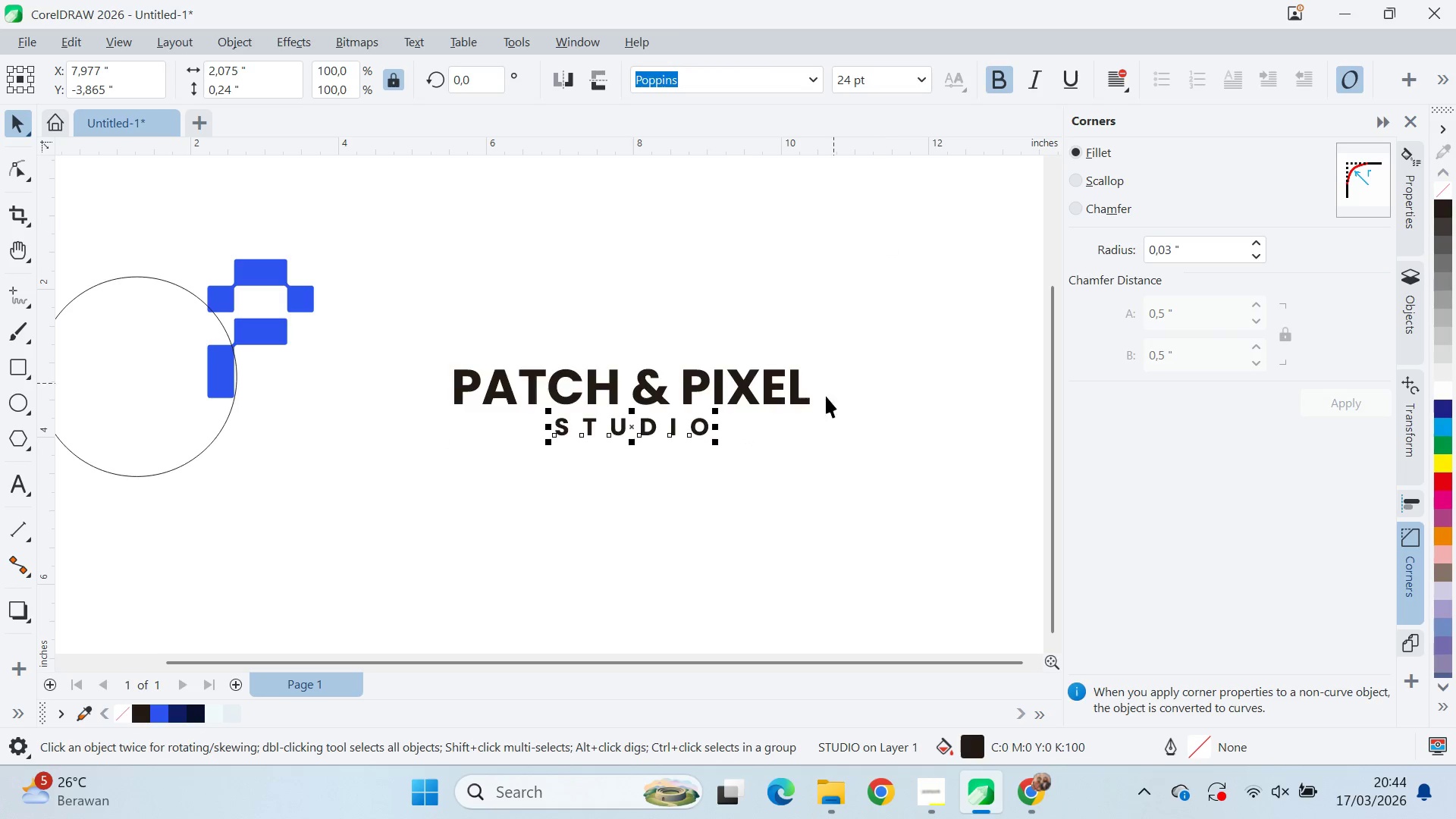 
hold_key(key=ShiftLeft, duration=1.14)
left_click_drag(start_coordinate=[714, 445], to_coordinate=[727, 451])
 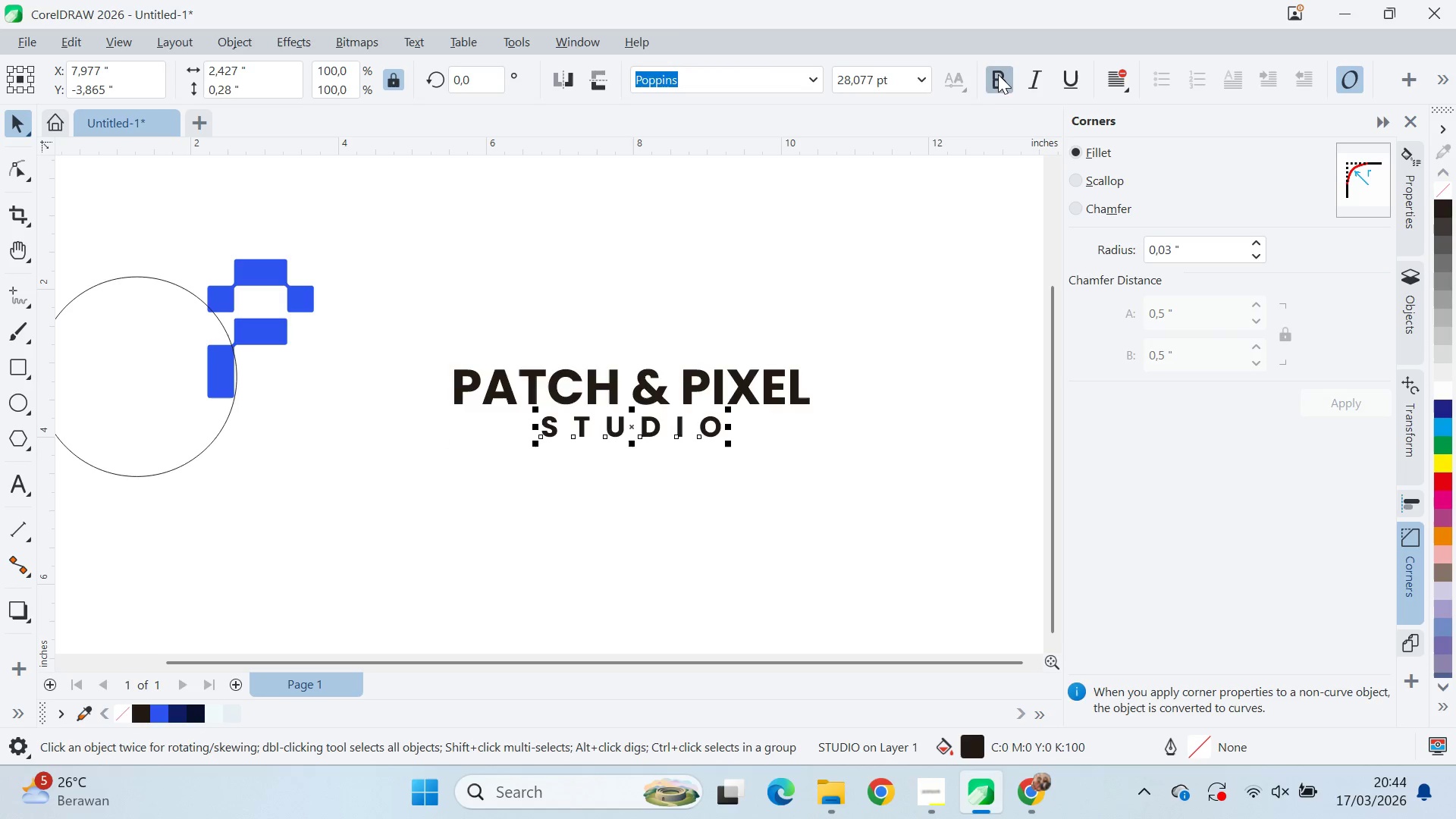 
left_click([998, 73])
 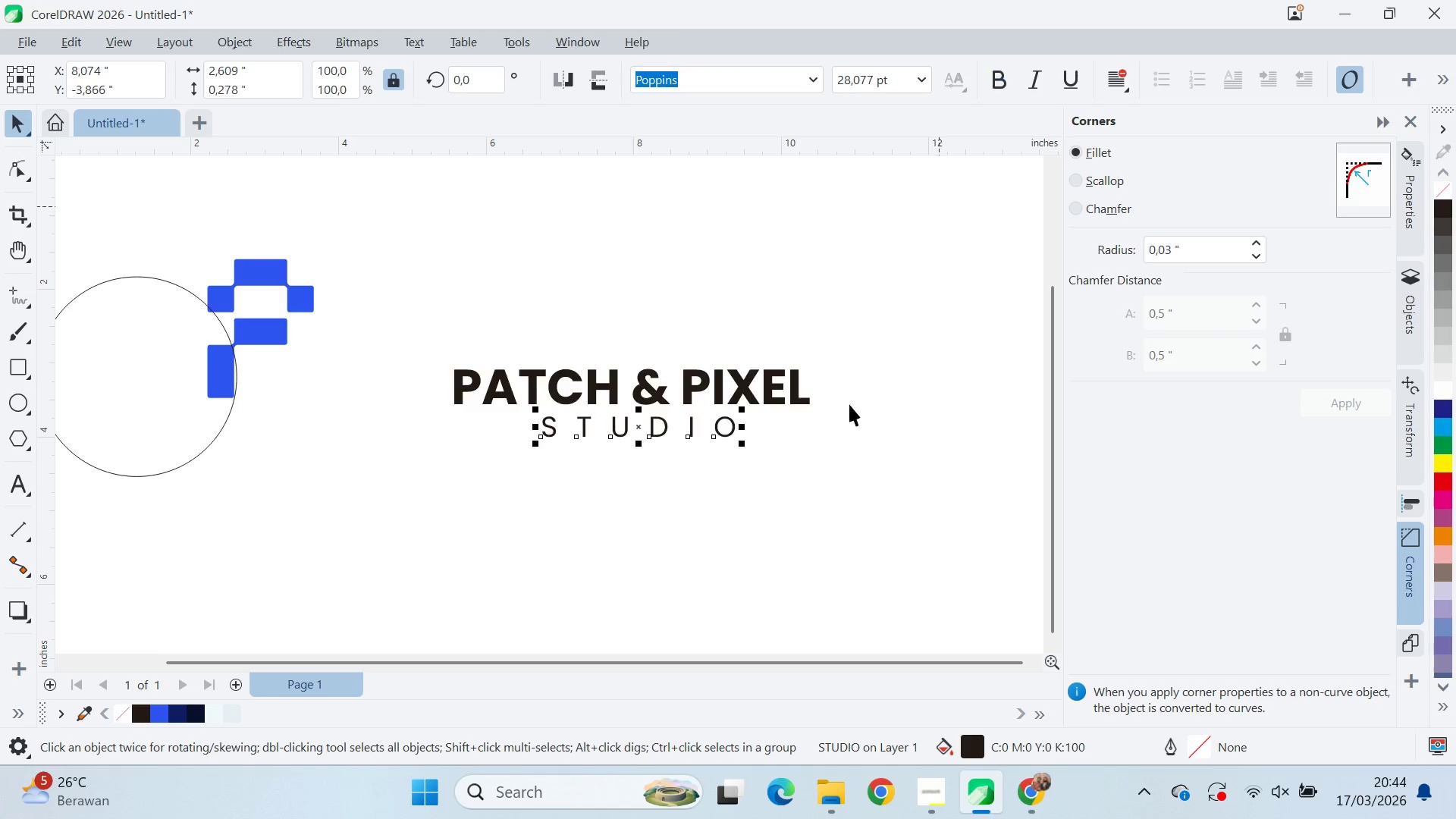 
left_click_drag(start_coordinate=[849, 406], to_coordinate=[842, 413])
 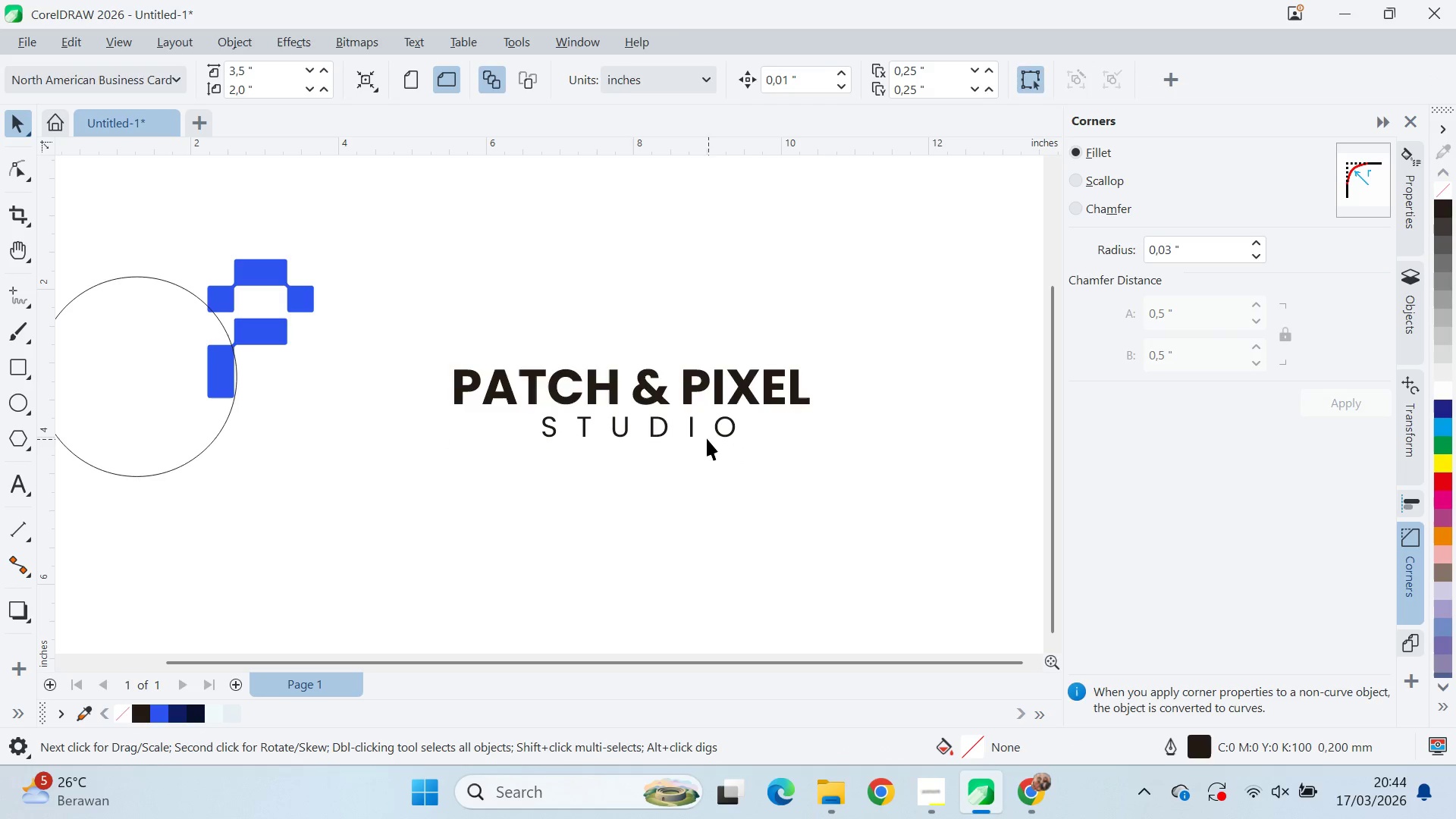 
left_click([703, 434])
 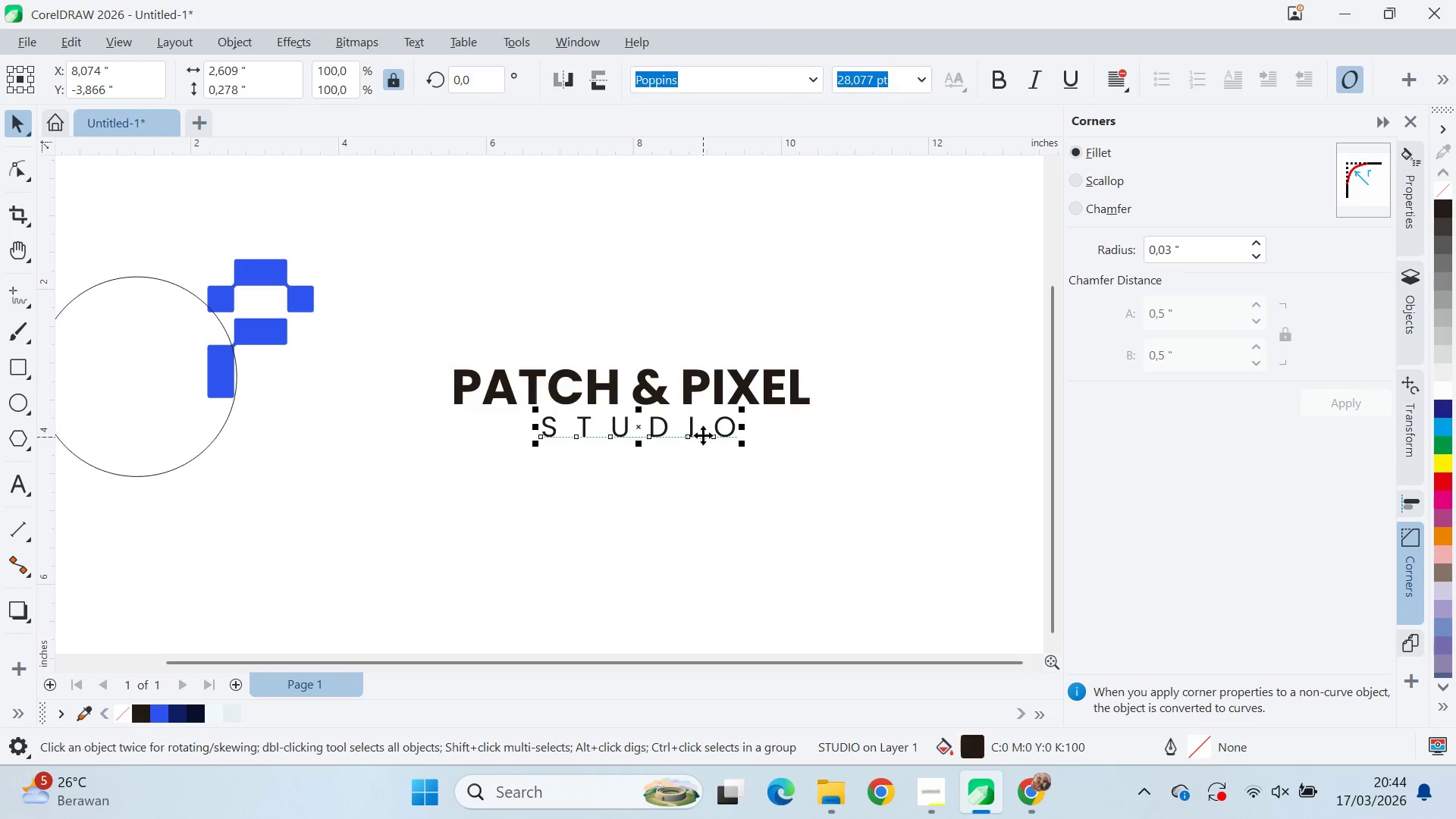 
hold_key(key=ShiftLeft, duration=0.45)
 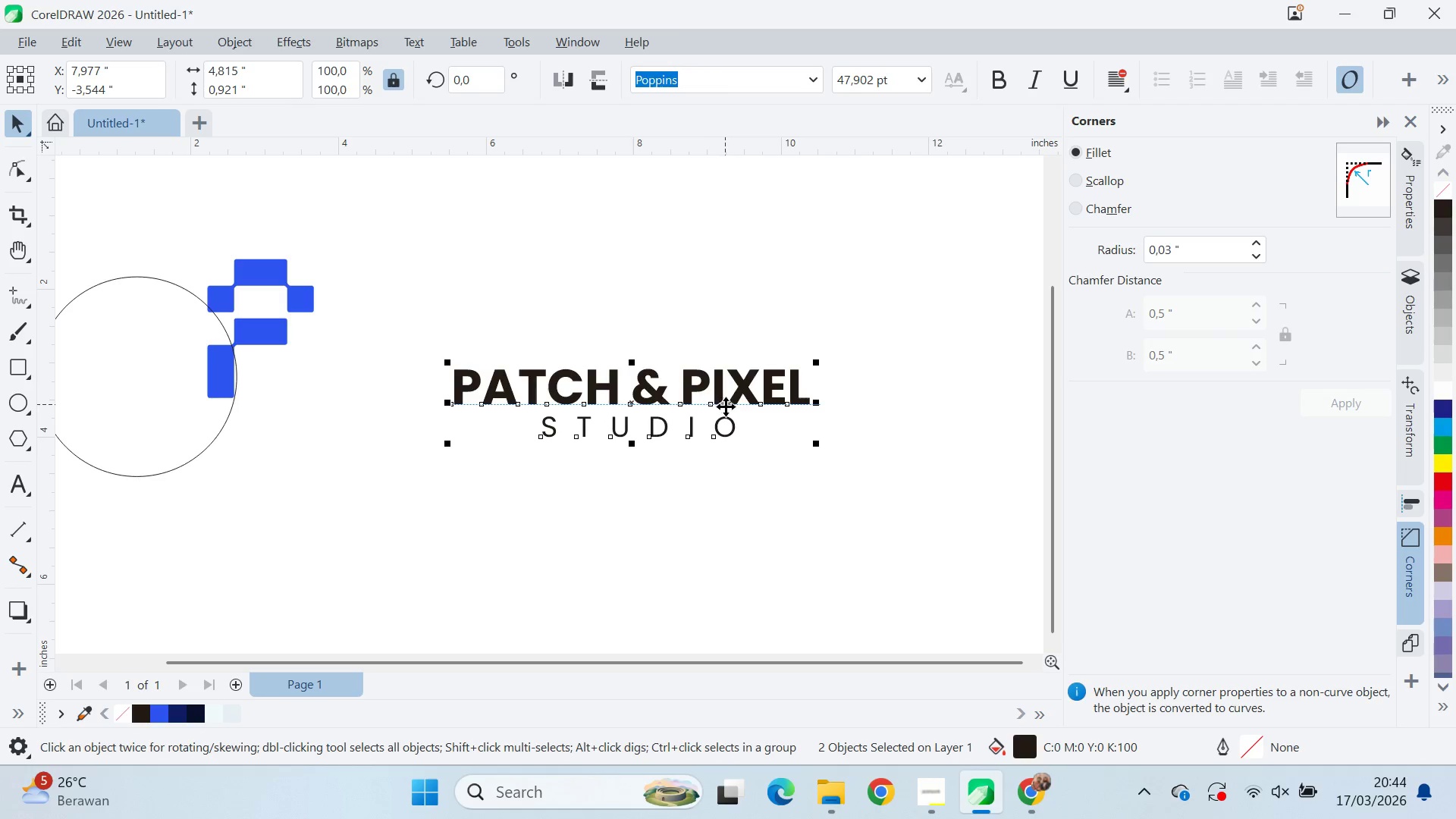 
key(C)
 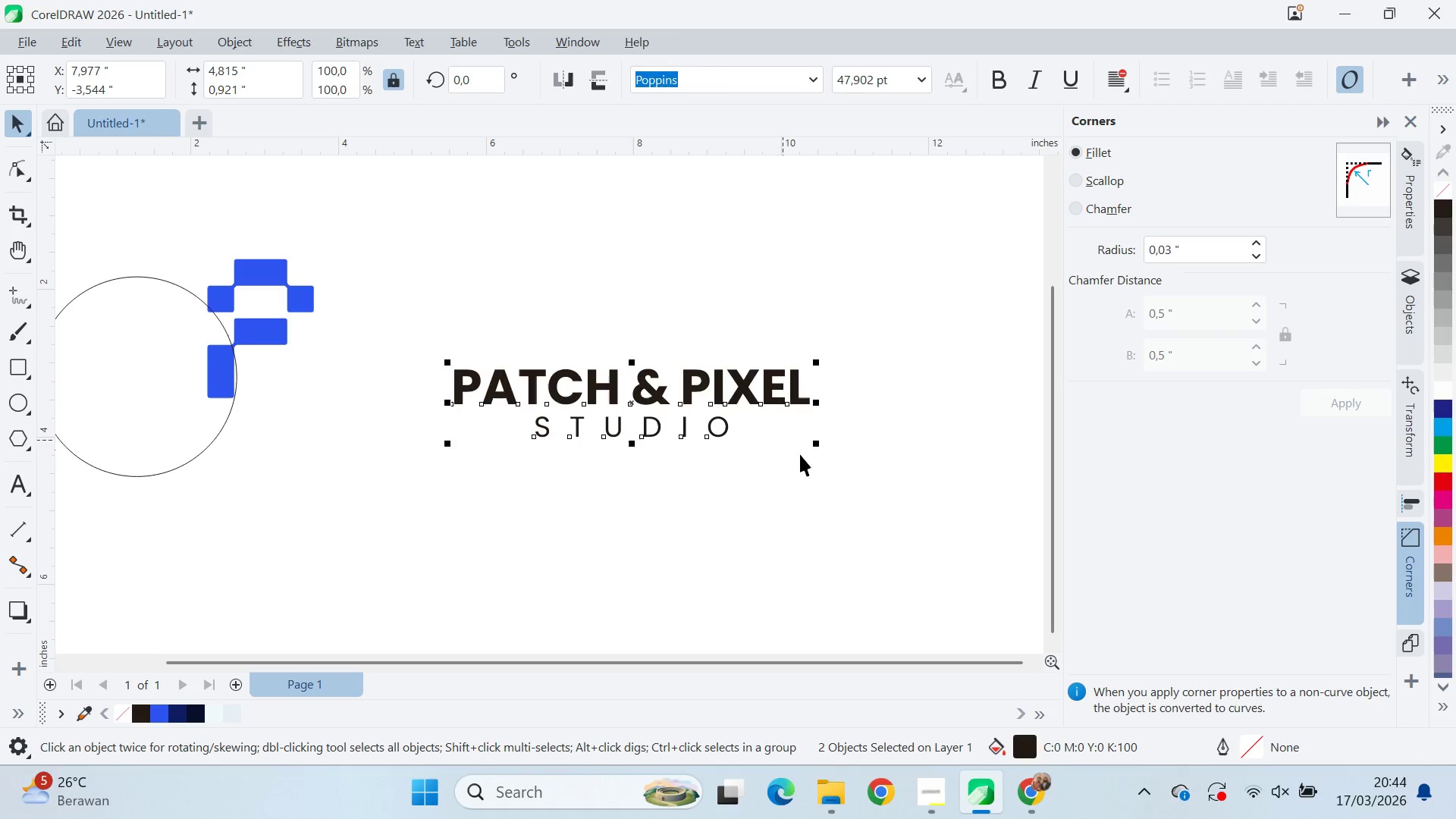 
left_click_drag(start_coordinate=[801, 457], to_coordinate=[797, 466])
 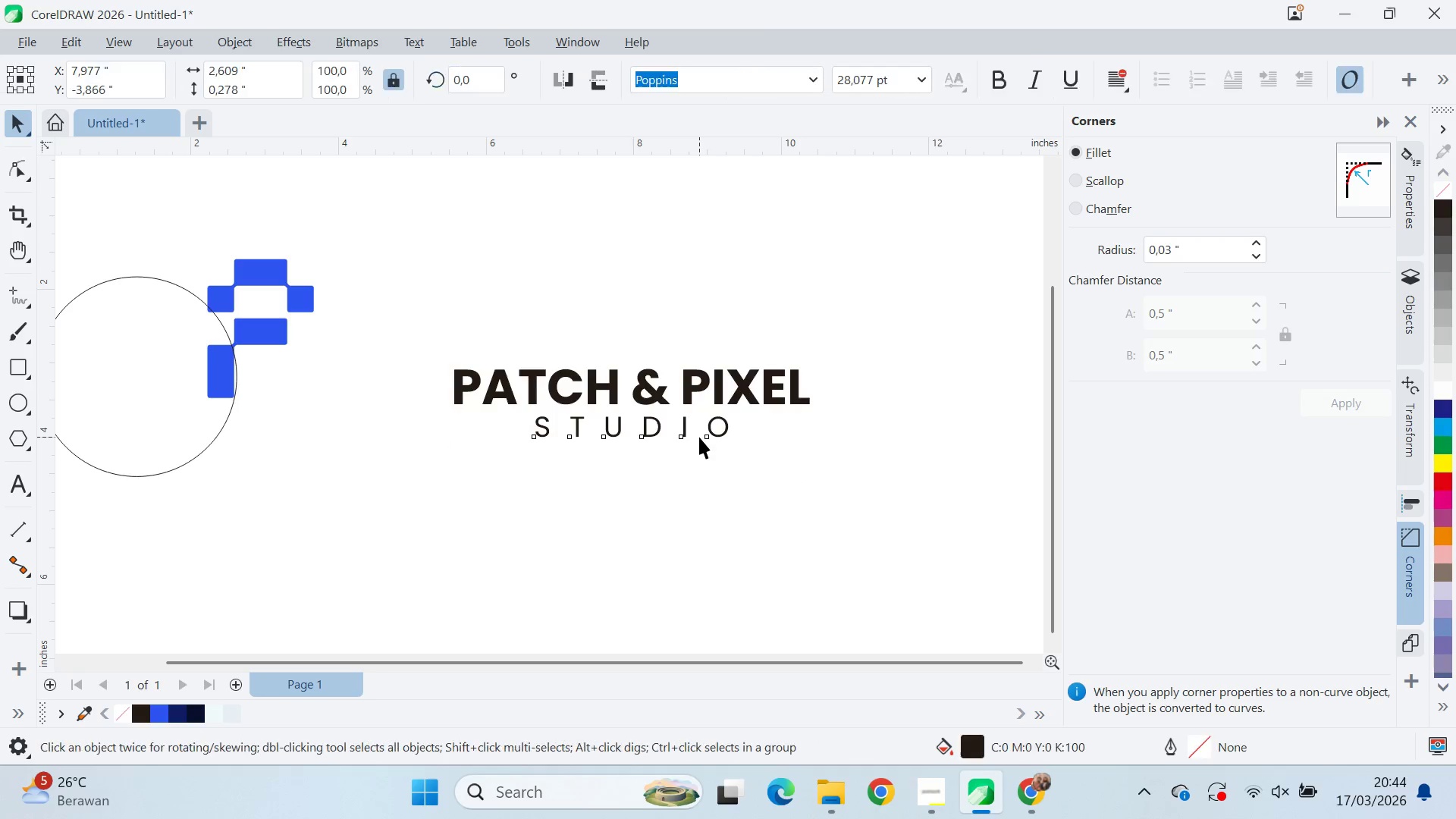 
hold_key(key=ShiftLeft, duration=1.51)
 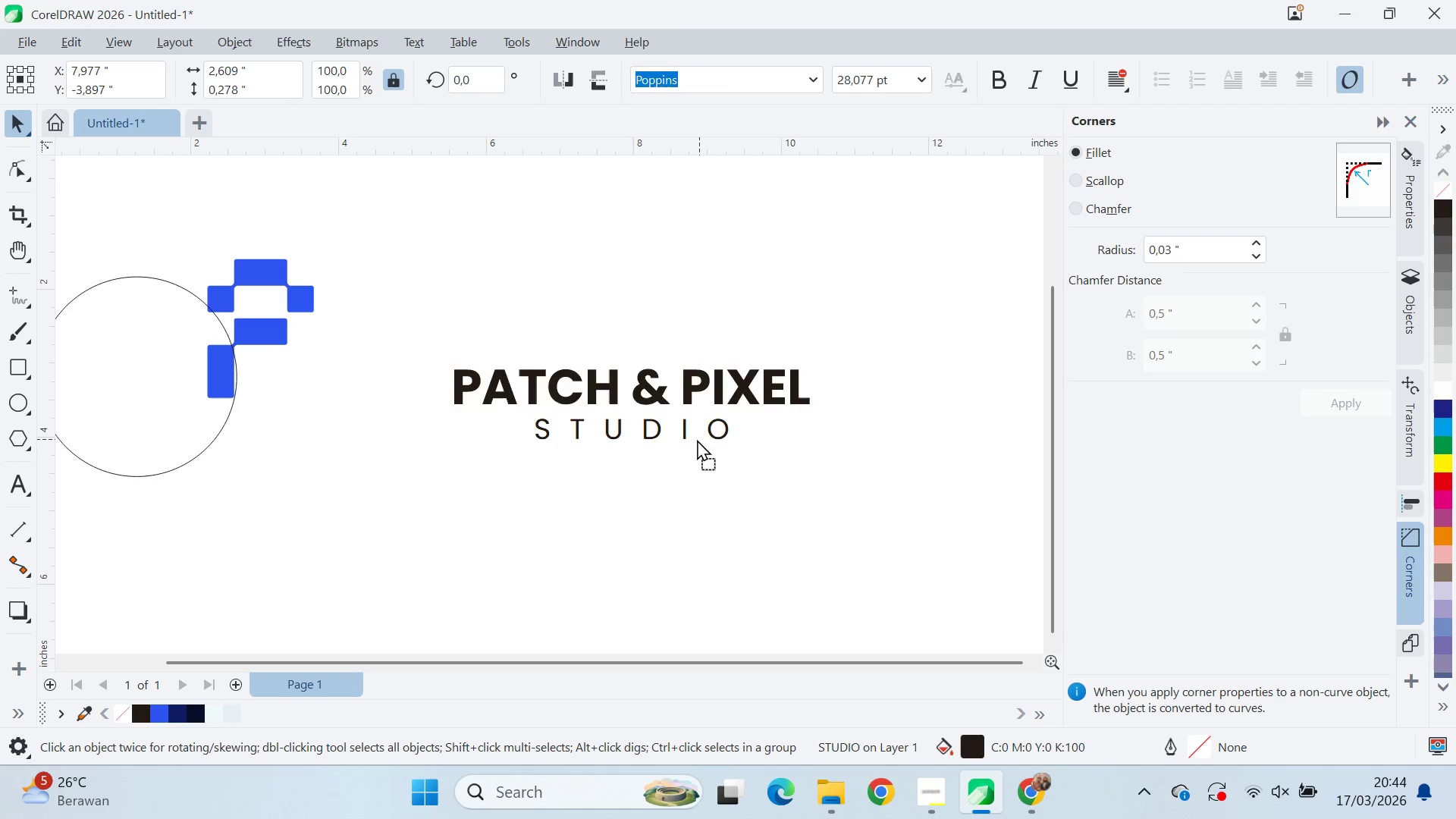 
key(Shift+ShiftLeft)
 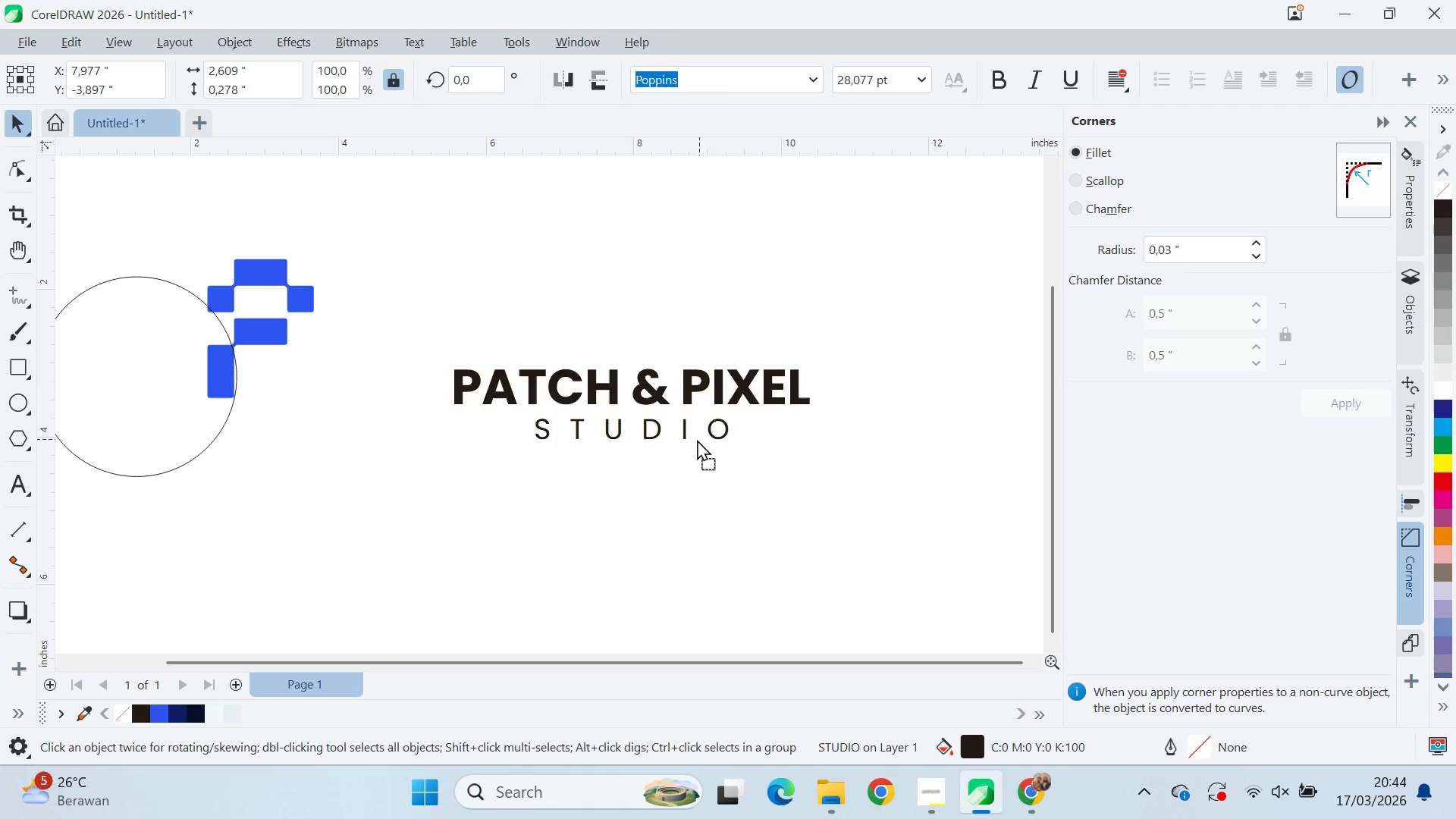 
key(Shift+ShiftLeft)
 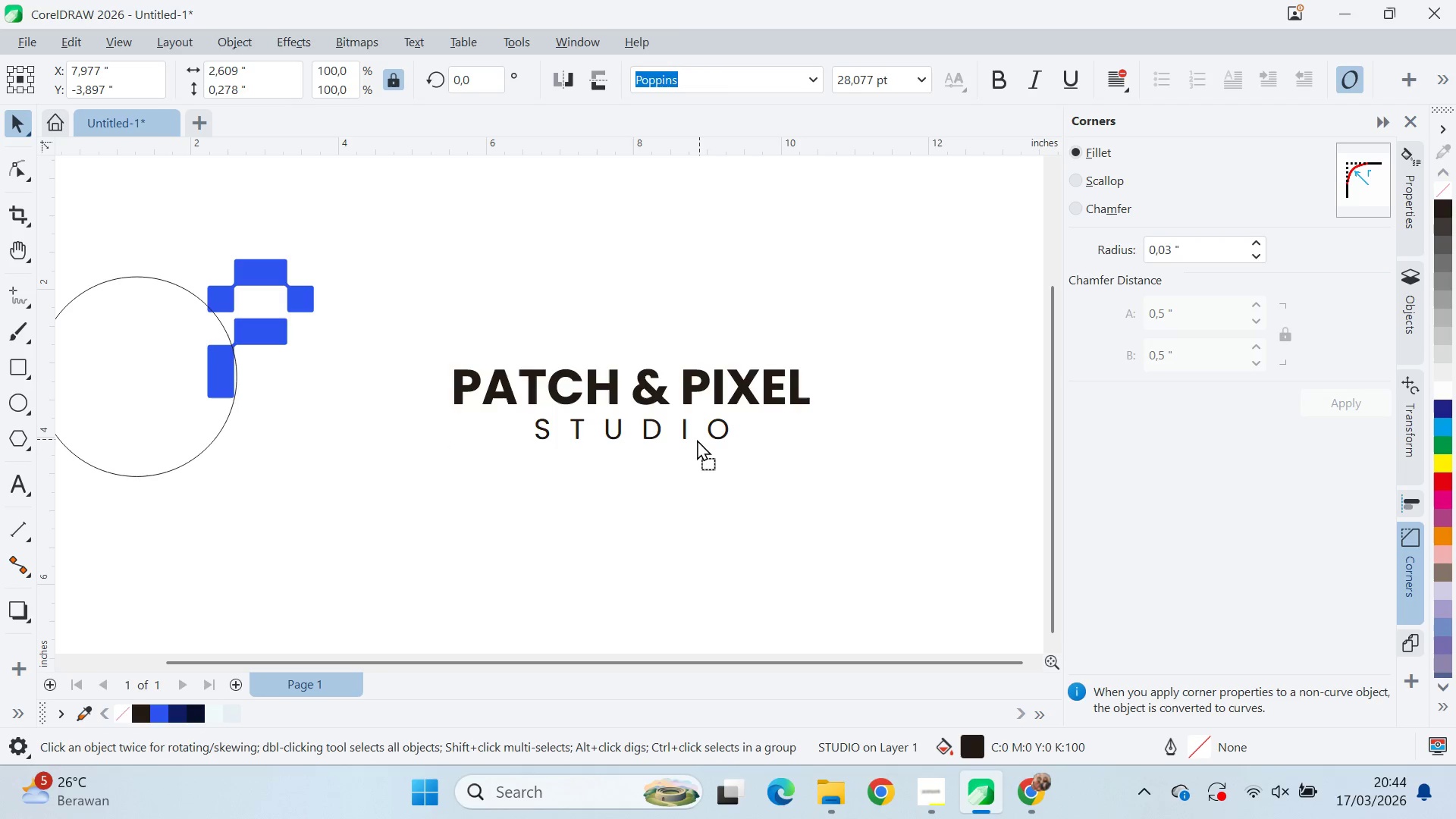 
key(Shift+ShiftLeft)
 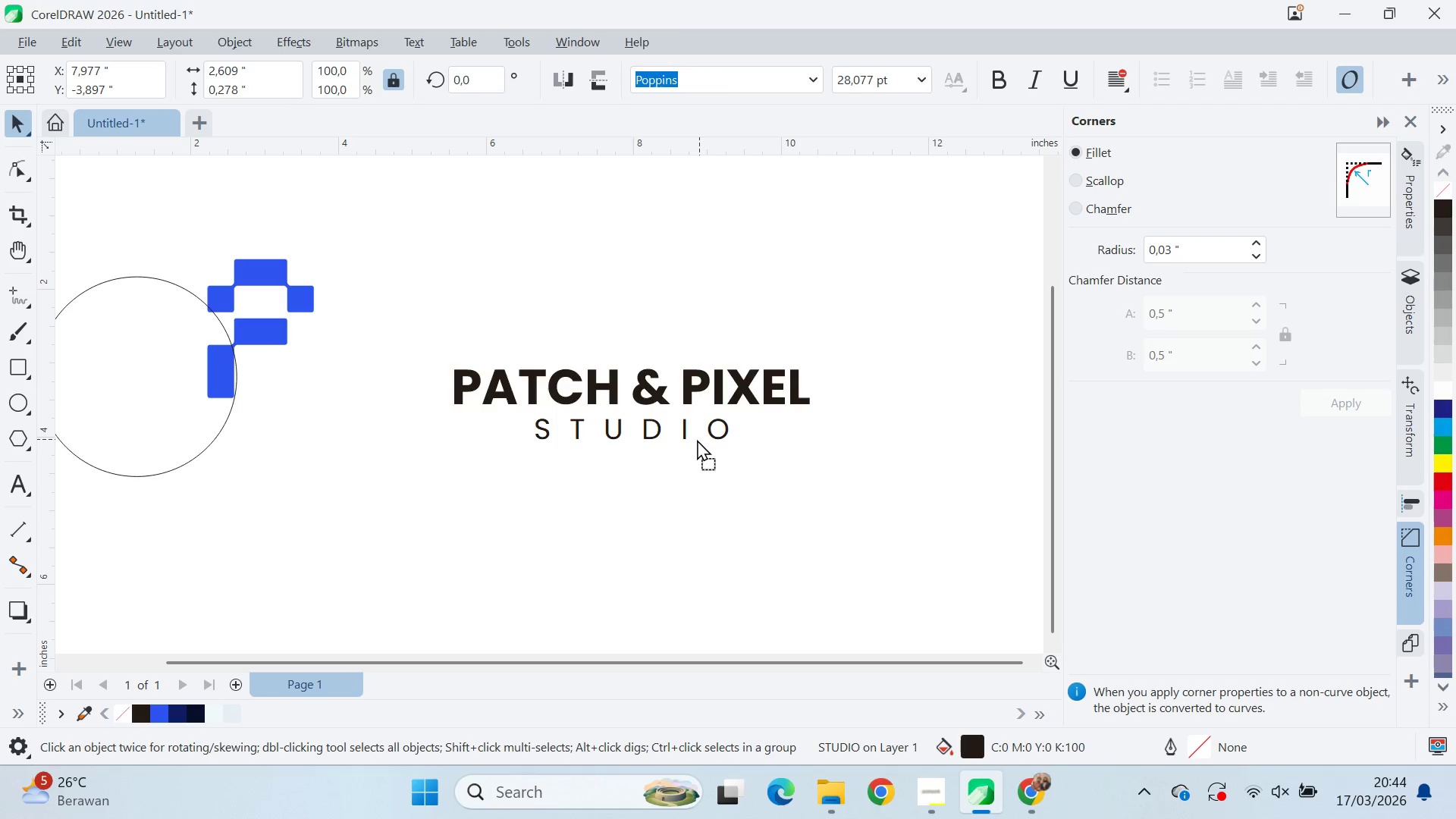 
key(Shift+ShiftLeft)
 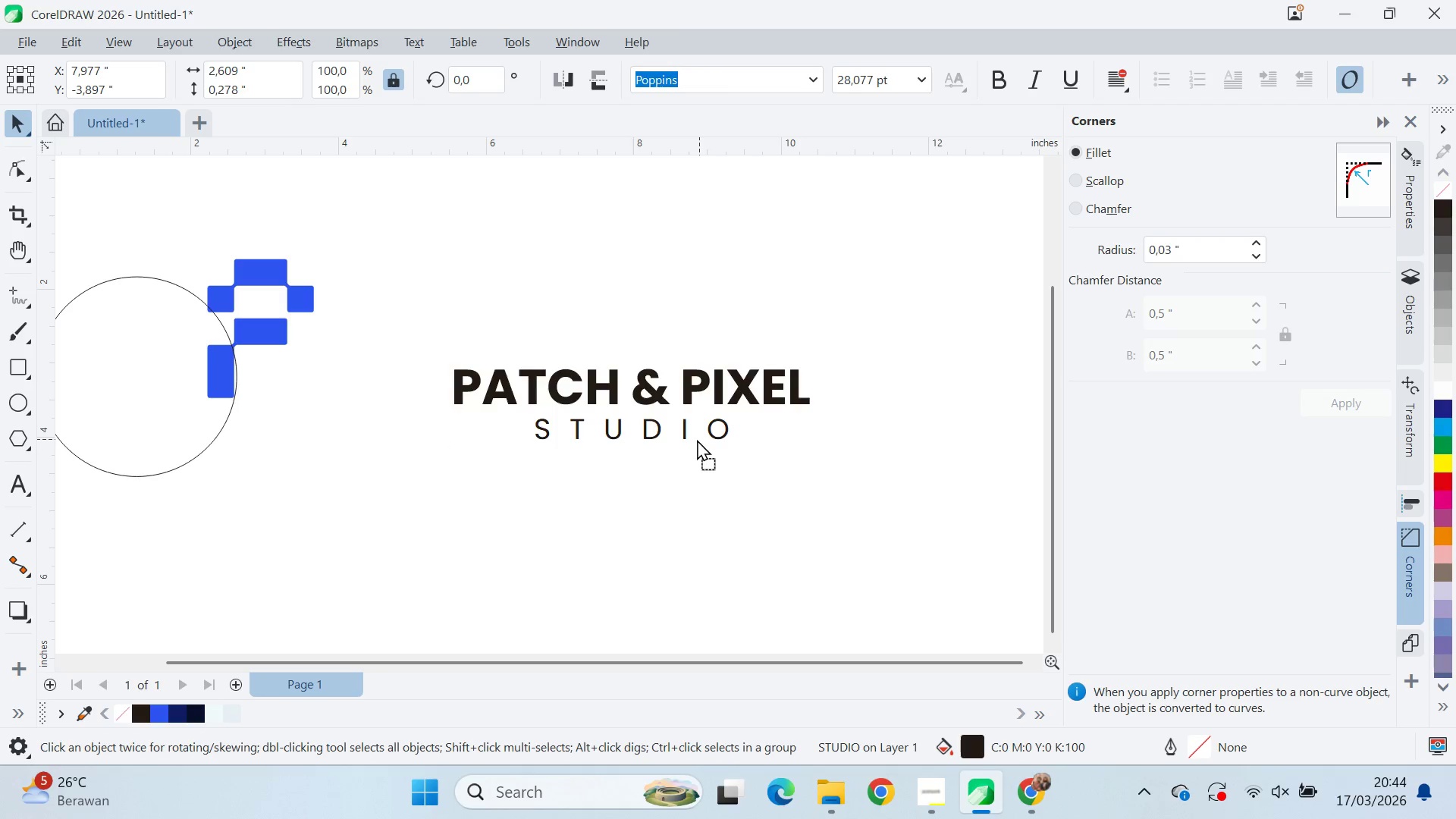 
key(Shift+ShiftLeft)
 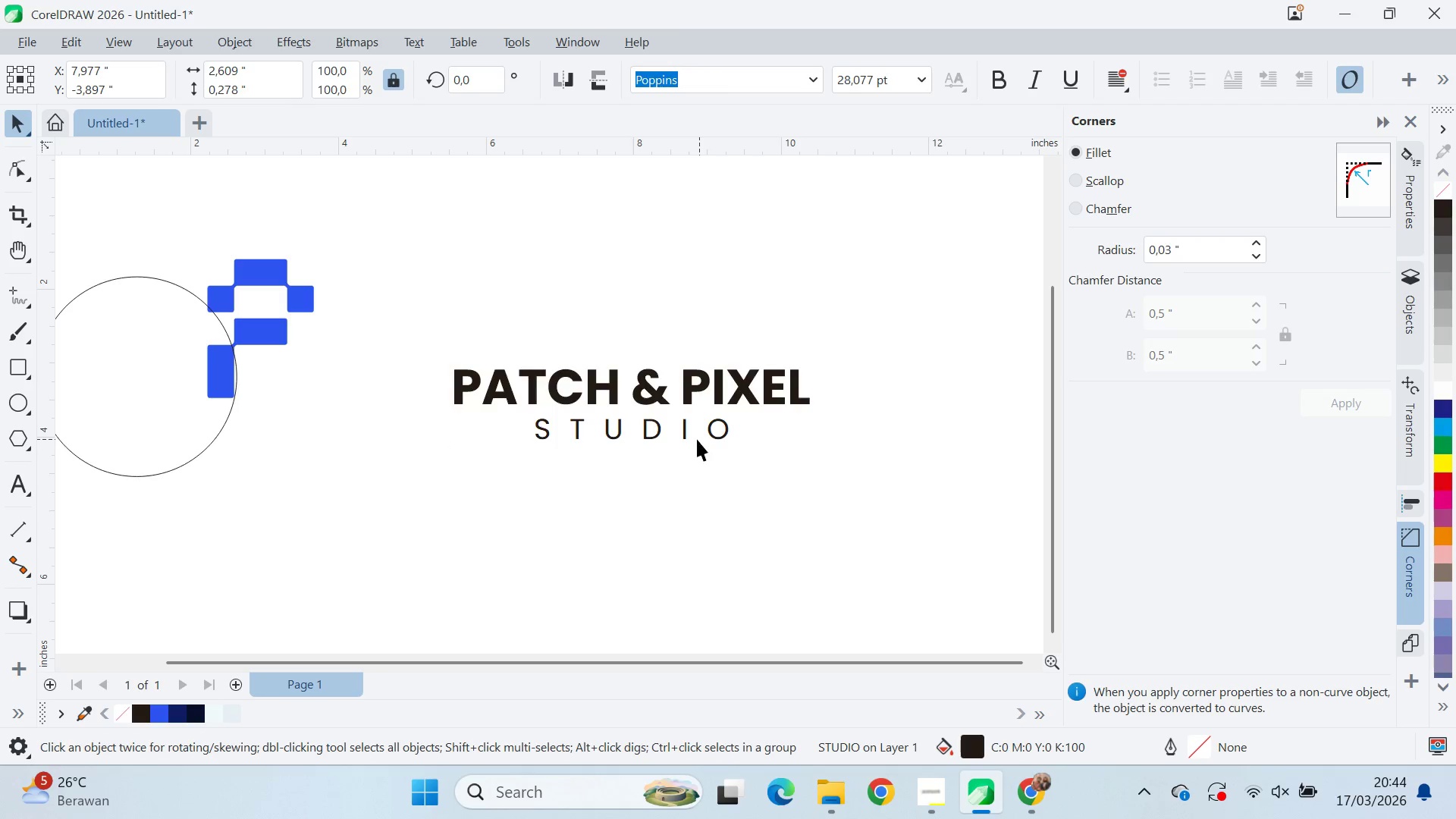 
key(Shift+ShiftLeft)
 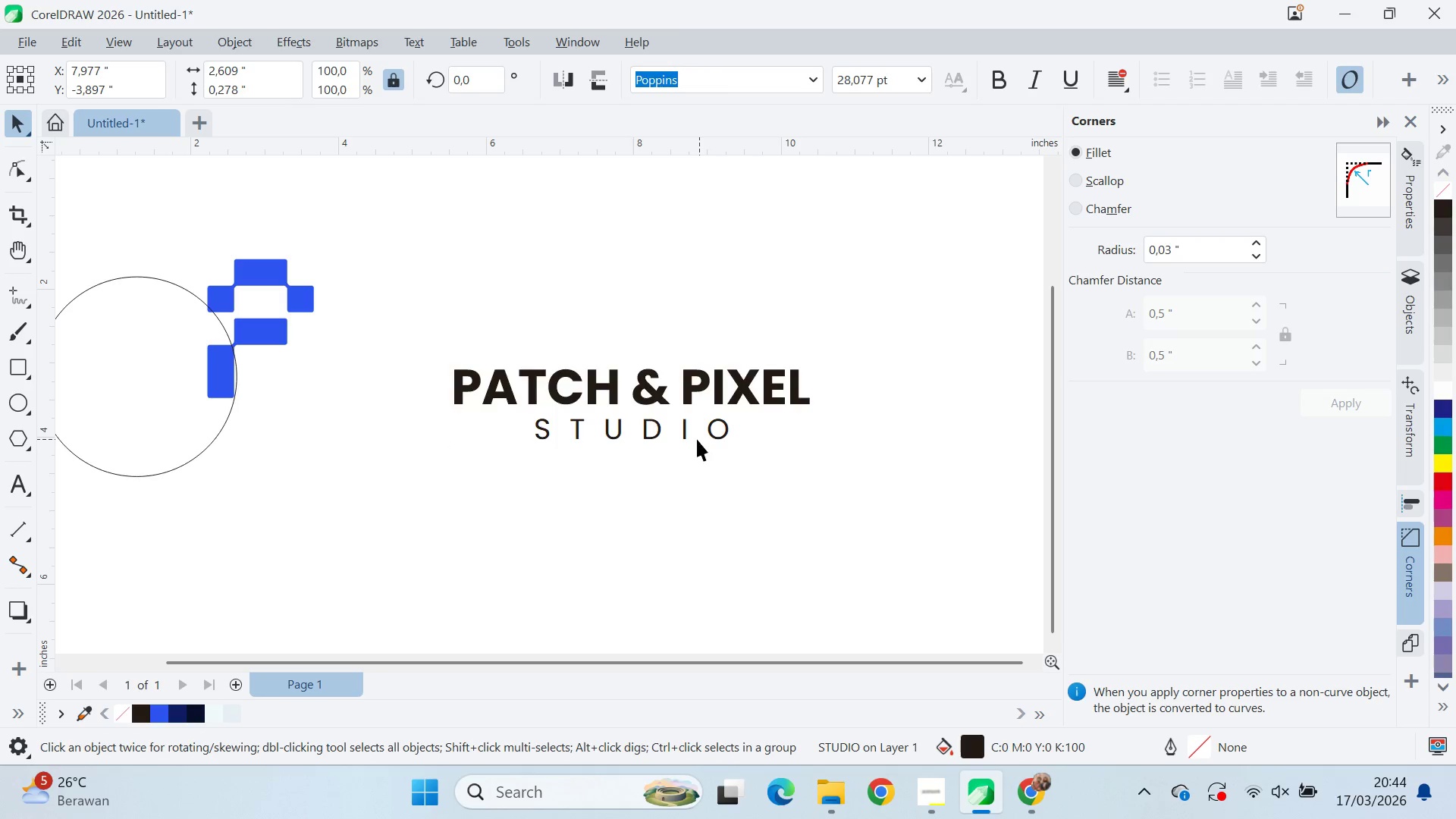 
key(Shift+ShiftLeft)
 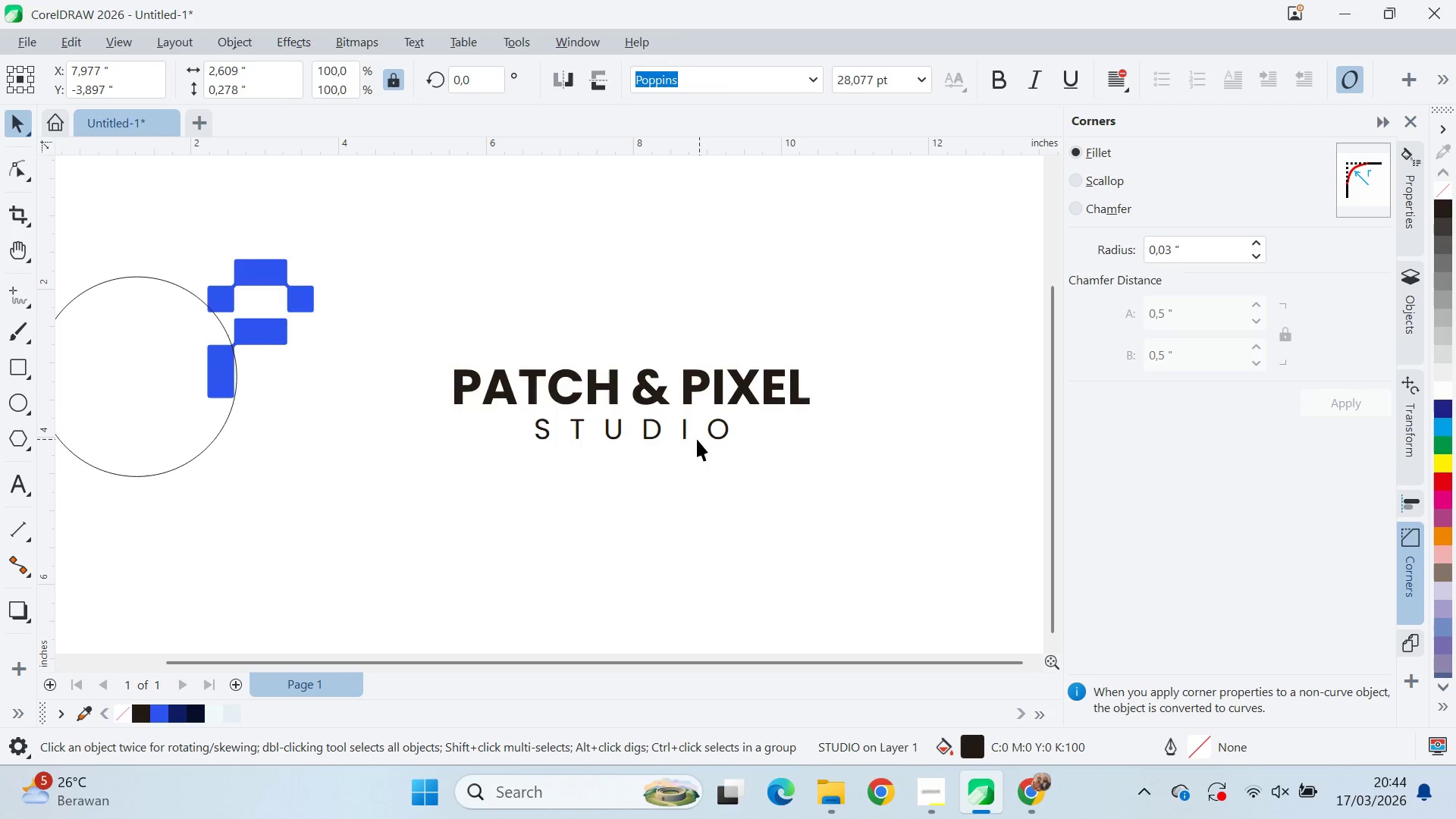 
key(Shift+ShiftLeft)
 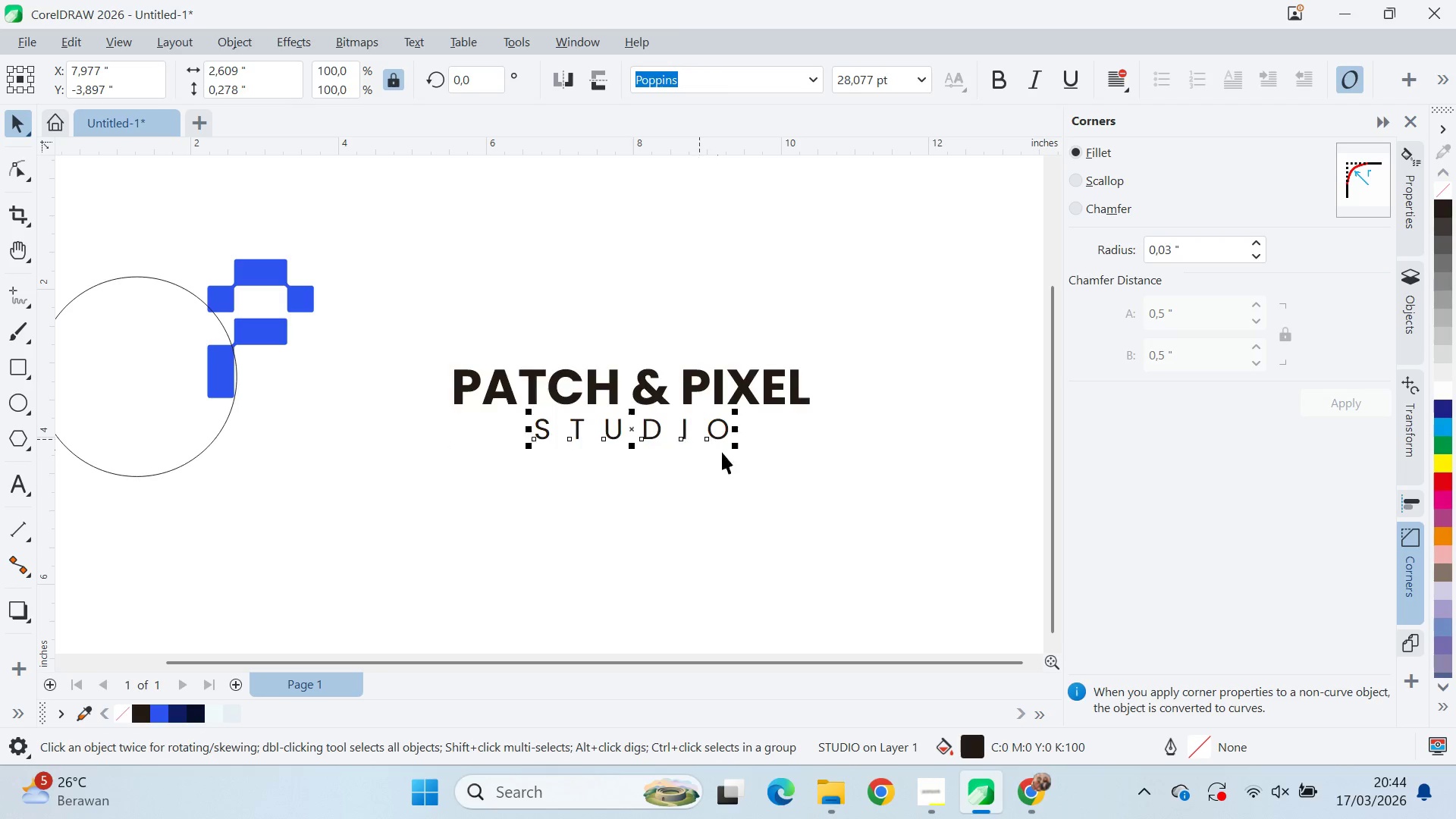 
left_click([739, 461])
 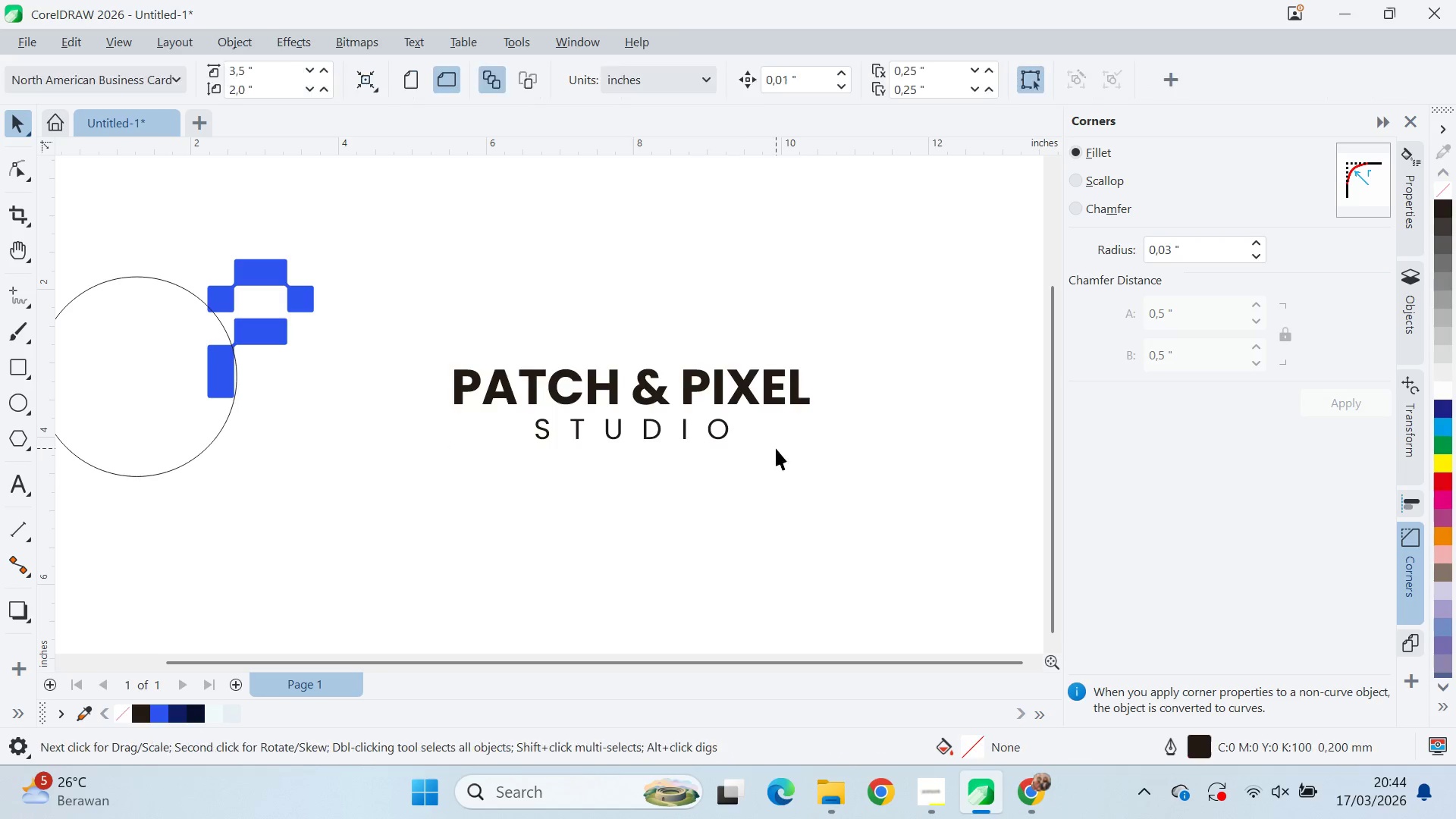 
scroll: coordinate [803, 420], scroll_direction: down, amount: 5.0
 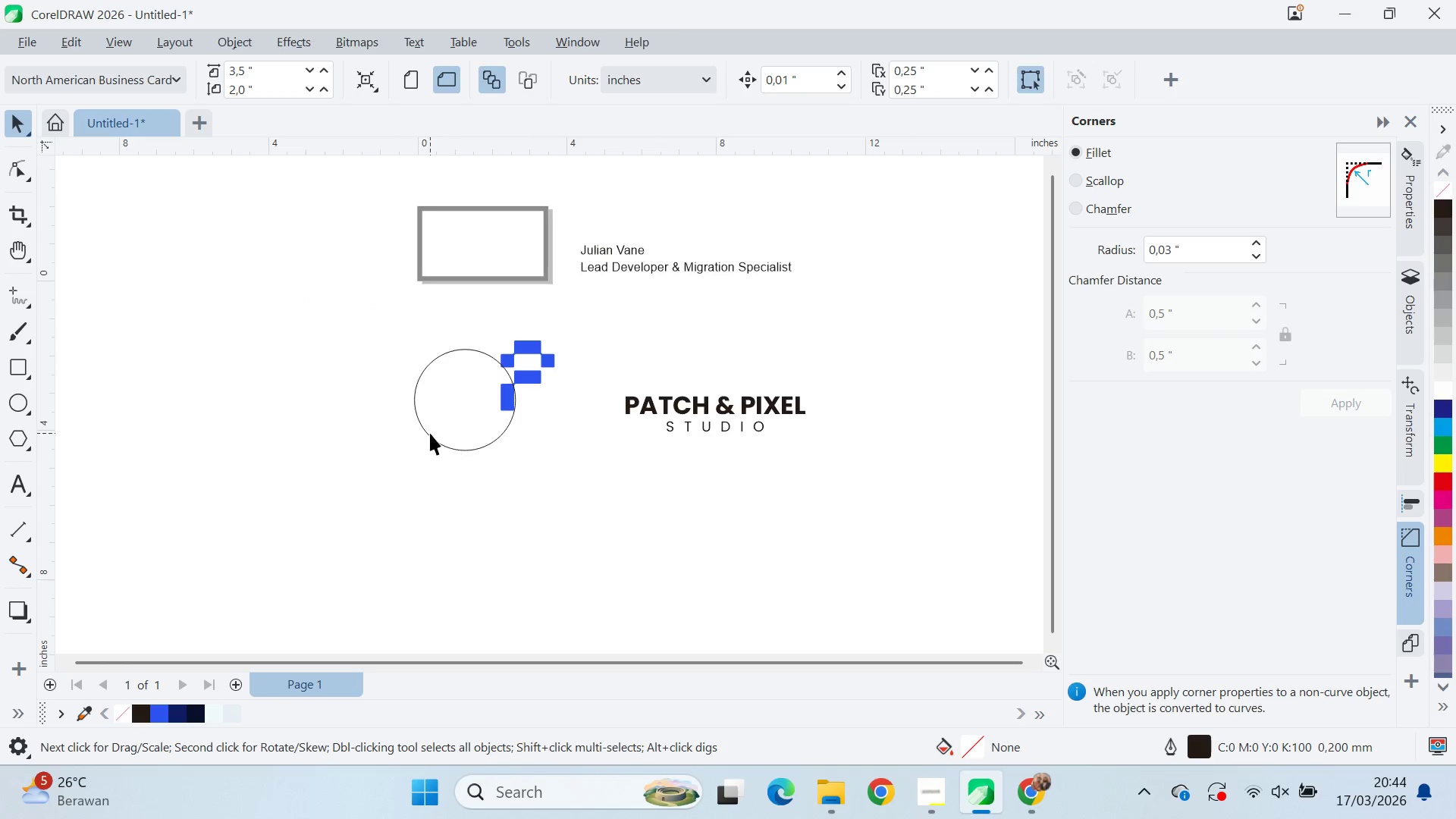 
left_click([430, 433])
 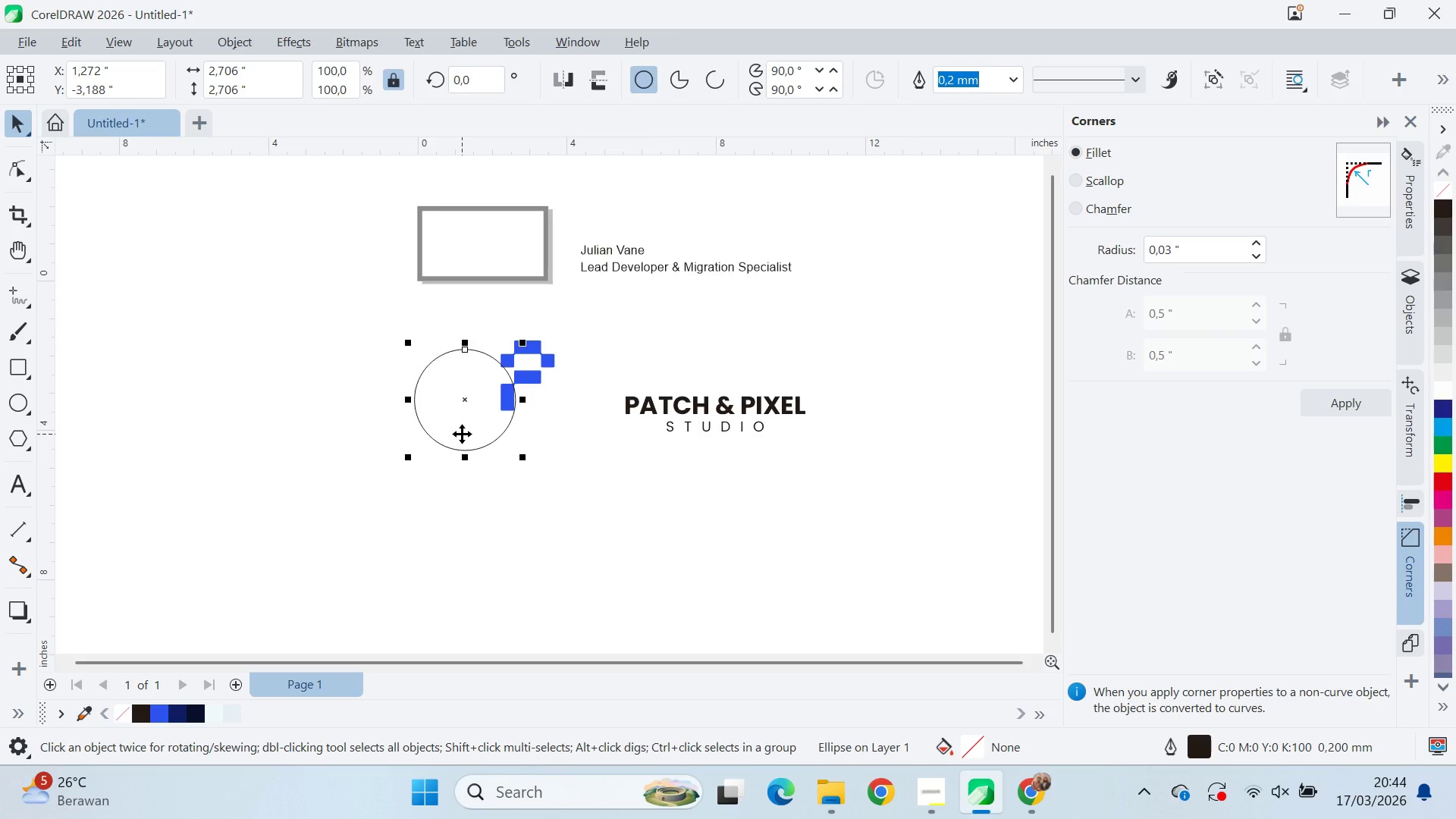 
key(Delete)
 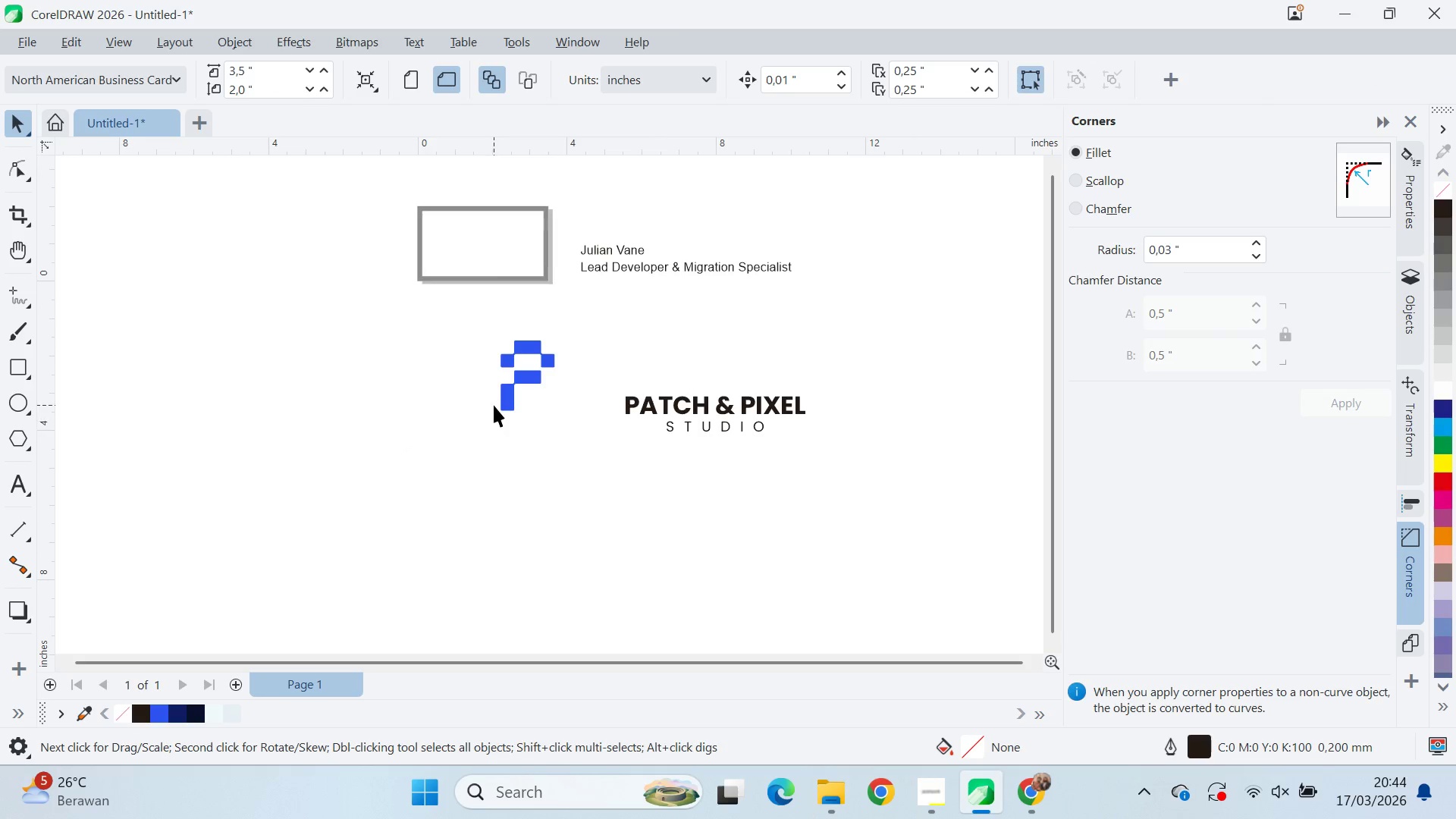 
left_click([522, 393])
 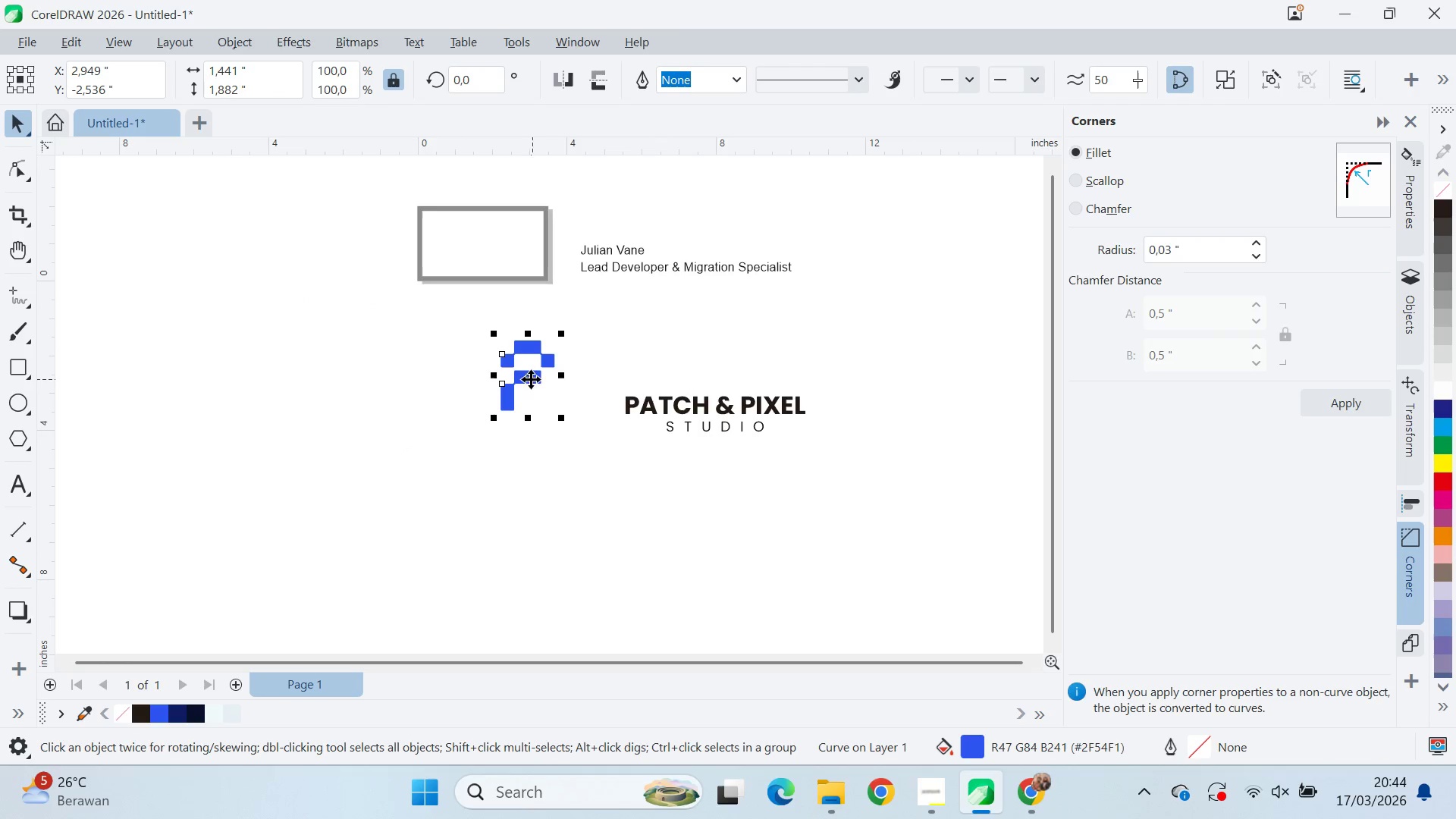 
scroll: coordinate [499, 421], scroll_direction: up, amount: 6.0
 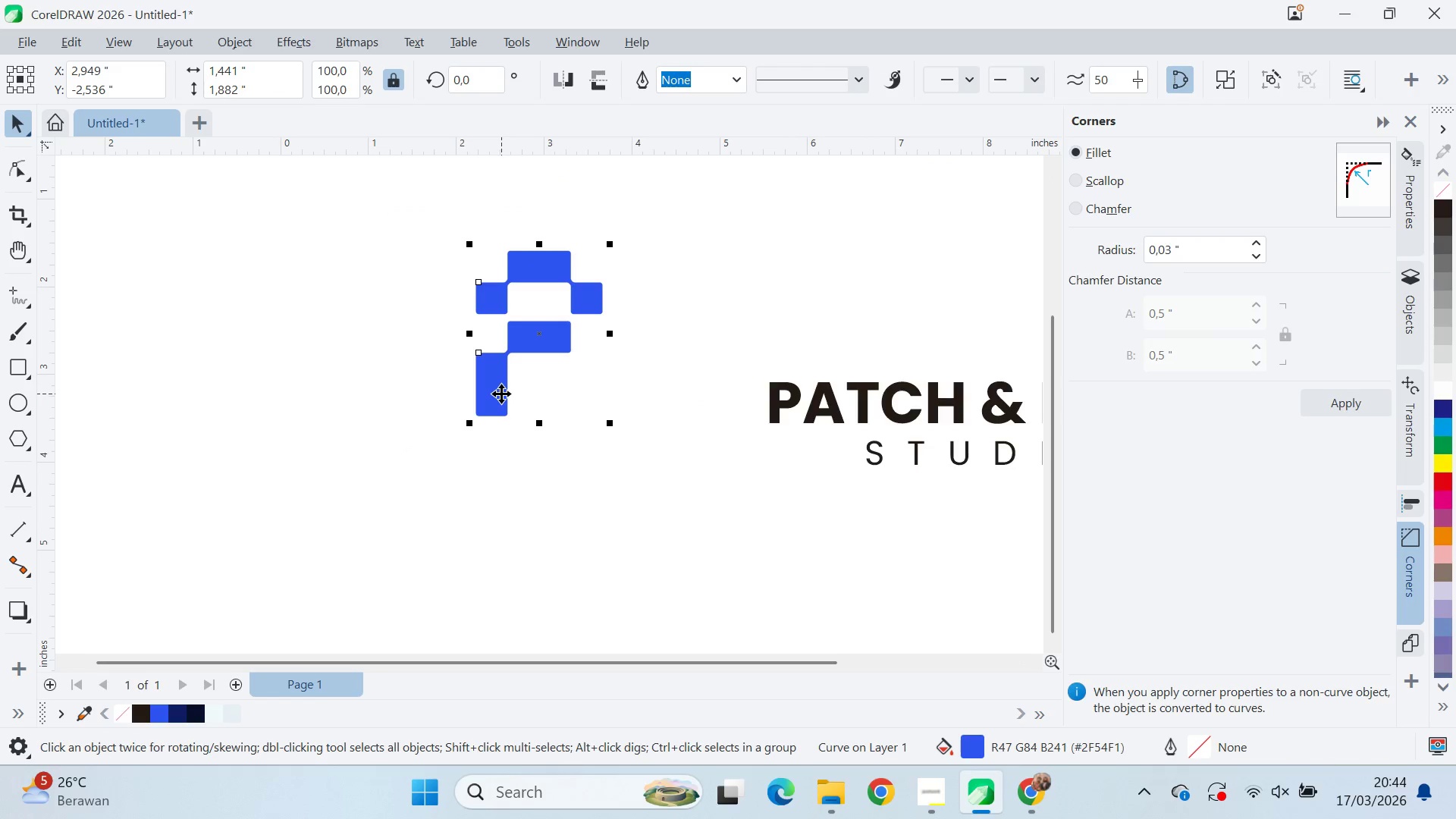 
key(Control+ControlLeft)
 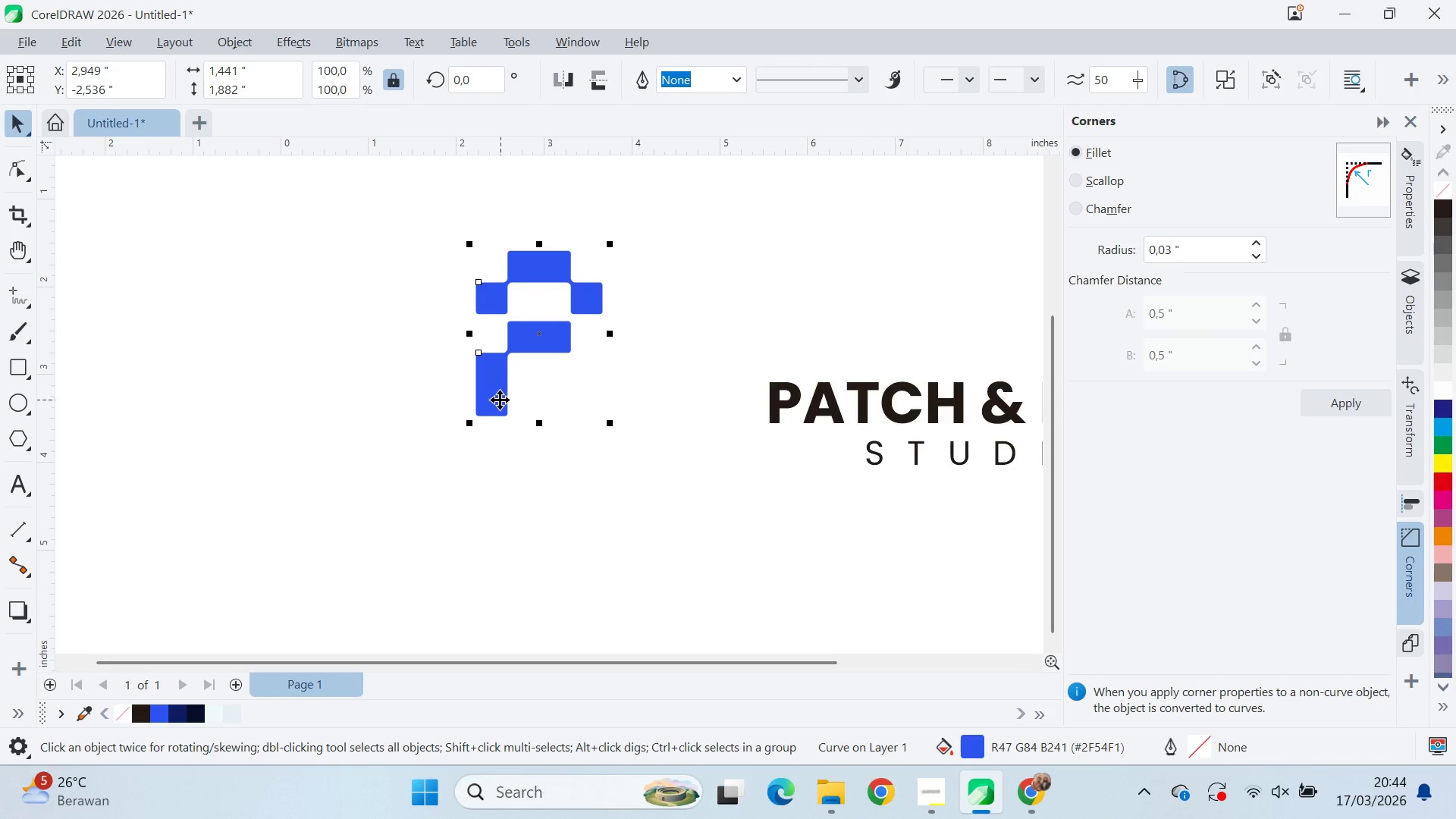 
scroll: coordinate [502, 403], scroll_direction: none, amount: 0.0
 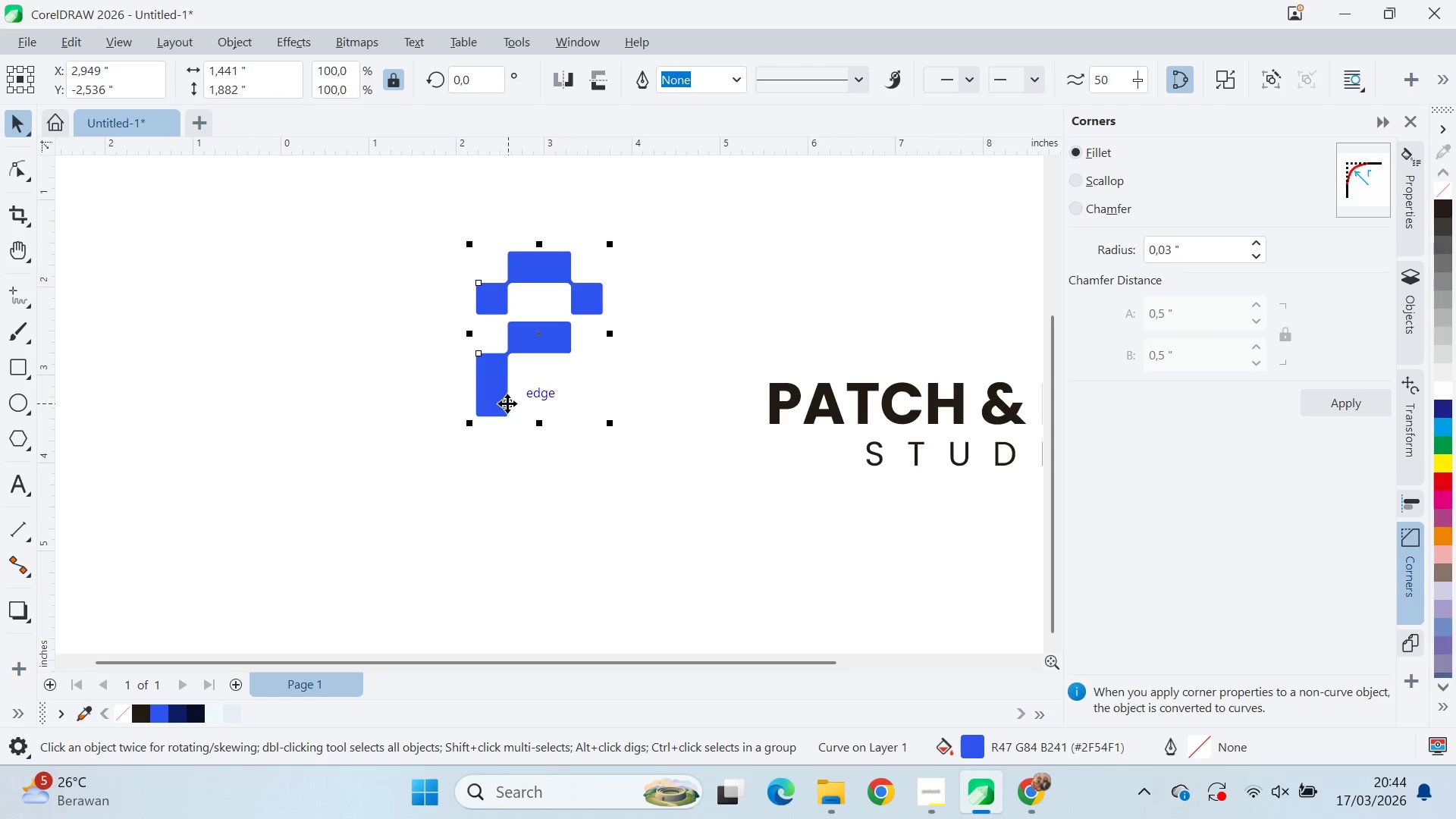 
key(Alt+AltLeft)
 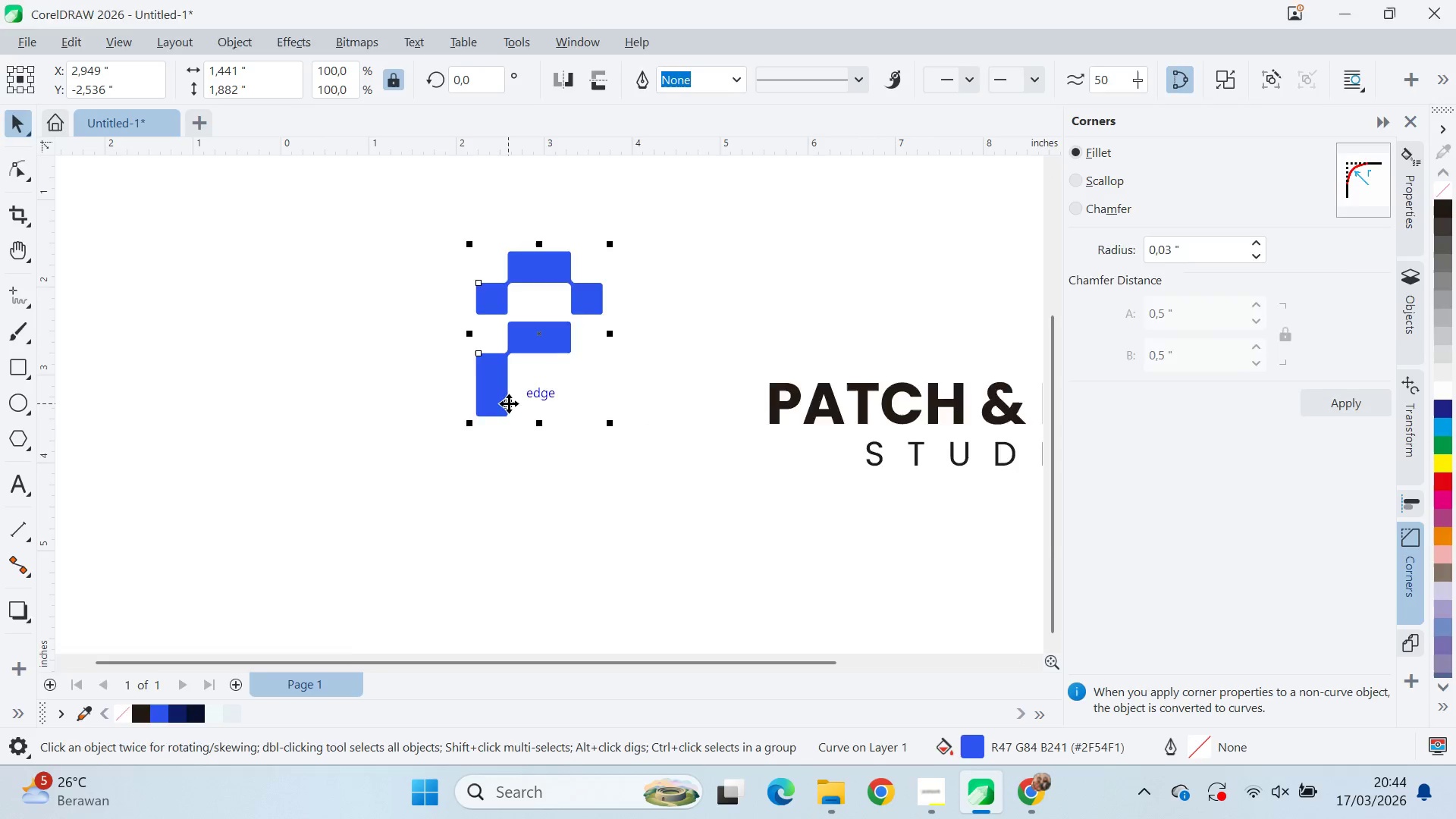 
key(Alt+Tab)
 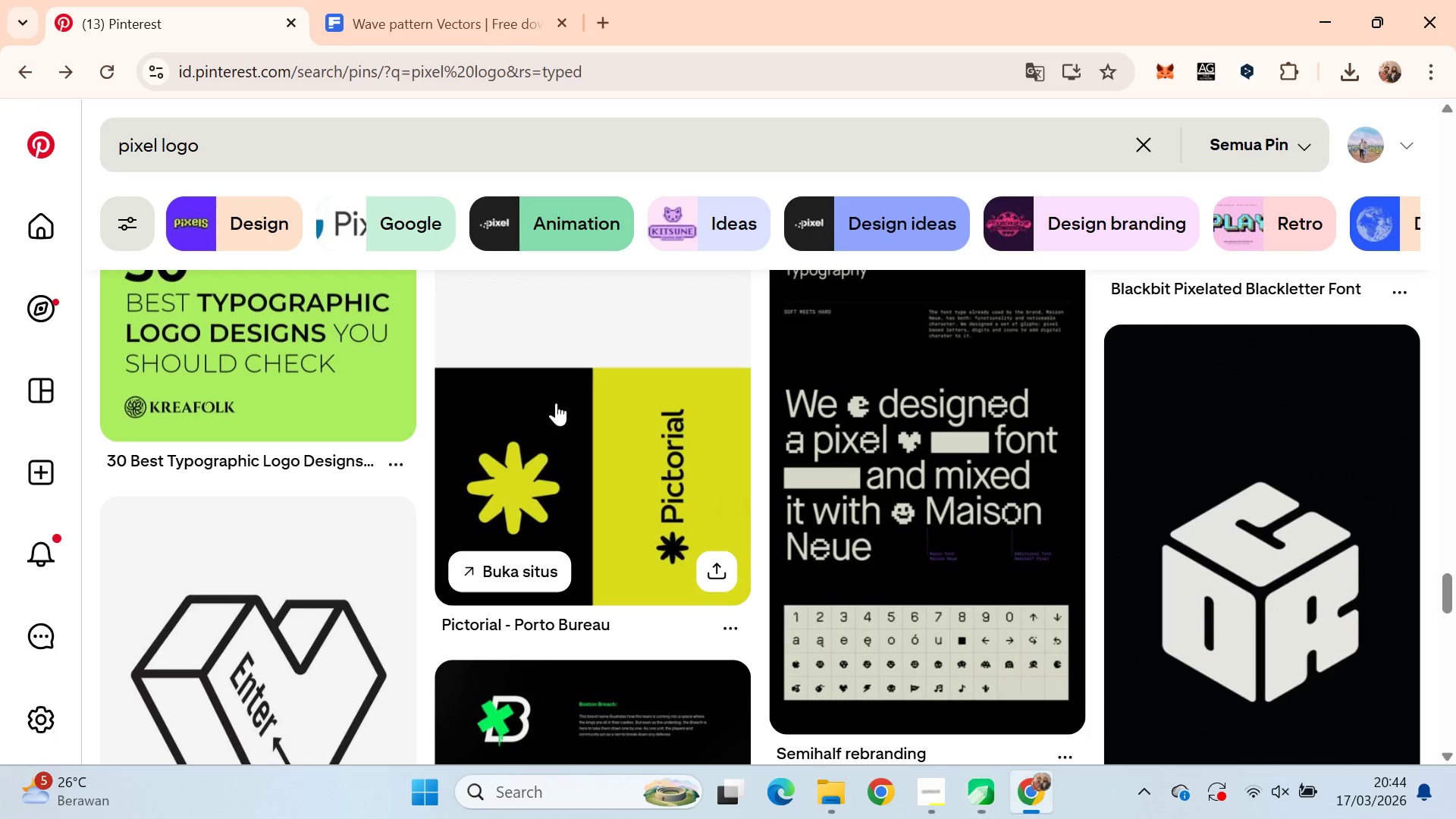 
scroll: coordinate [590, 394], scroll_direction: down, amount: 3.0
 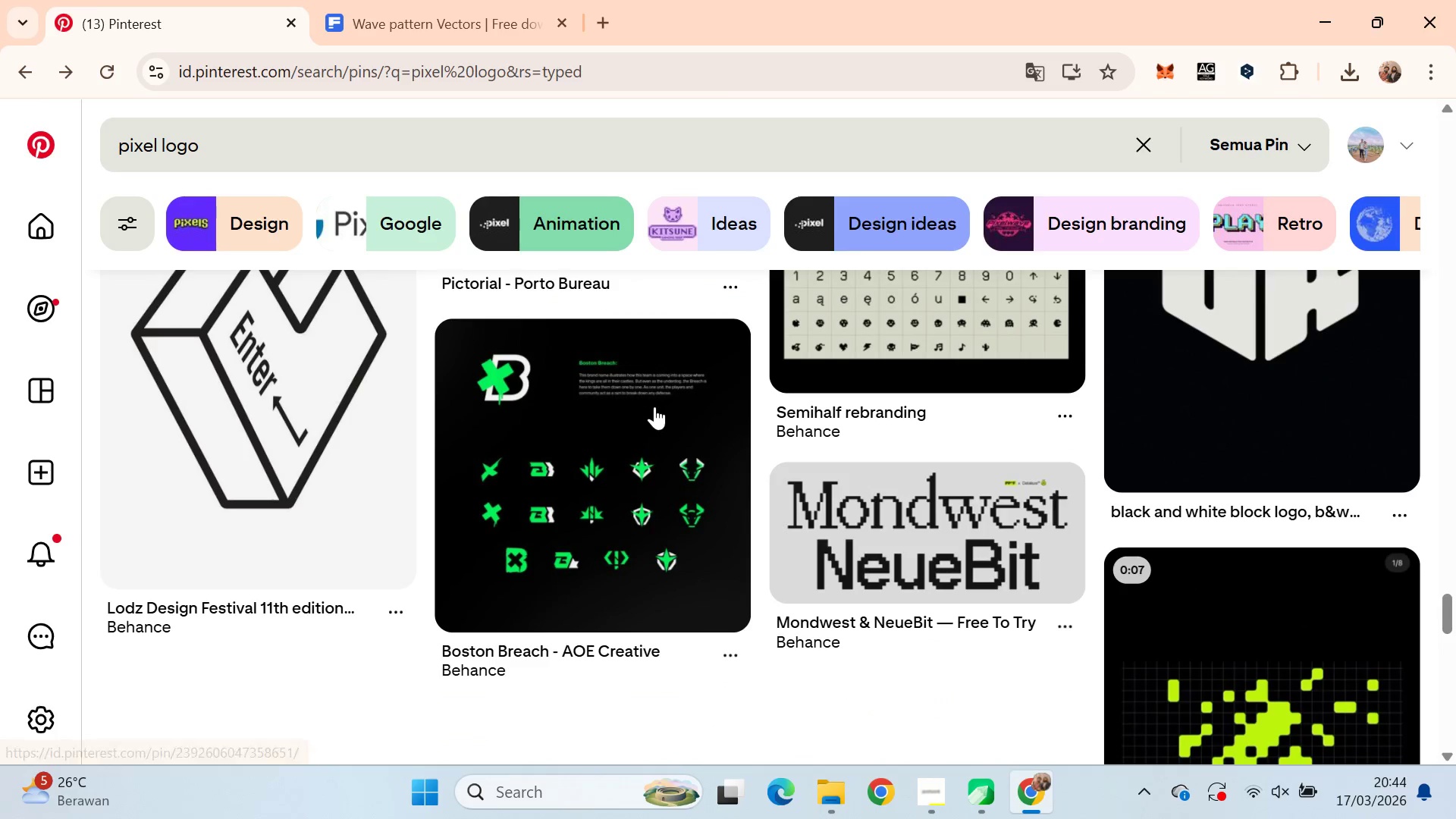 
scroll: coordinate [684, 409], scroll_direction: none, amount: 0.0
 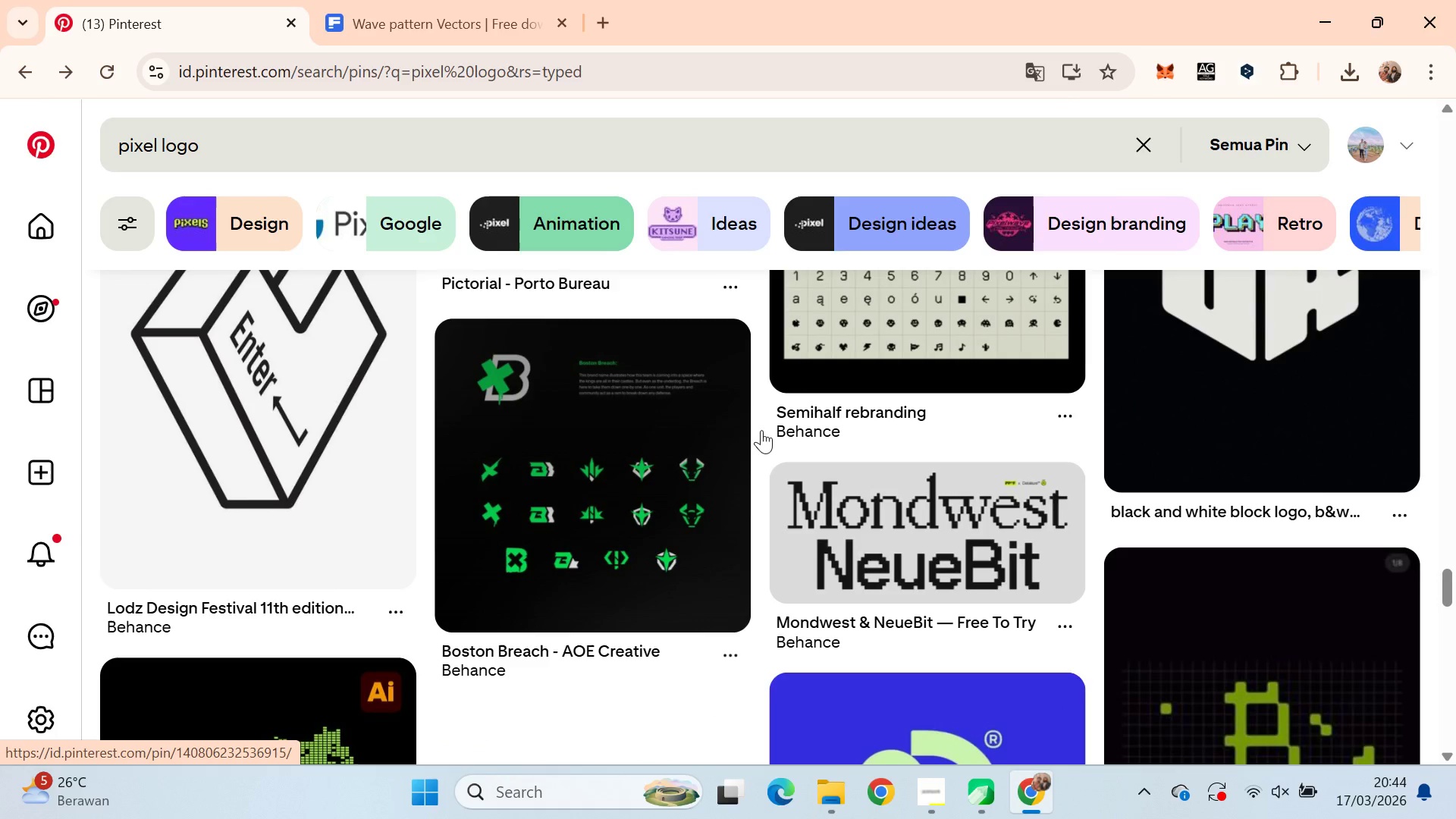 
scroll: coordinate [773, 449], scroll_direction: down, amount: 2.0
 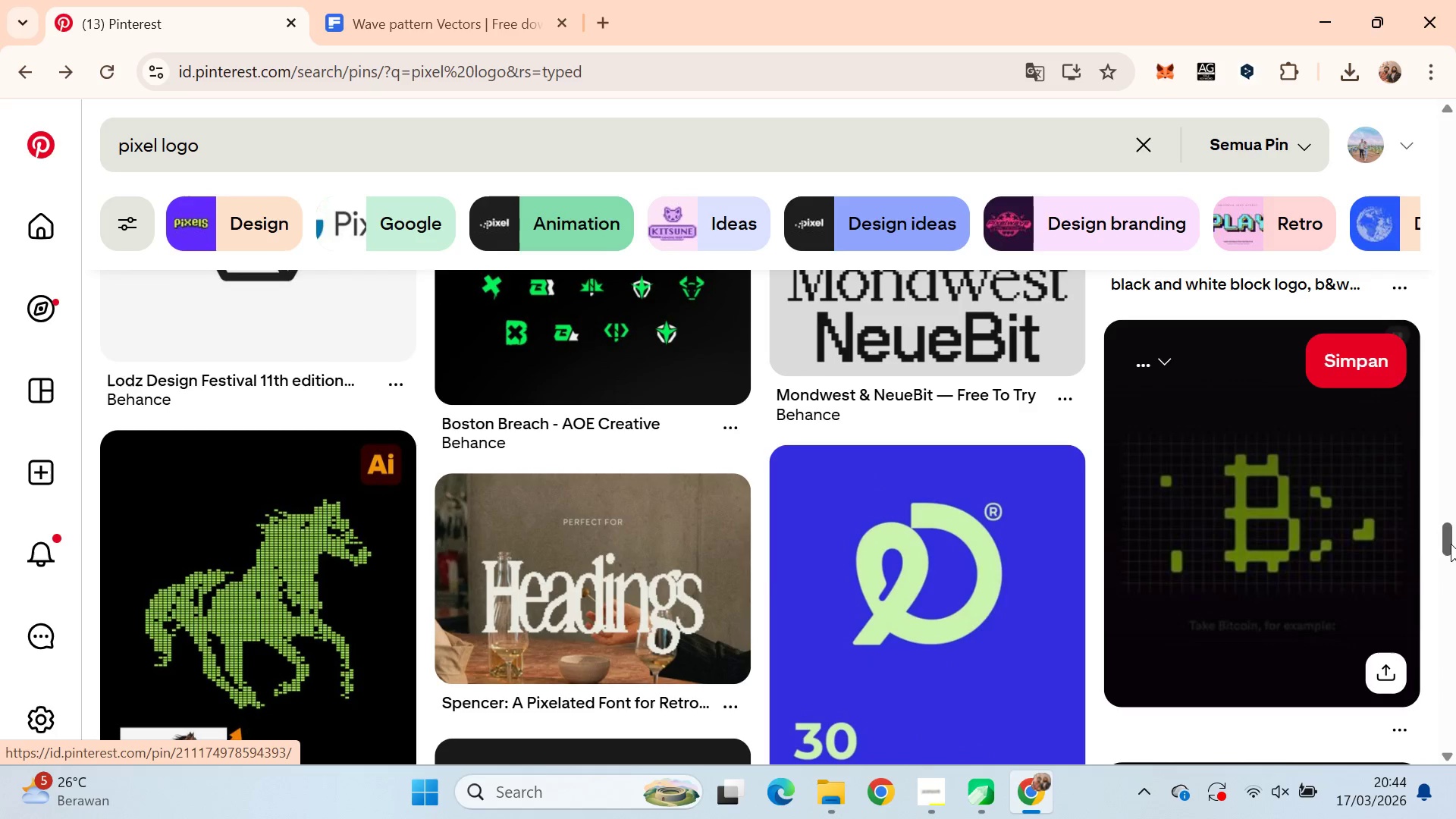 
left_click_drag(start_coordinate=[1454, 544], to_coordinate=[1455, 570])
 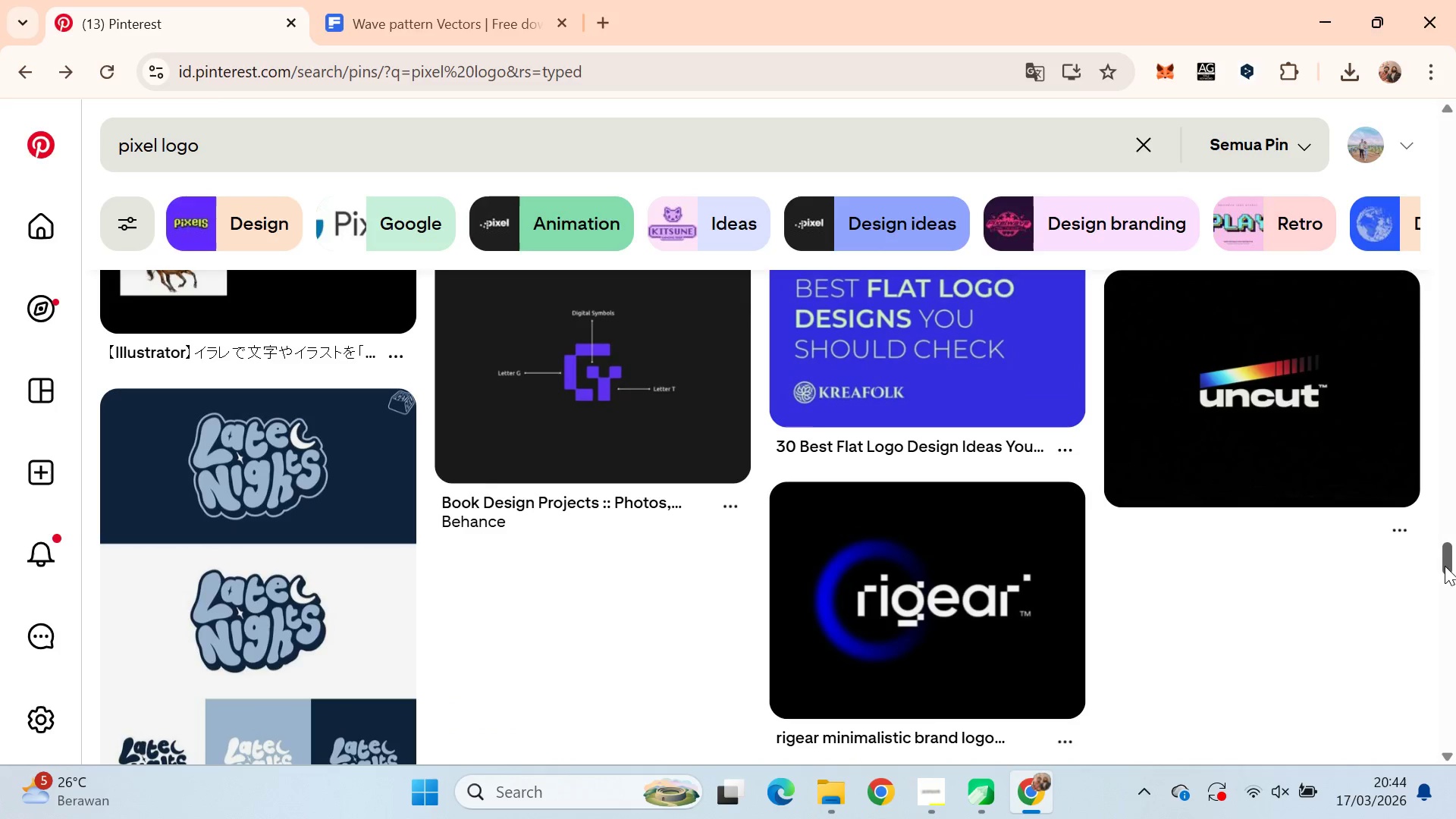 
key(Alt+AltLeft)
 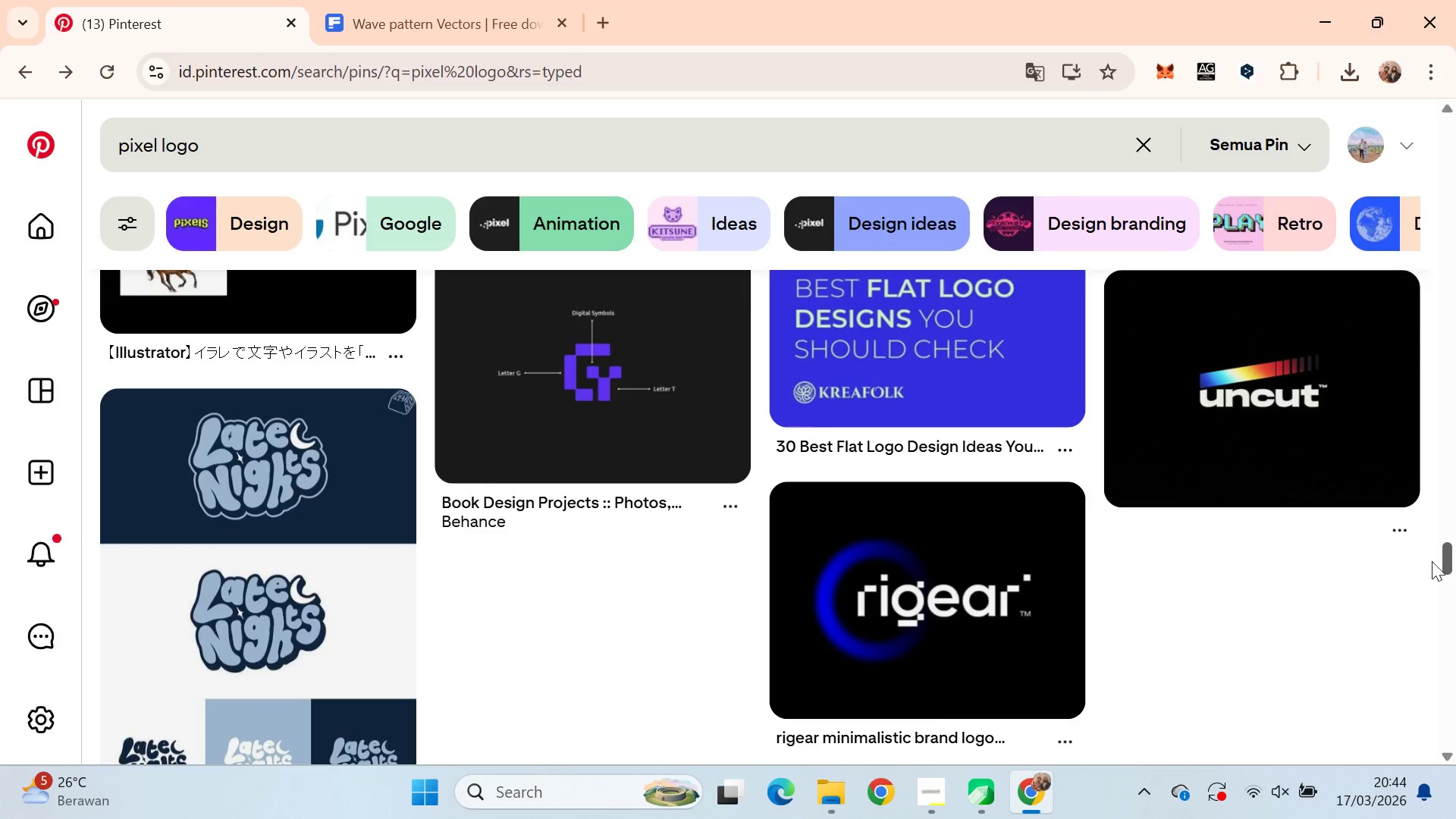 
key(Alt+Tab)
 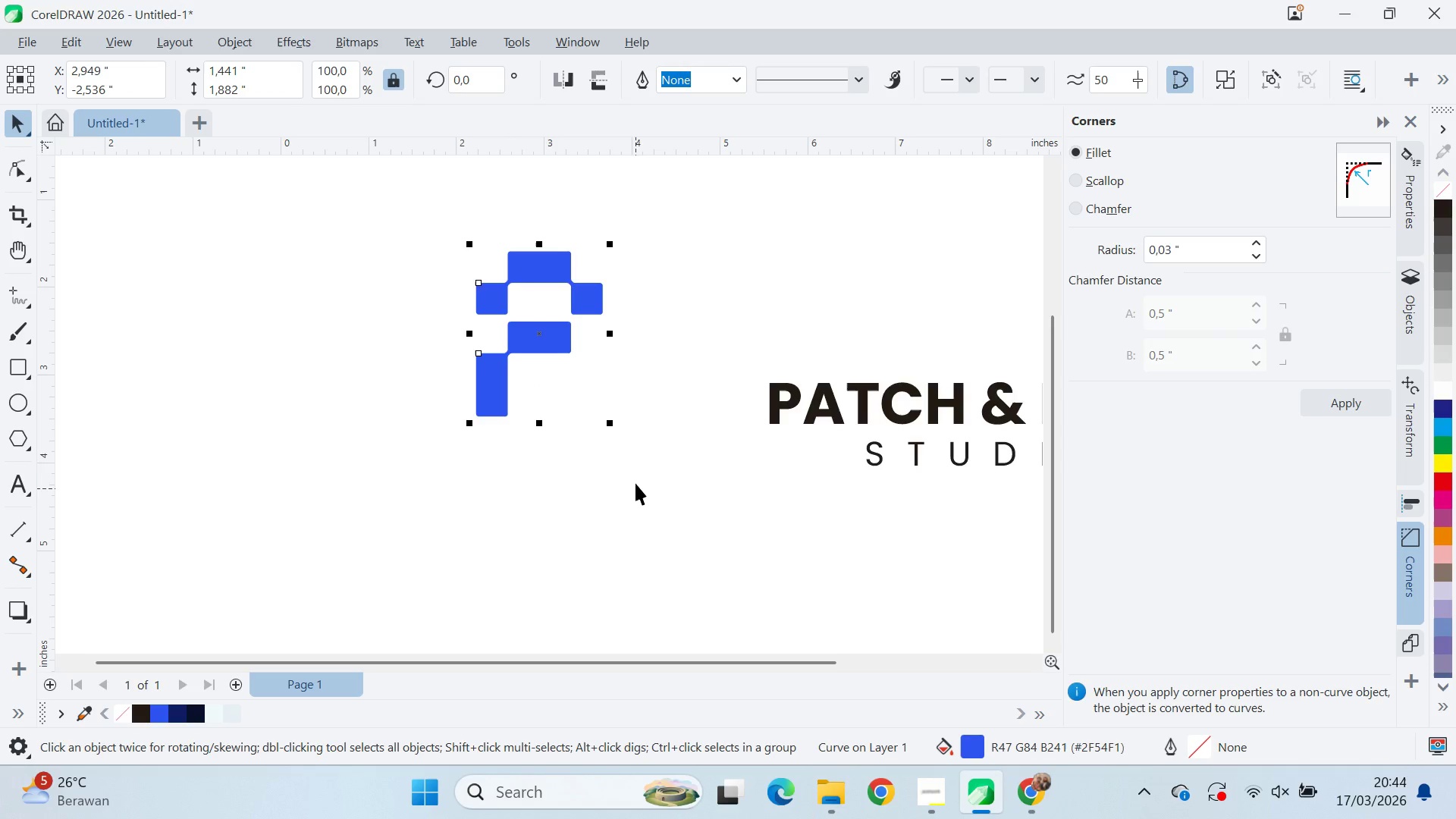 
left_click_drag(start_coordinate=[636, 470], to_coordinate=[632, 472])
 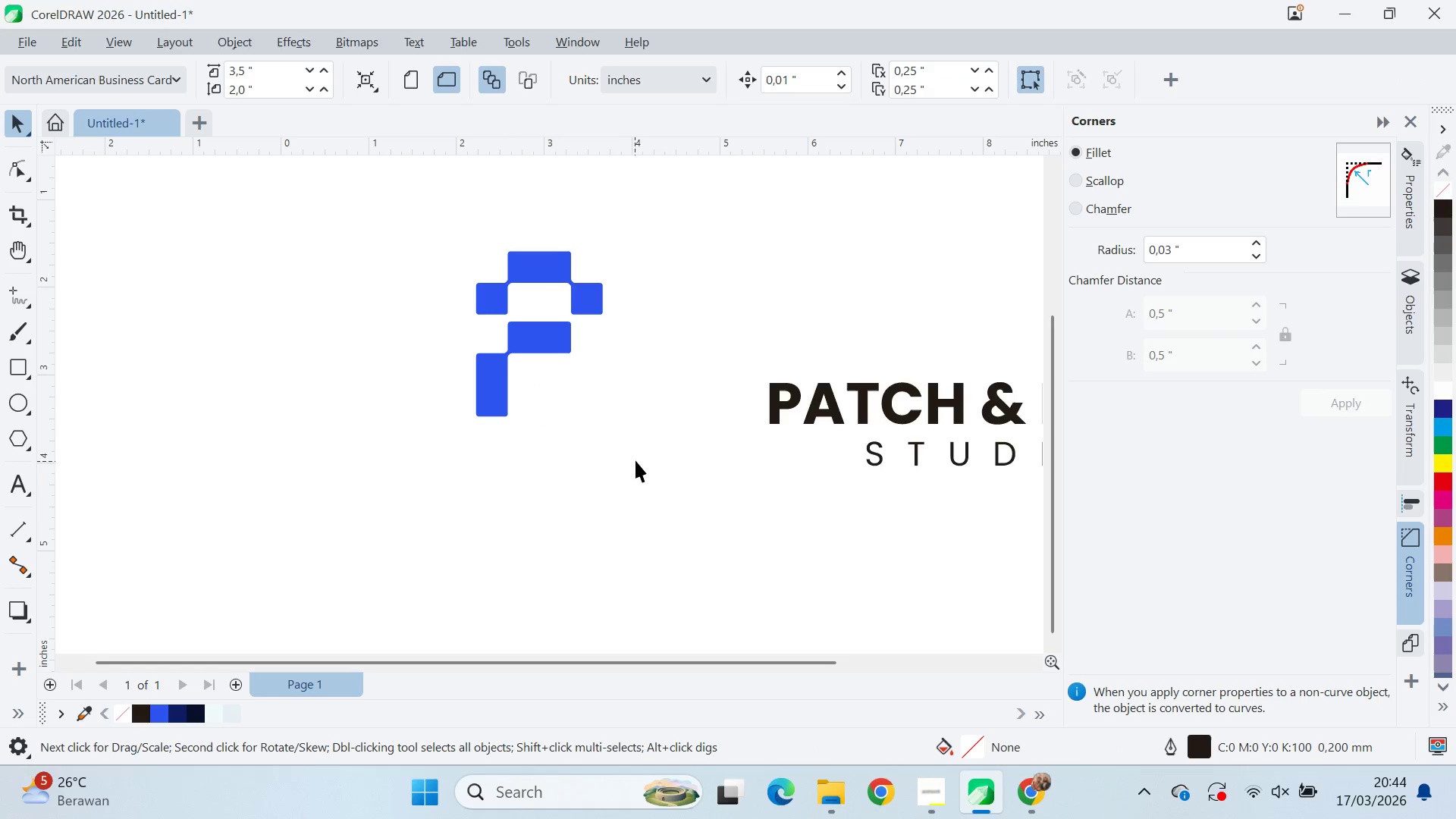 
key(Q)
 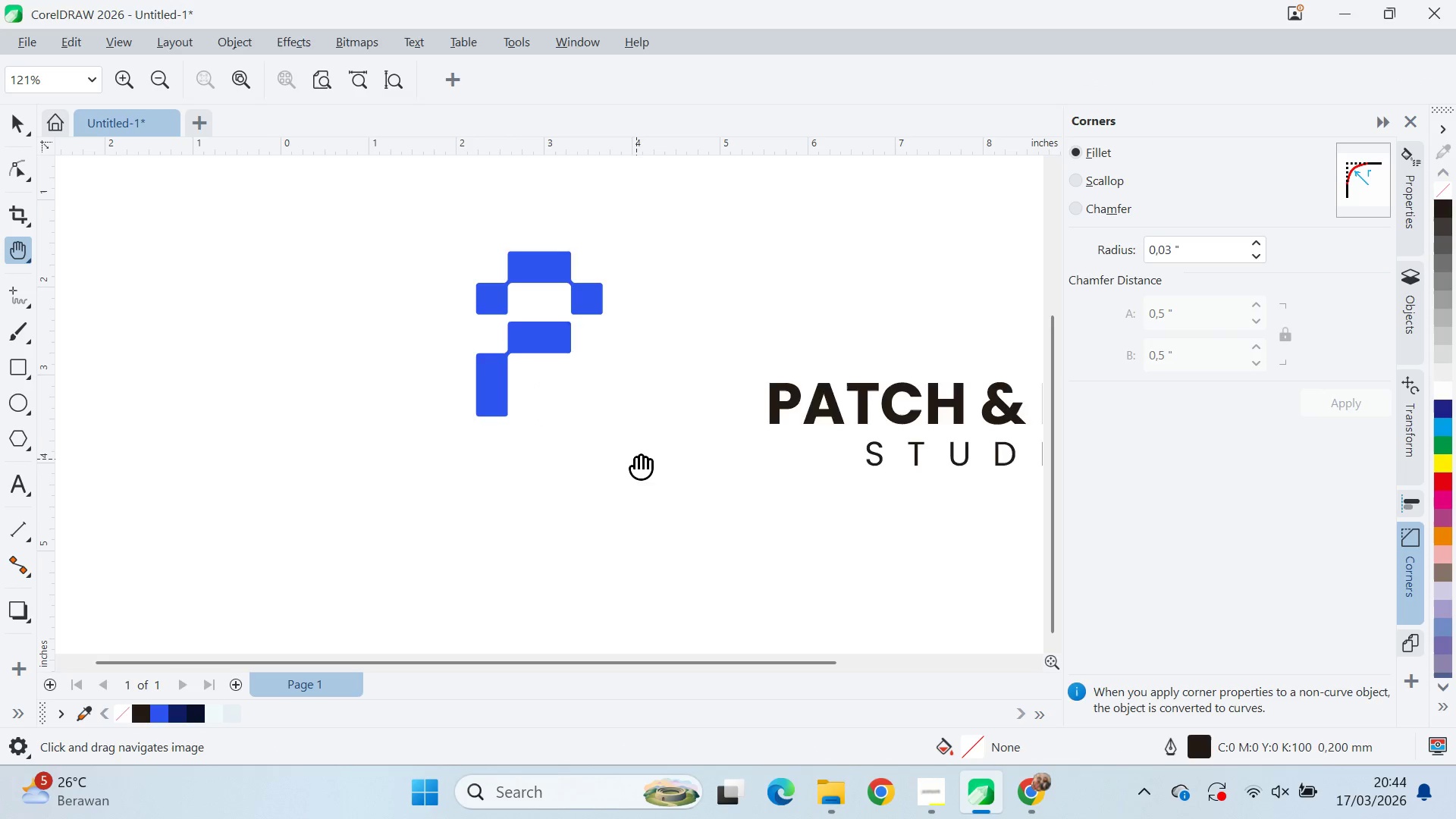 
left_click_drag(start_coordinate=[636, 459], to_coordinate=[475, 500])
 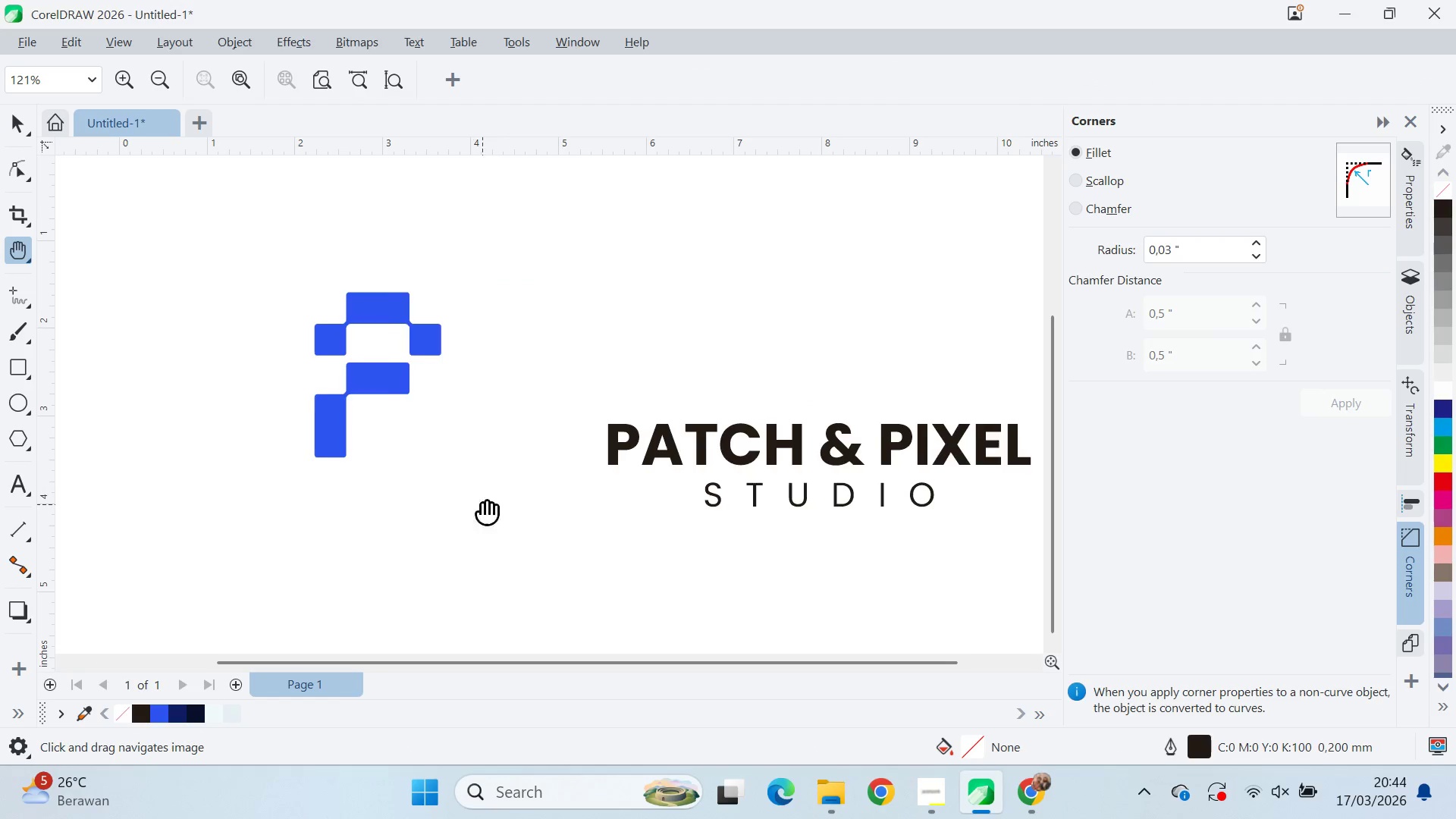 
key(V)
 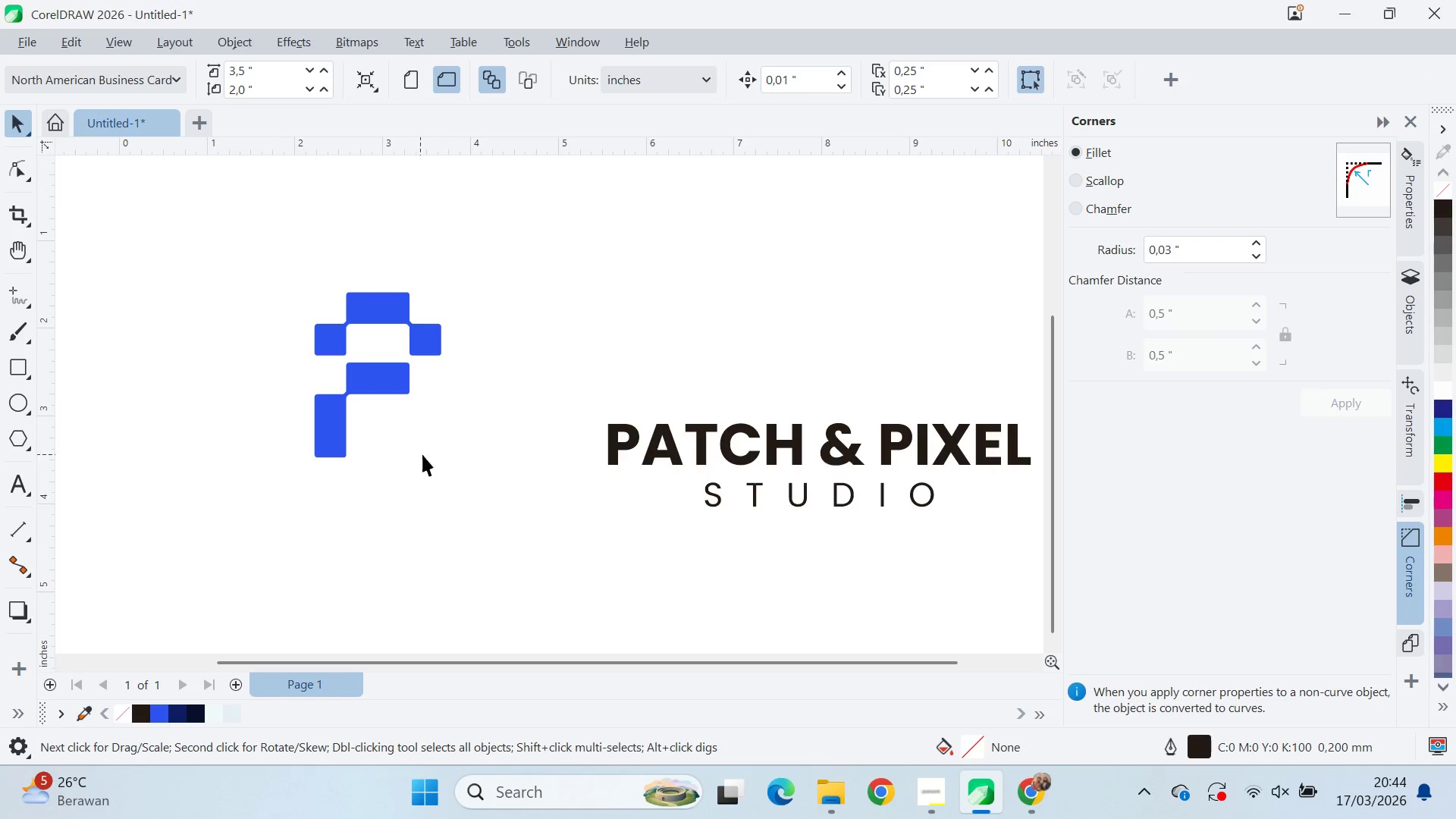 
left_click_drag(start_coordinate=[392, 389], to_coordinate=[493, 465])
 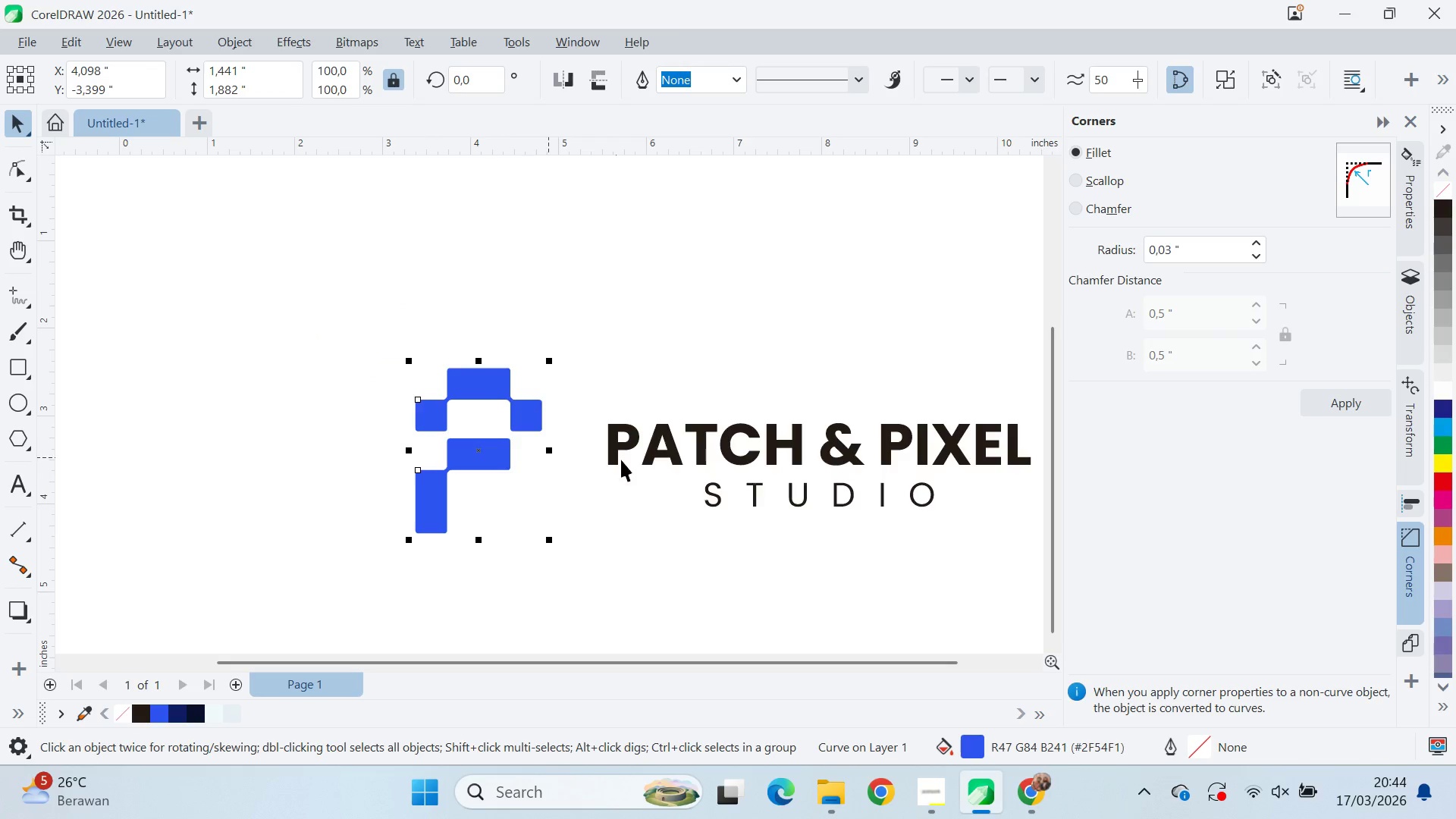 
scroll: coordinate [610, 475], scroll_direction: down, amount: 1.0
 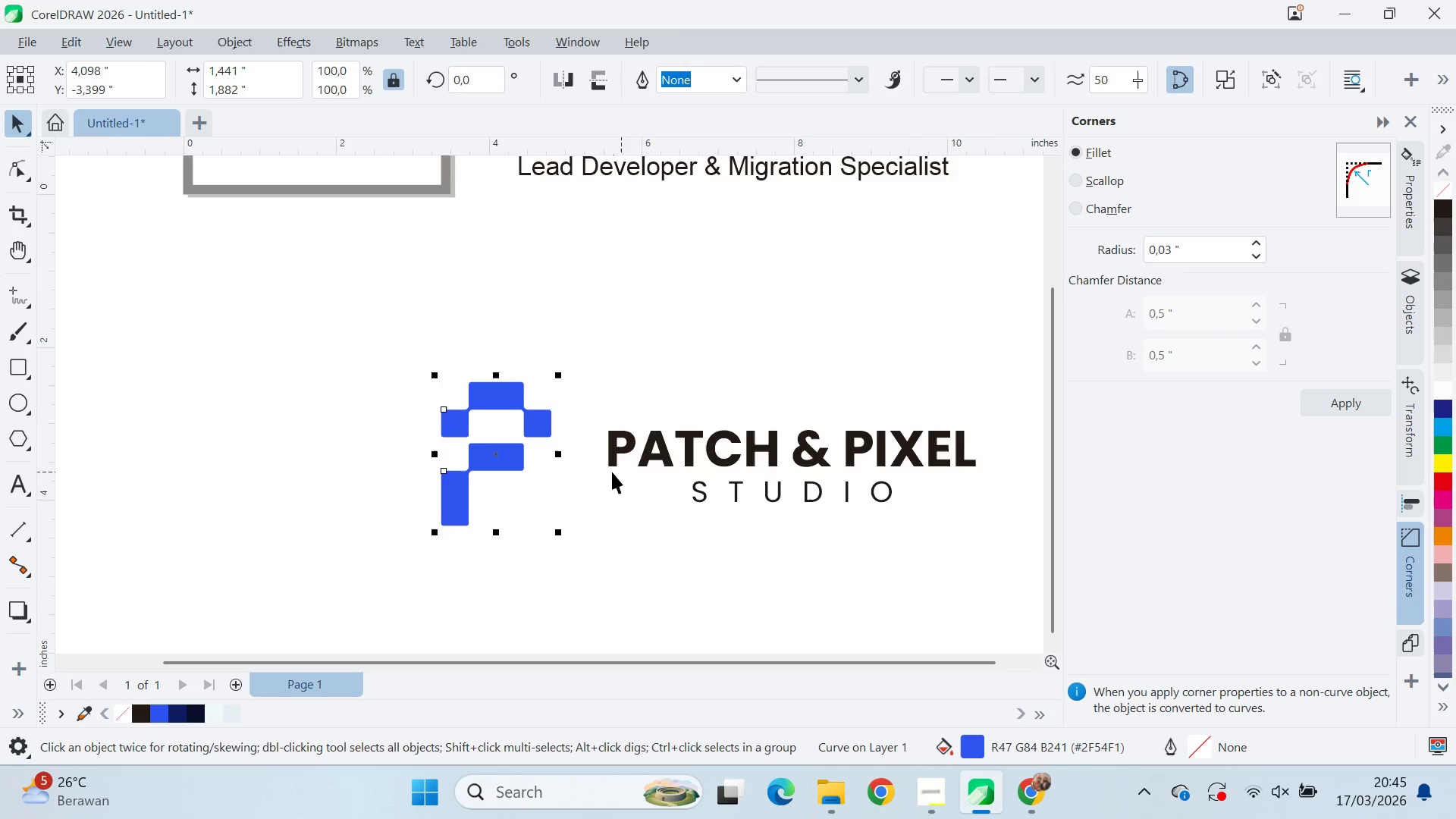 
left_click([519, 463])
 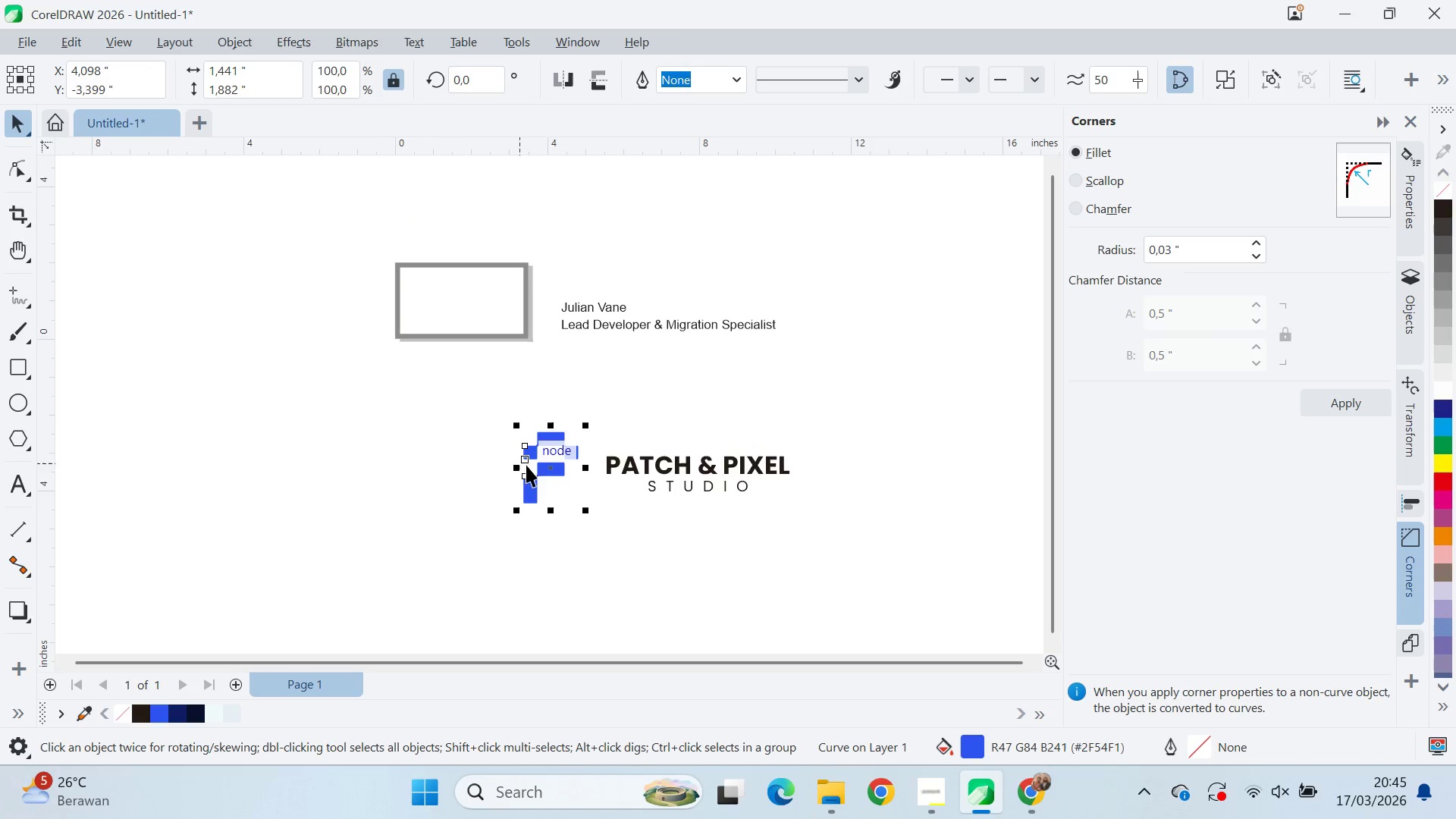 
scroll: coordinate [608, 483], scroll_direction: down, amount: 5.0
 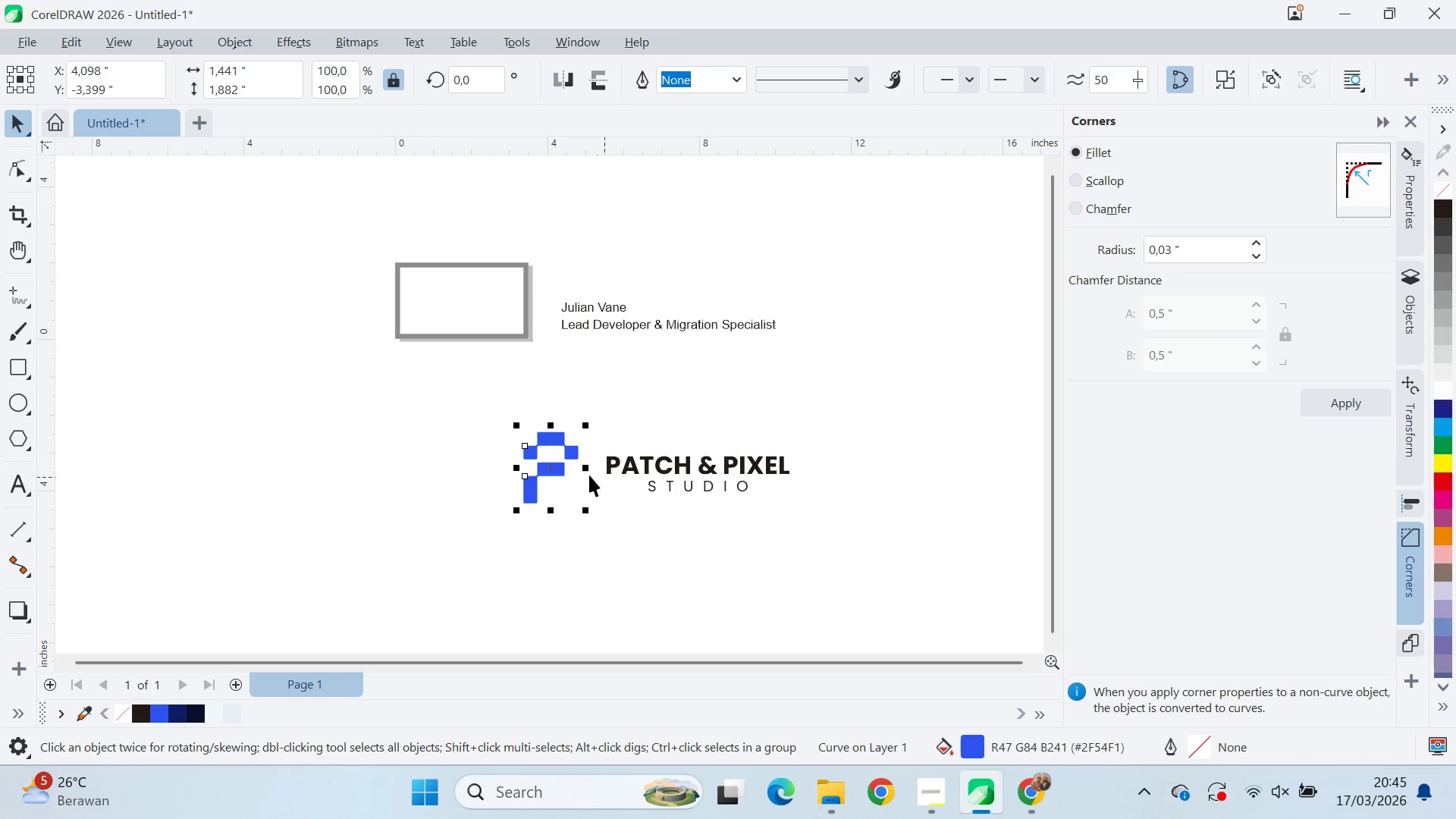 
hold_key(key=ControlLeft, duration=0.41)
 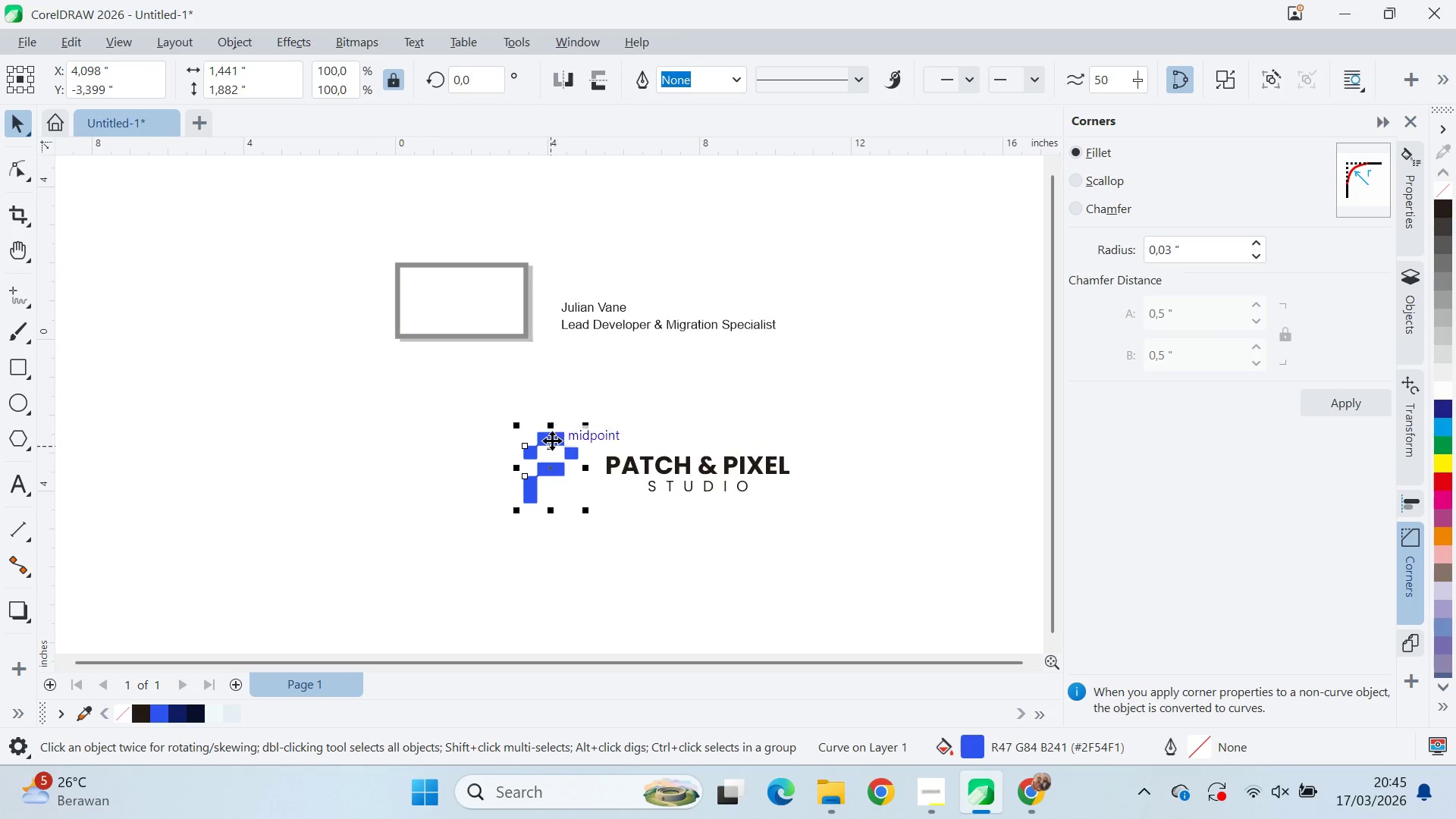 
triple_click([552, 441])
 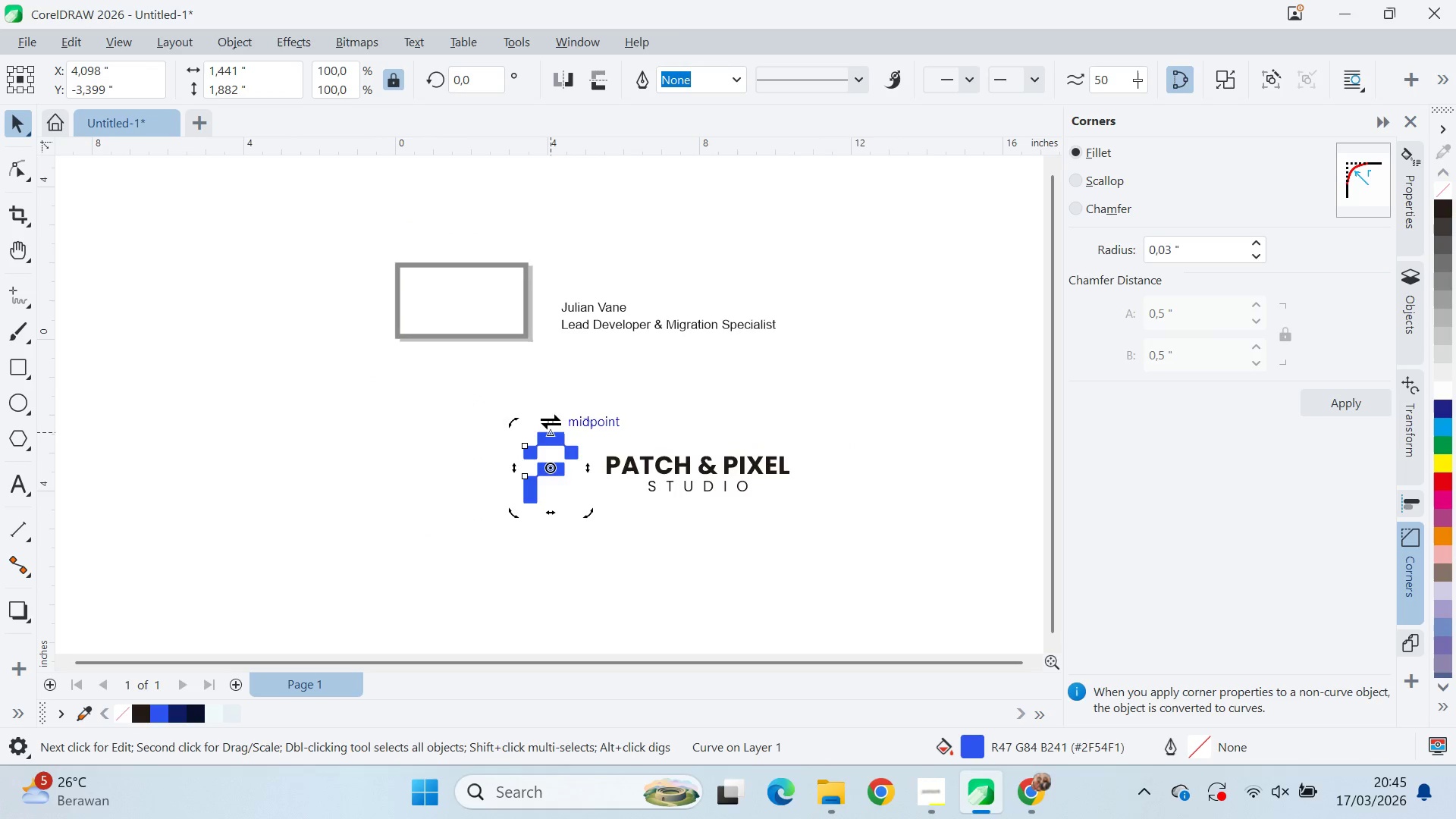 
hold_key(key=ControlLeft, duration=0.38)
left_click_drag(start_coordinate=[549, 422], to_coordinate=[574, 422])
 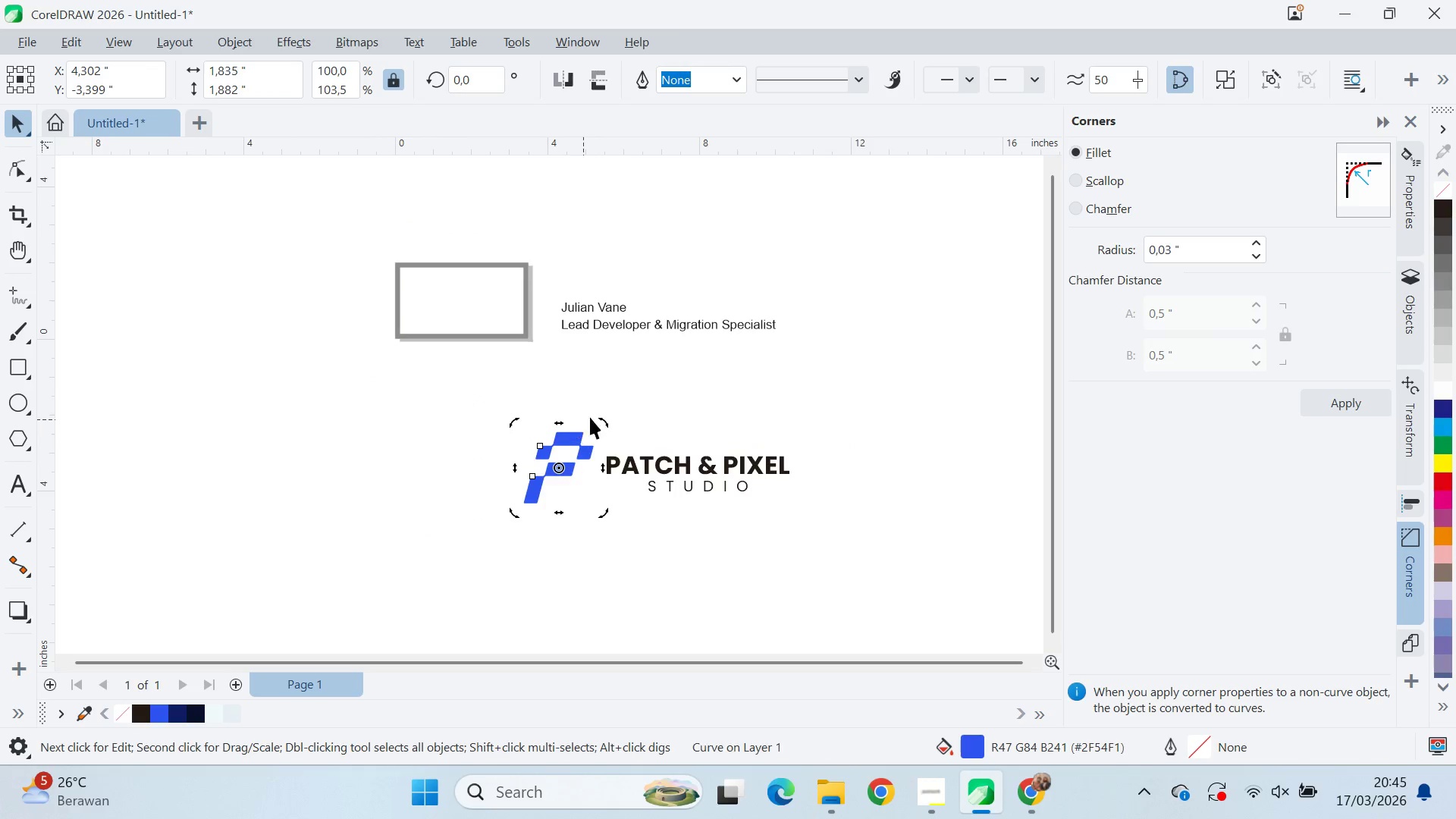 
left_click_drag(start_coordinate=[617, 400], to_coordinate=[623, 393])
 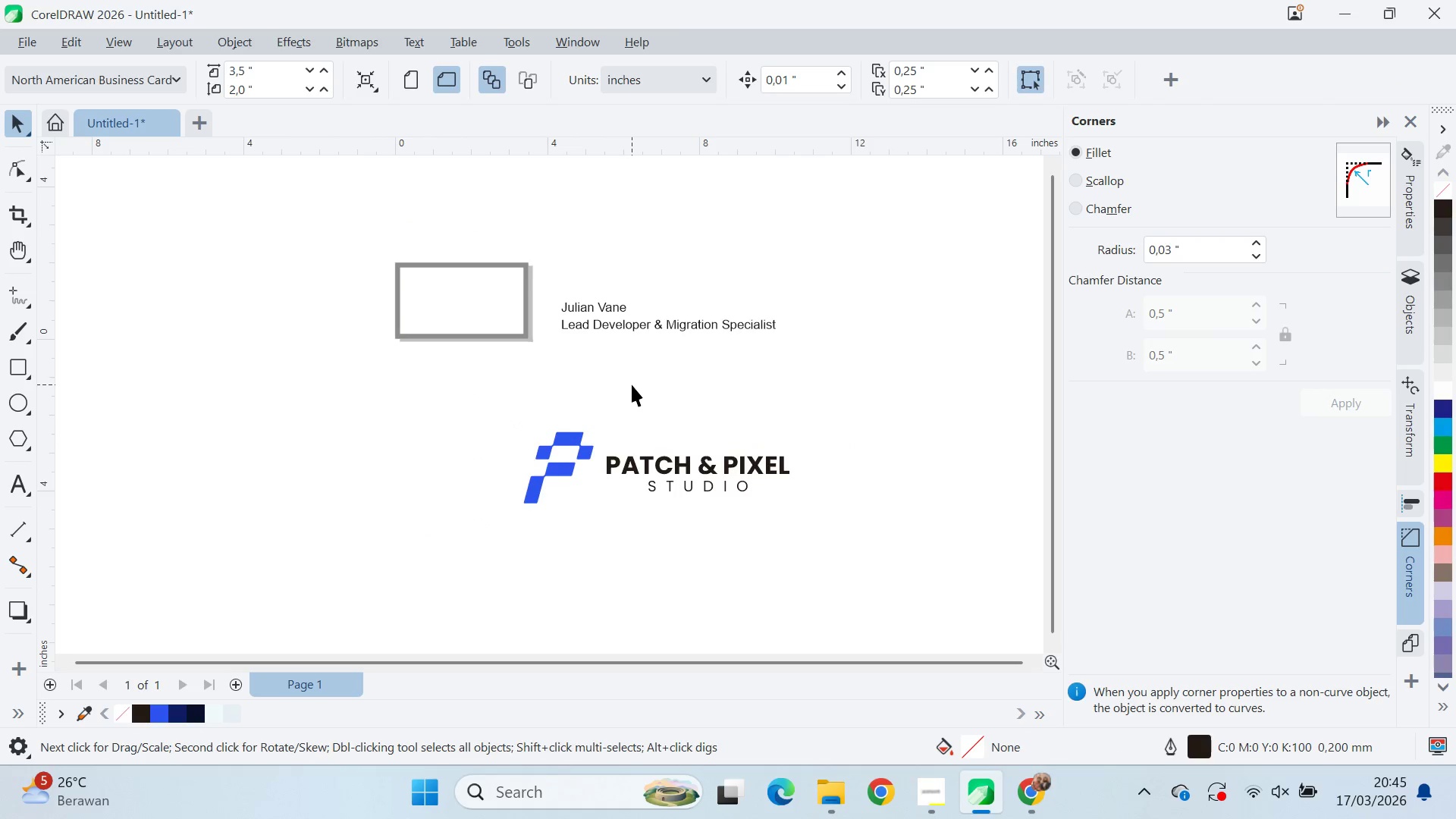 
key(Control+Z)
 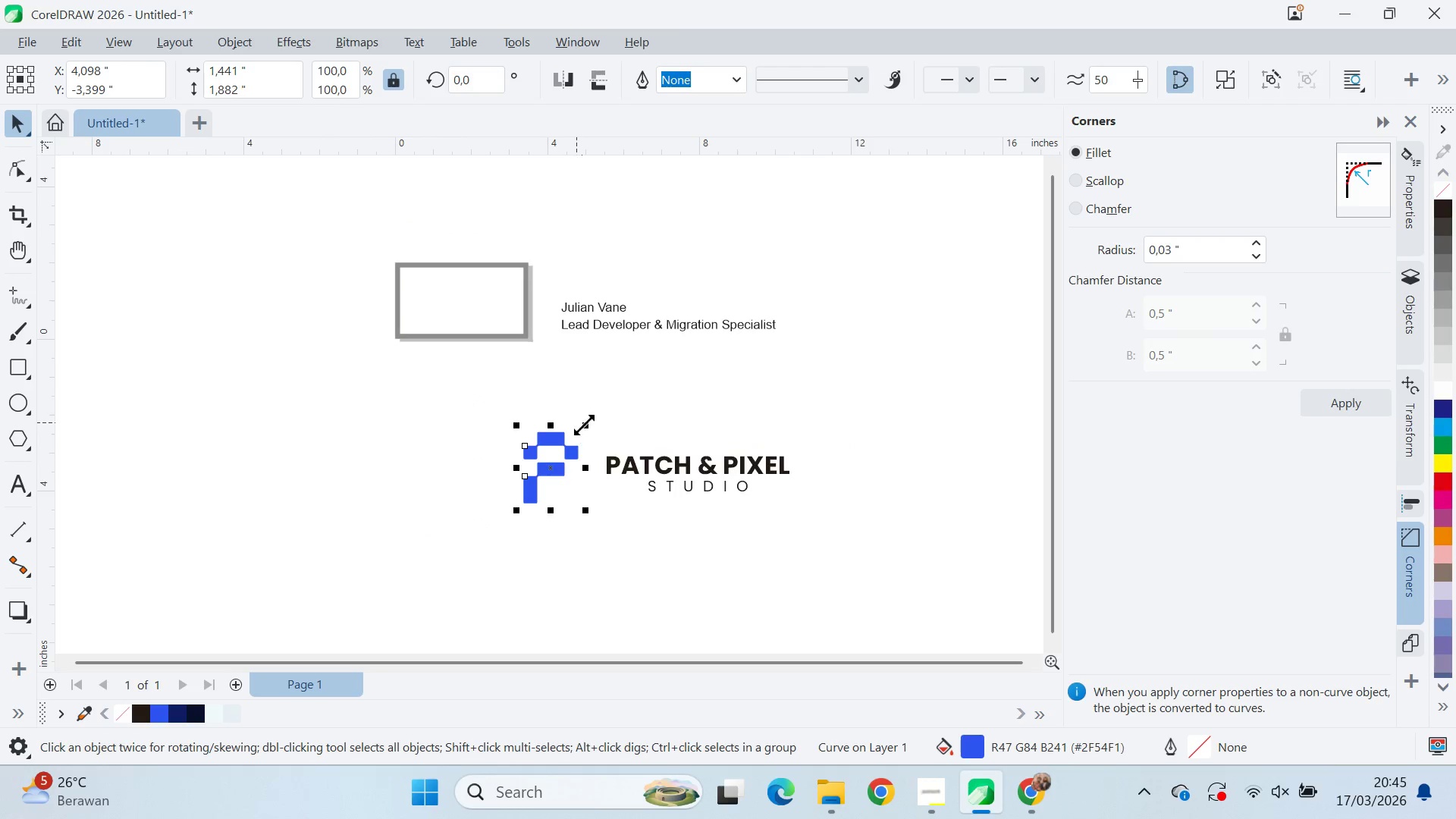 
left_click_drag(start_coordinate=[590, 426], to_coordinate=[623, 437])
 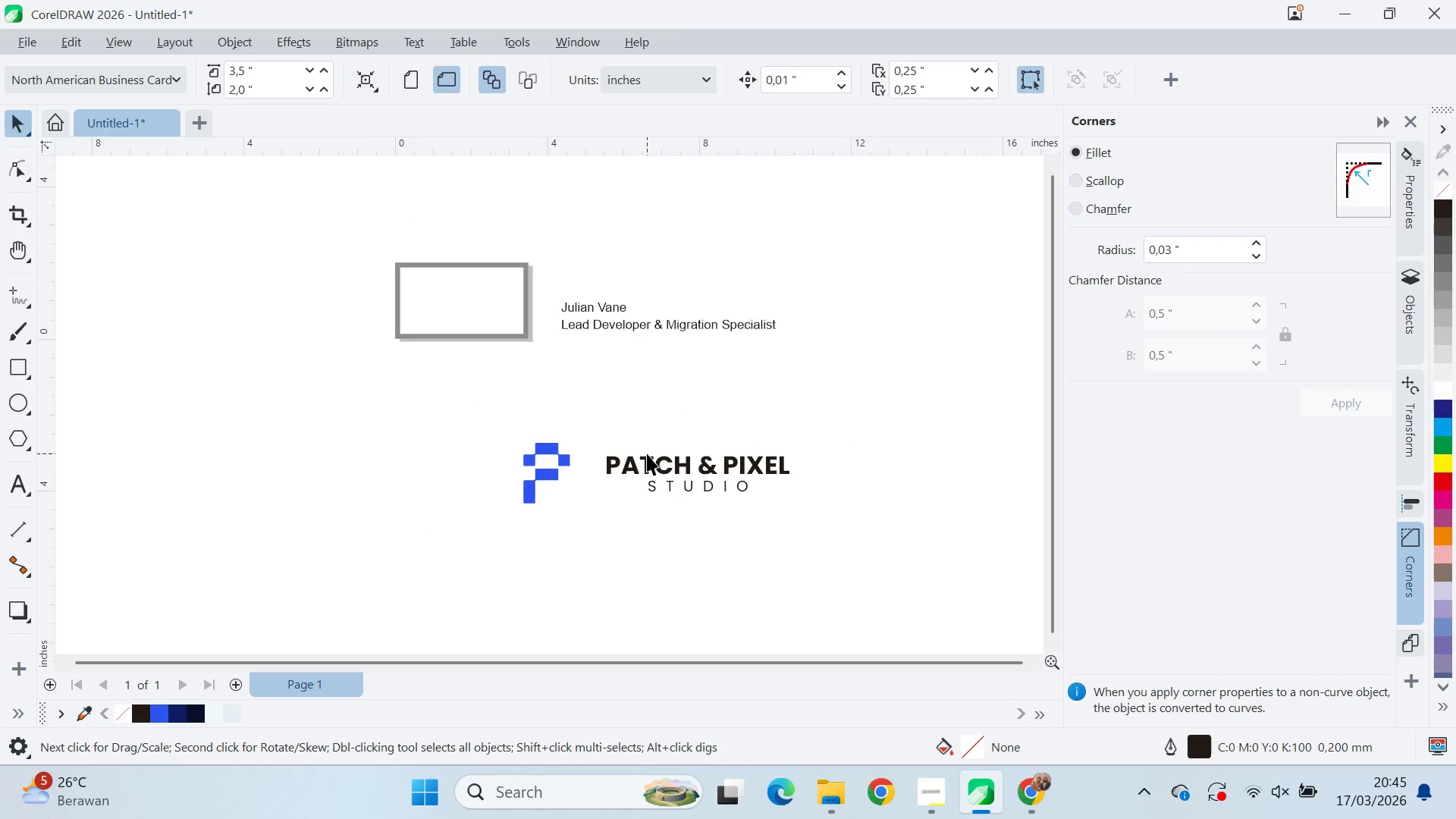 
left_click_drag(start_coordinate=[837, 421], to_coordinate=[630, 527])
 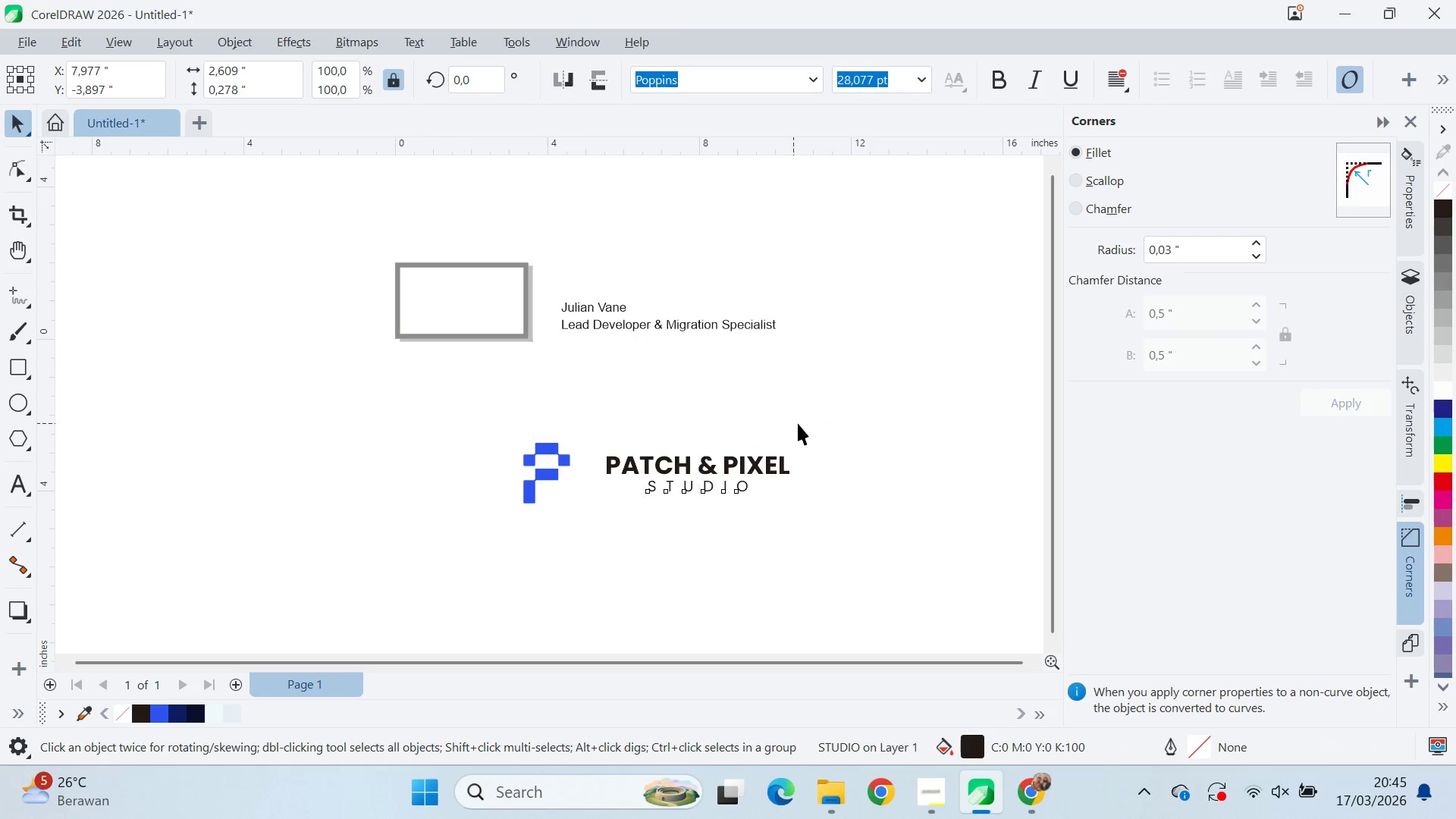 
left_click_drag(start_coordinate=[830, 423], to_coordinate=[567, 532])
 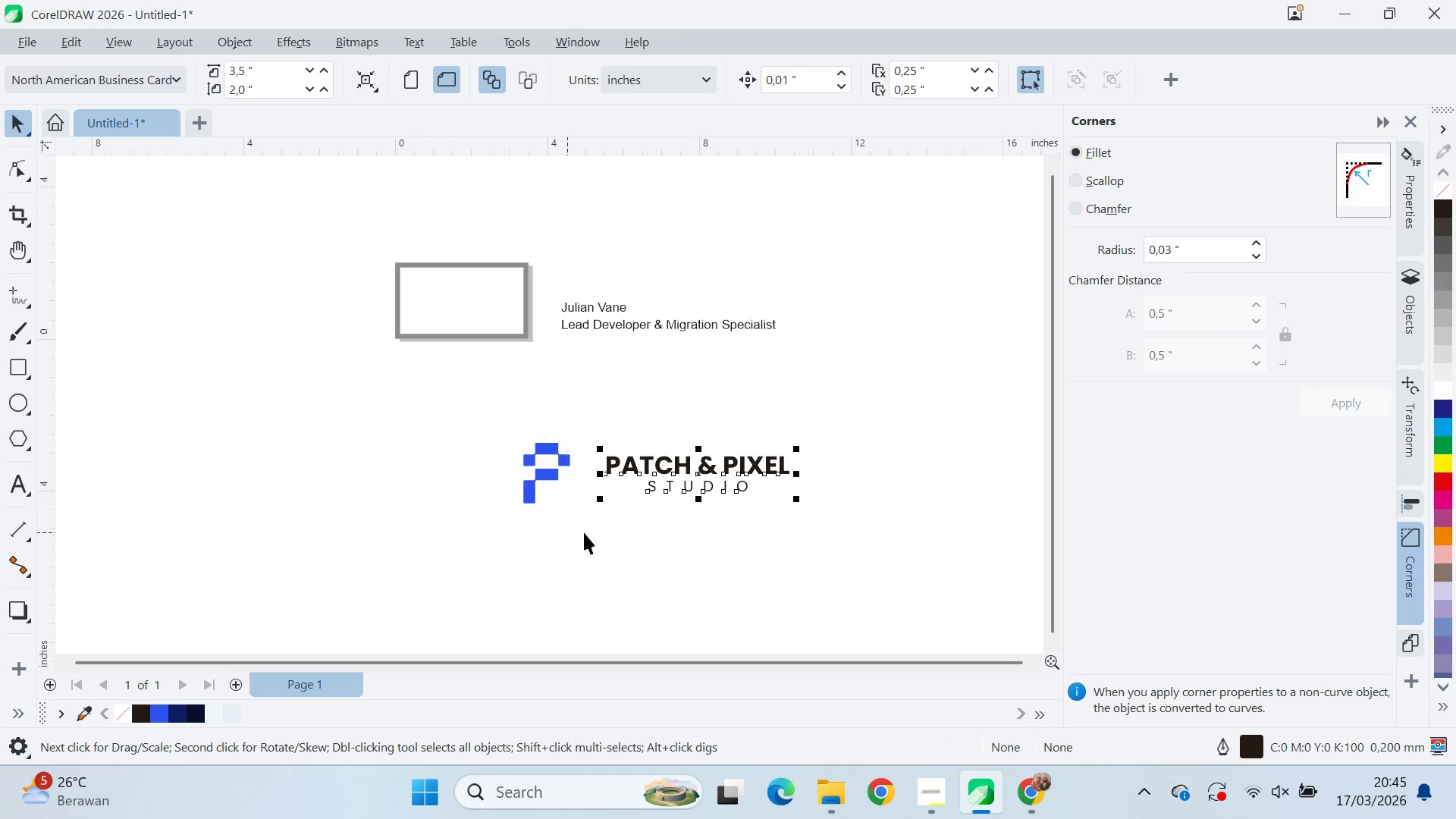 
hold_key(key=ControlLeft, duration=1.5)
 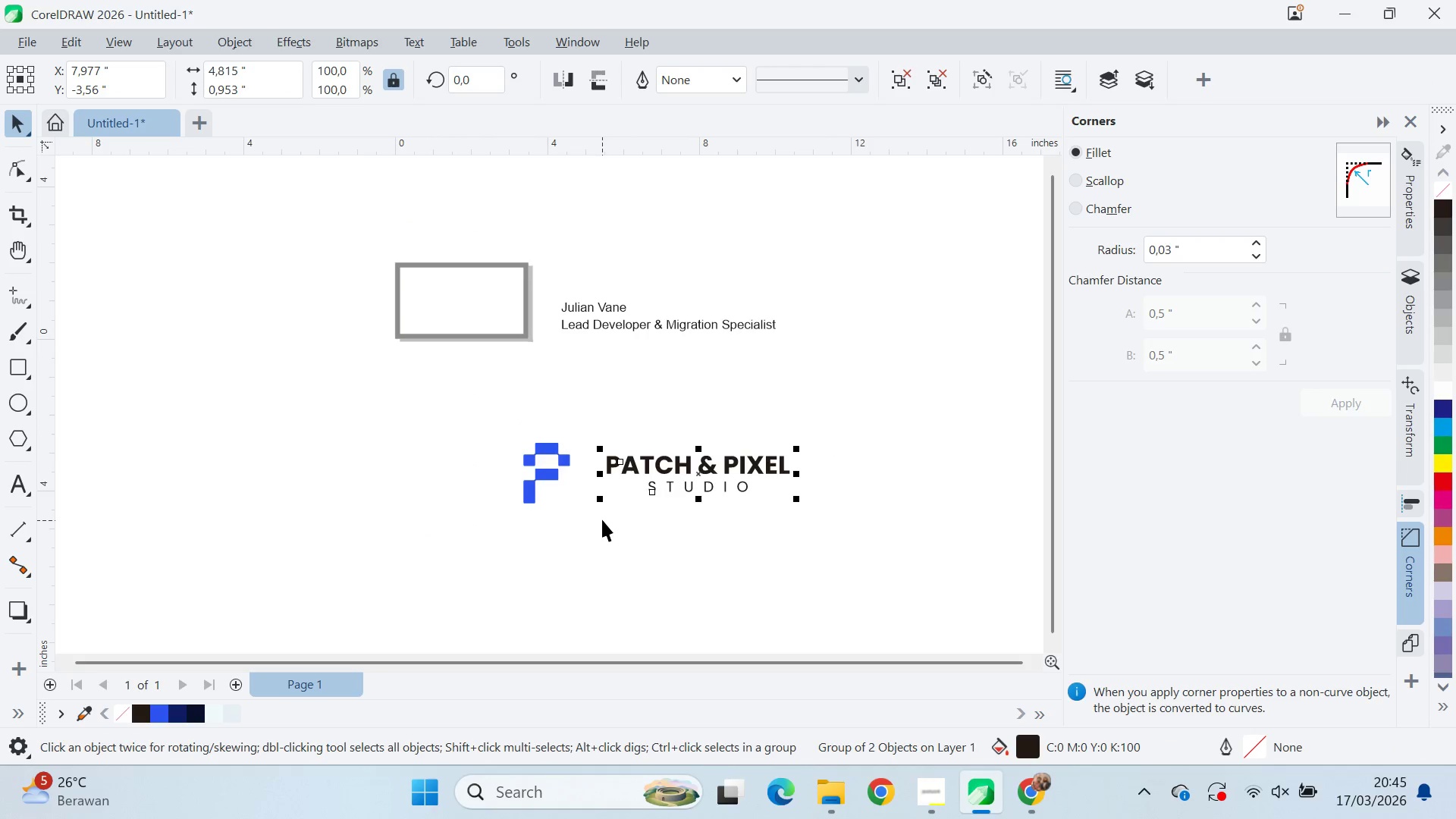 
key(Control+G)
 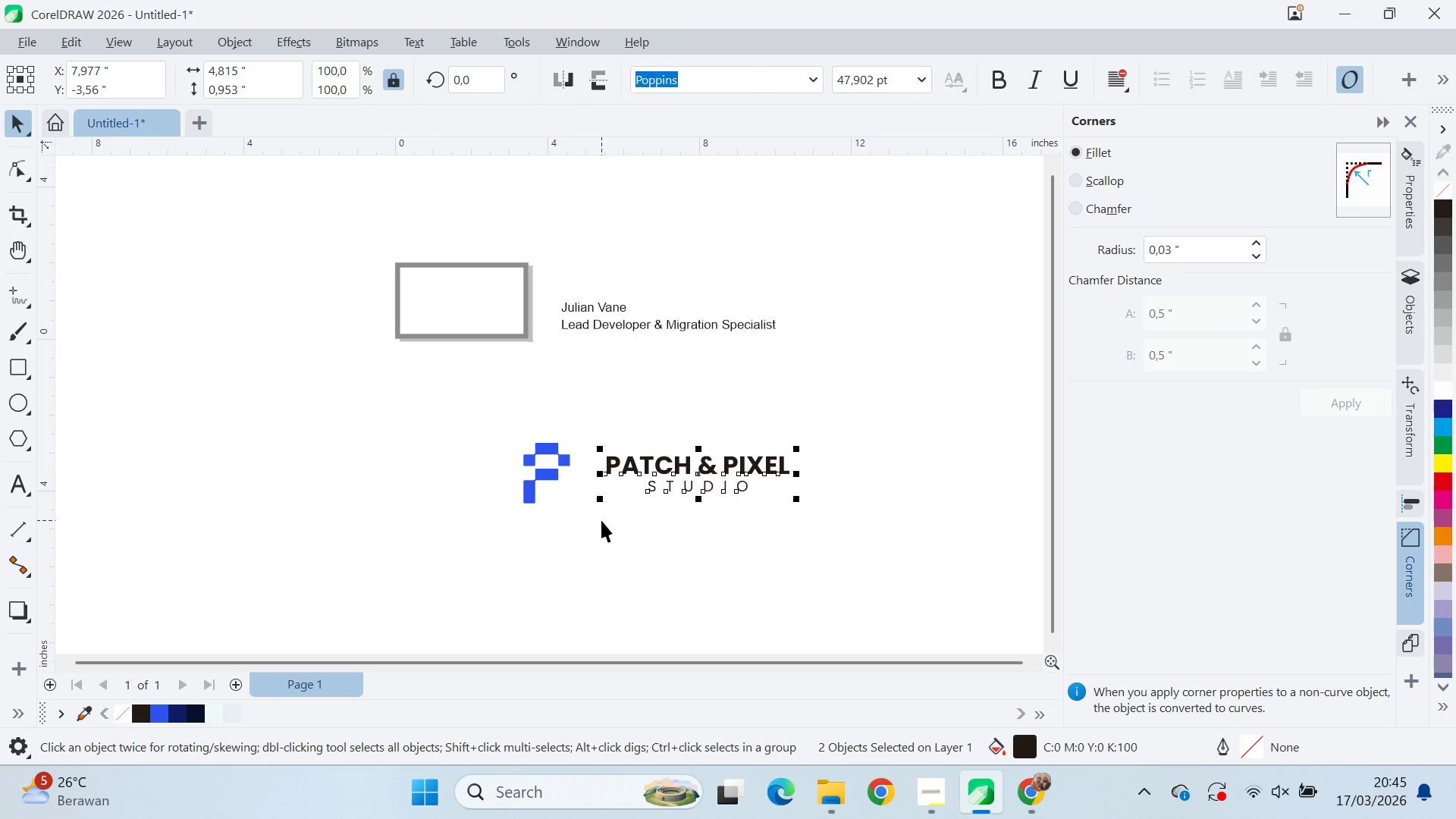 
key(Control+Q)
 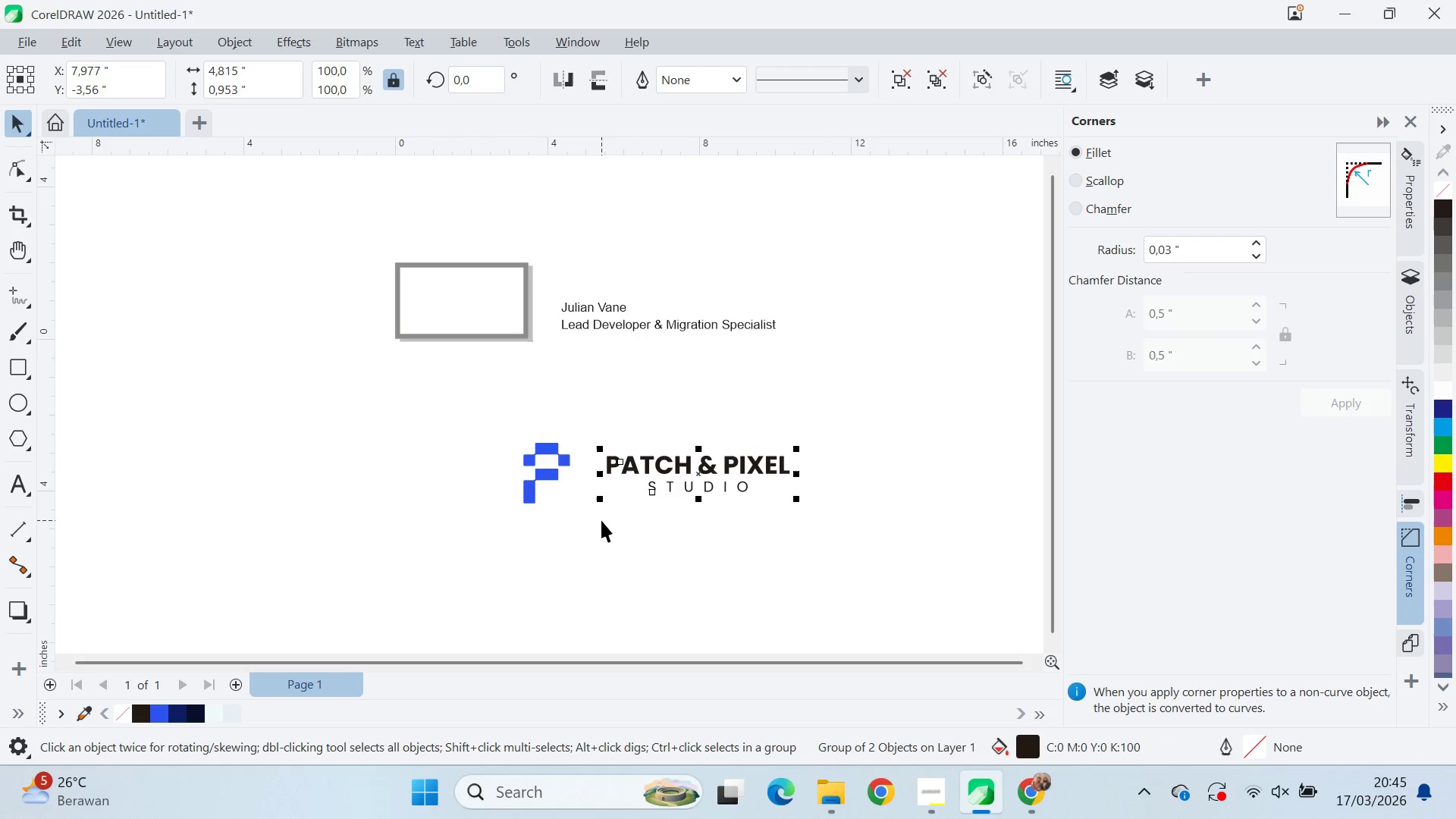 
key(Control+Q)
 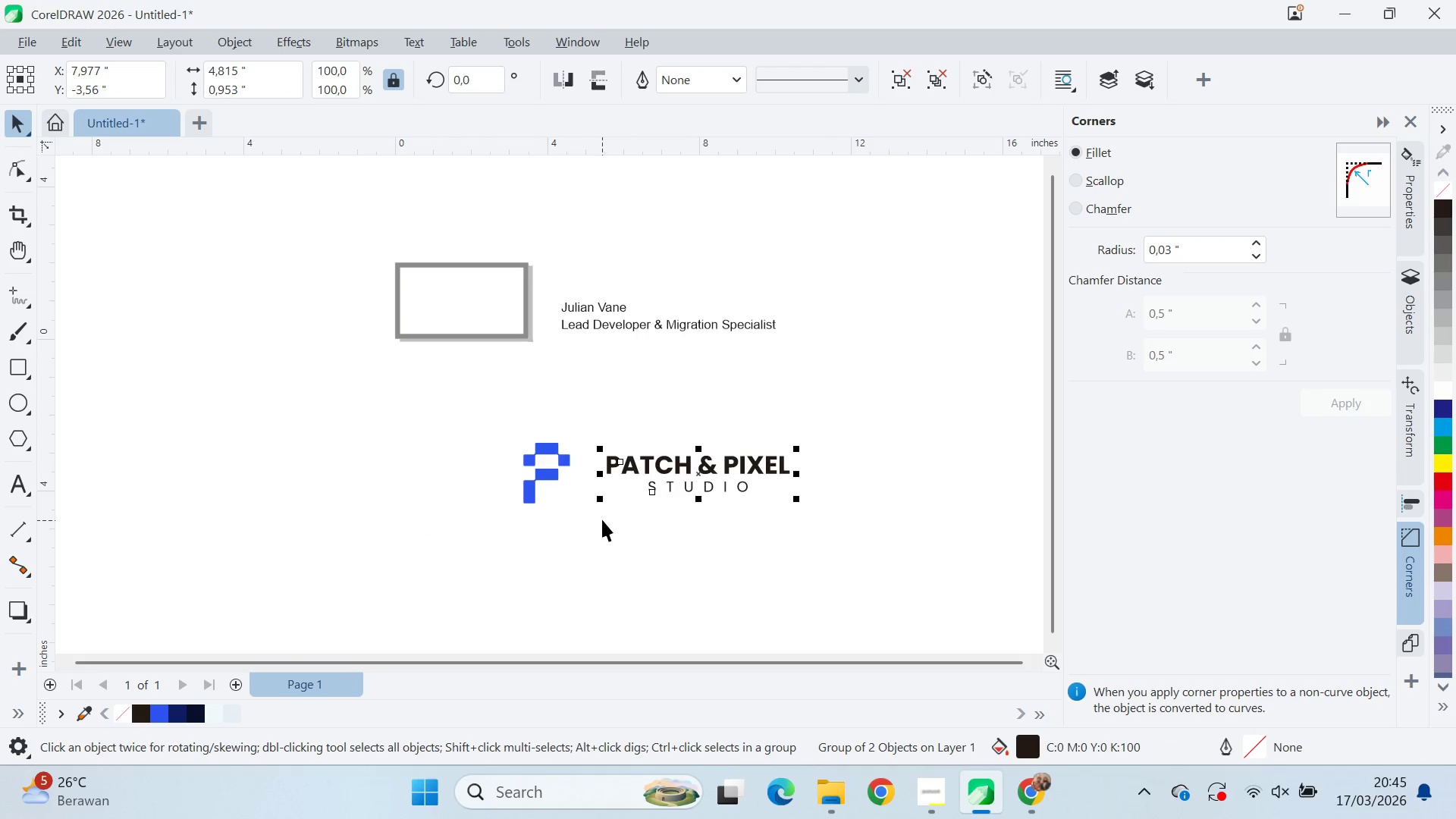 
key(Control+Q)
 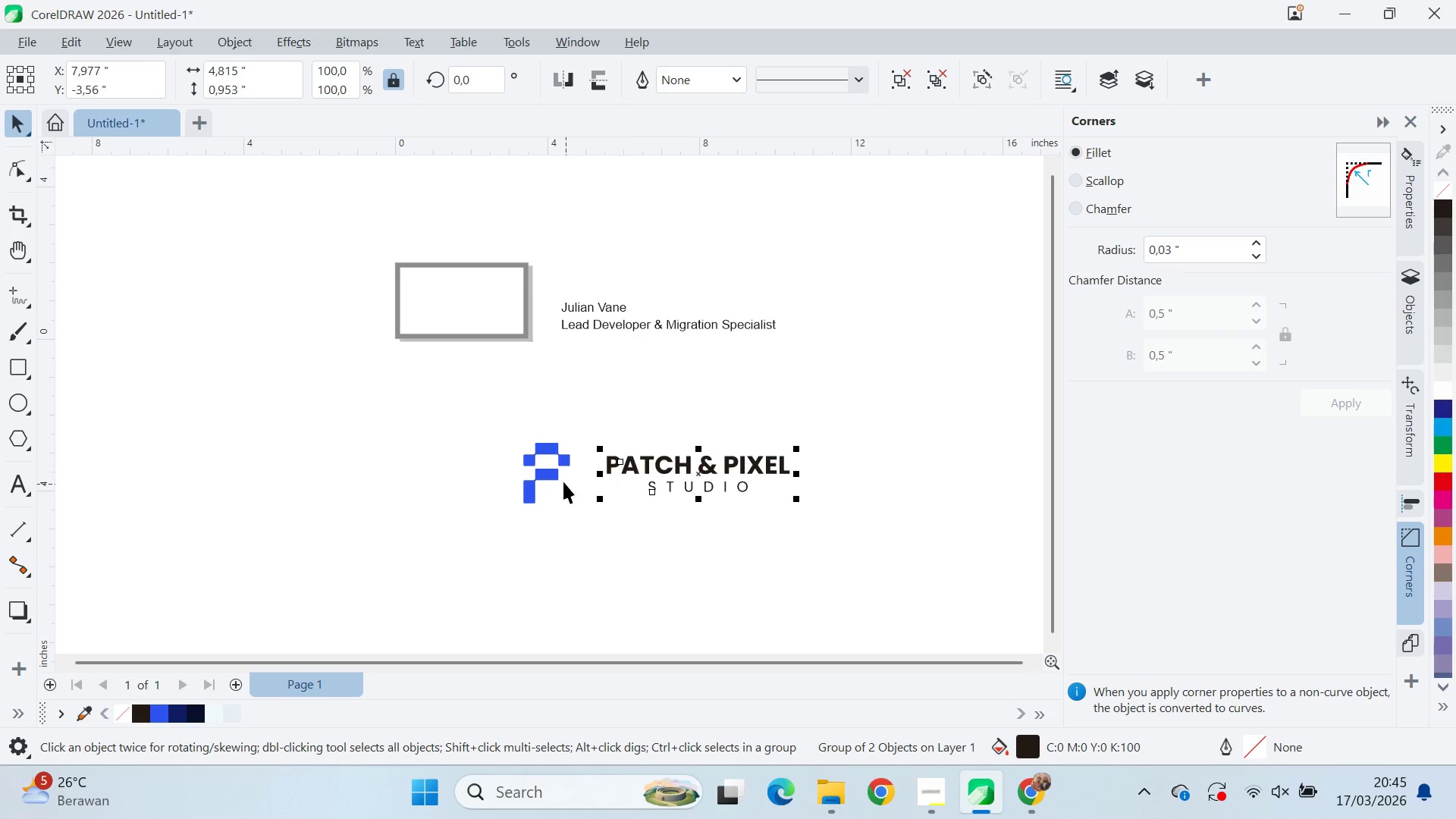 
left_click([543, 473])
 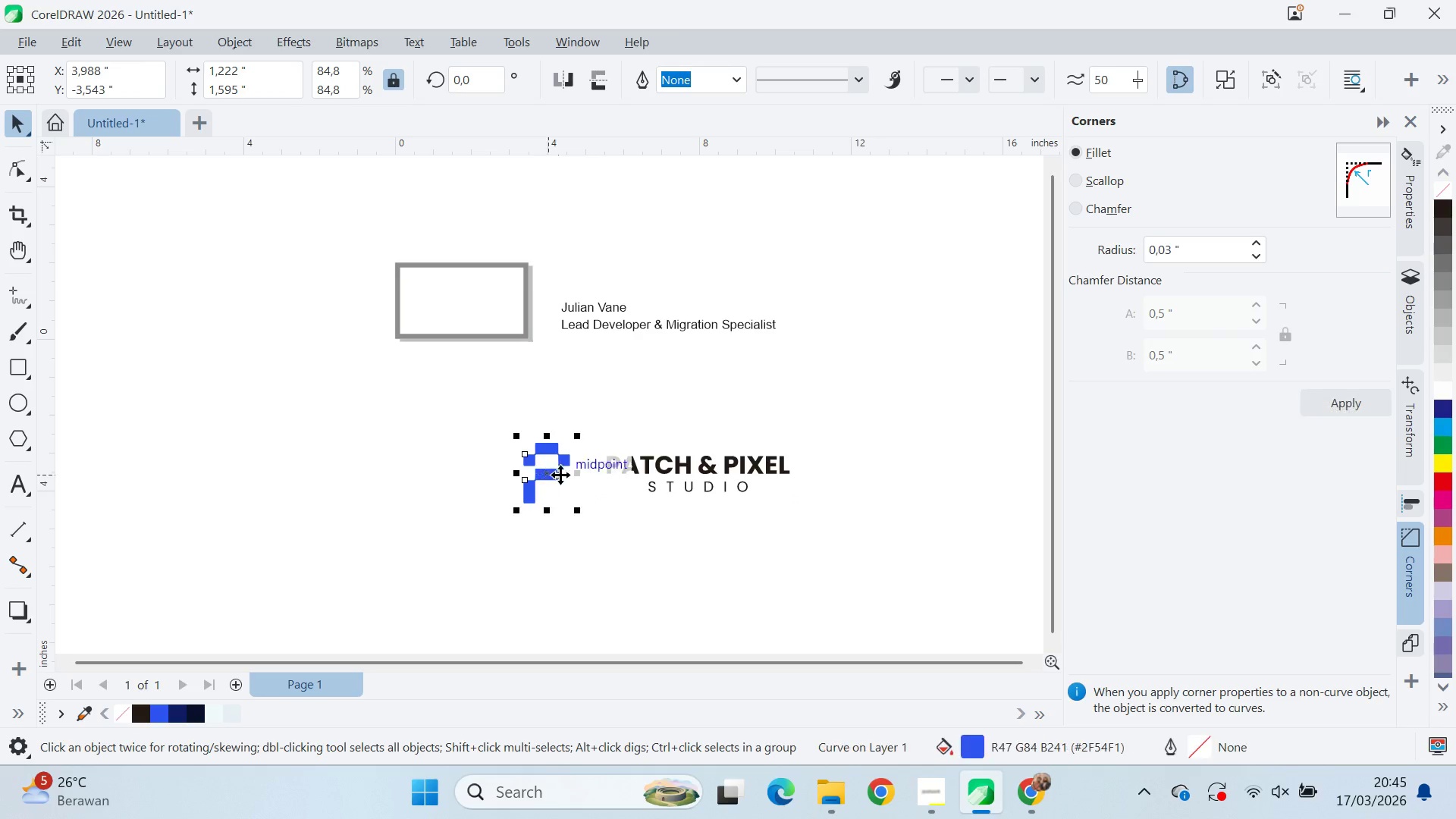 
key(Shift+ShiftLeft)
 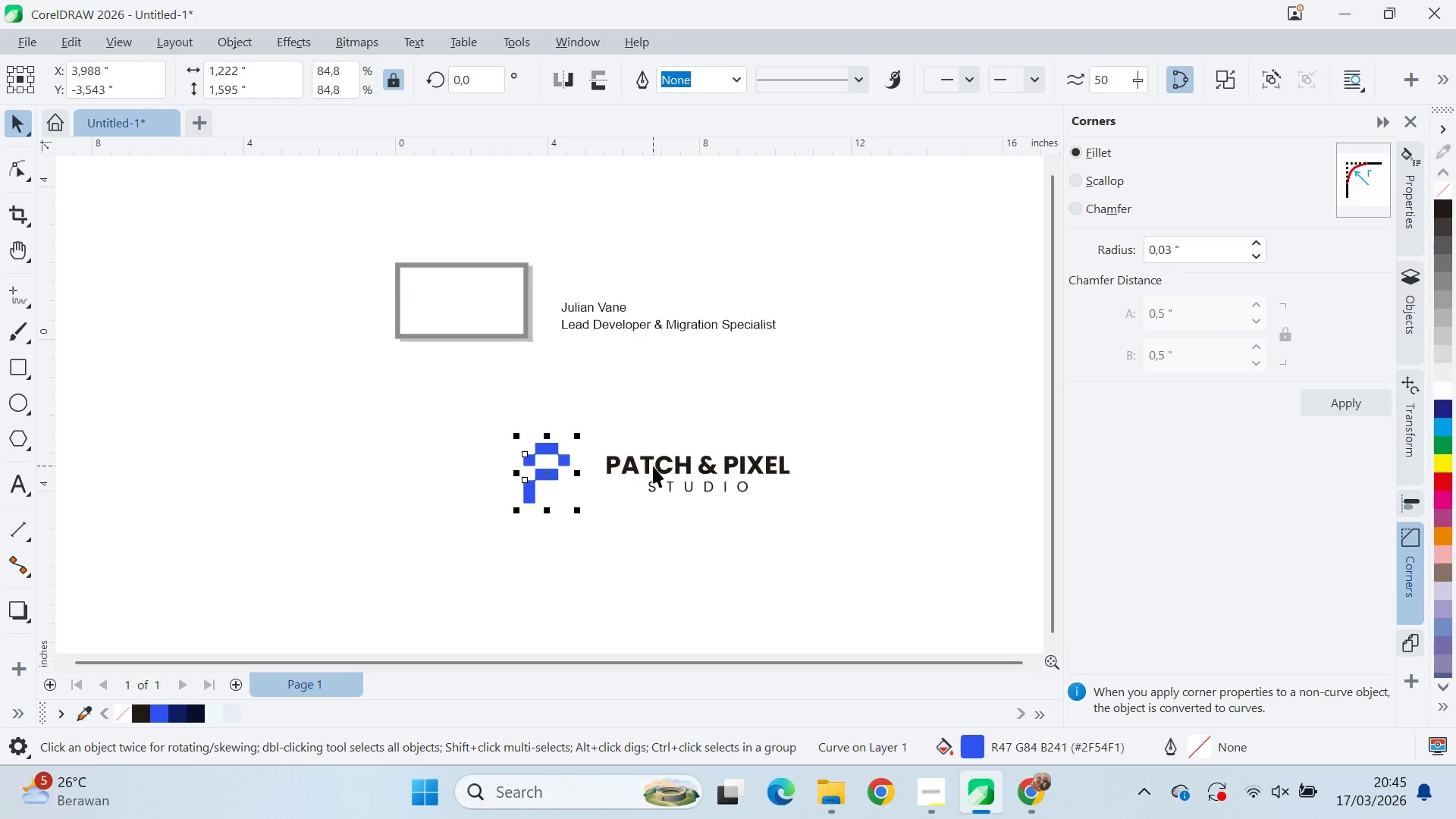 
double_click([653, 466])
 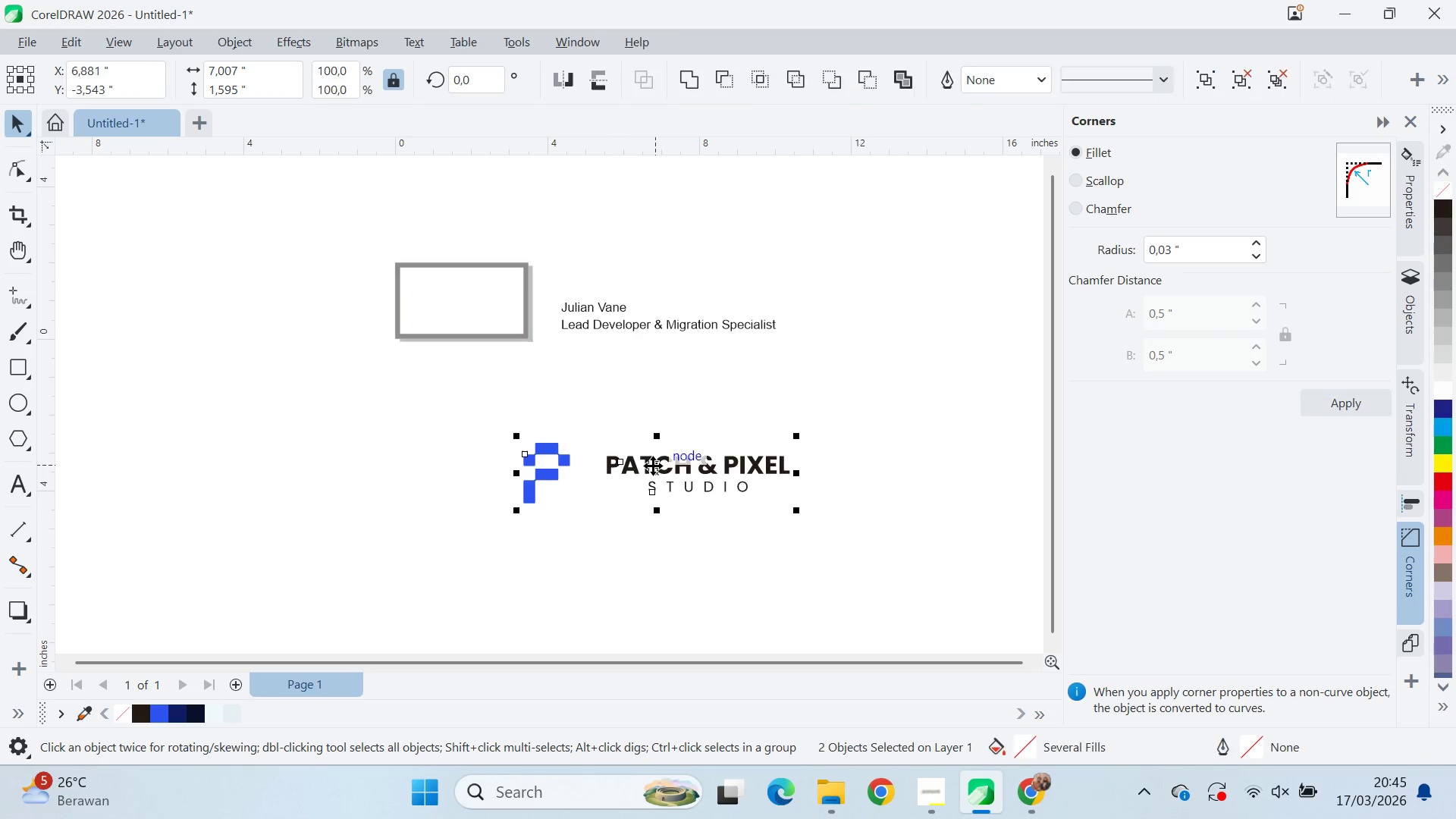 
key(E)
 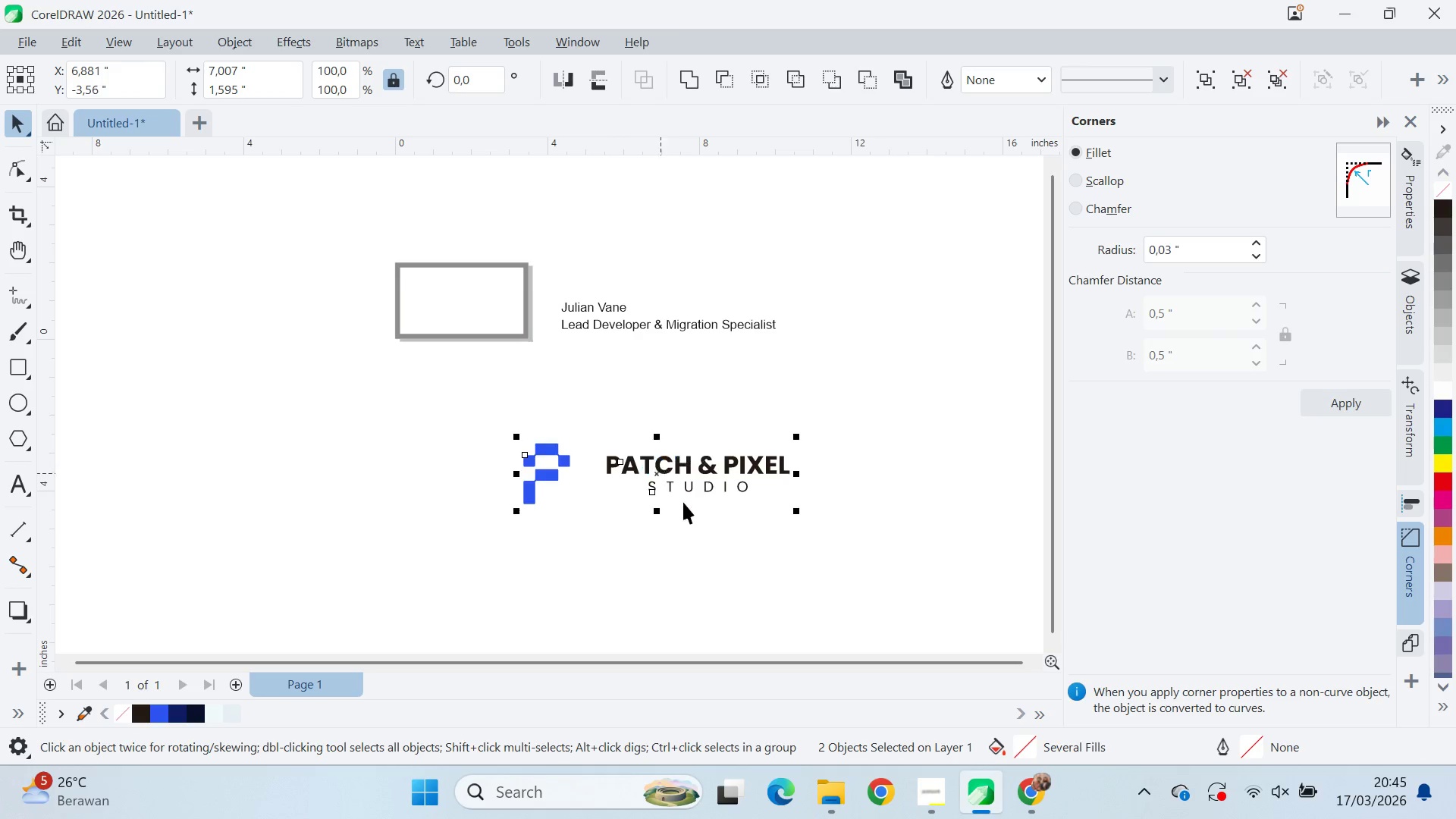 
left_click_drag(start_coordinate=[695, 523], to_coordinate=[688, 523])
 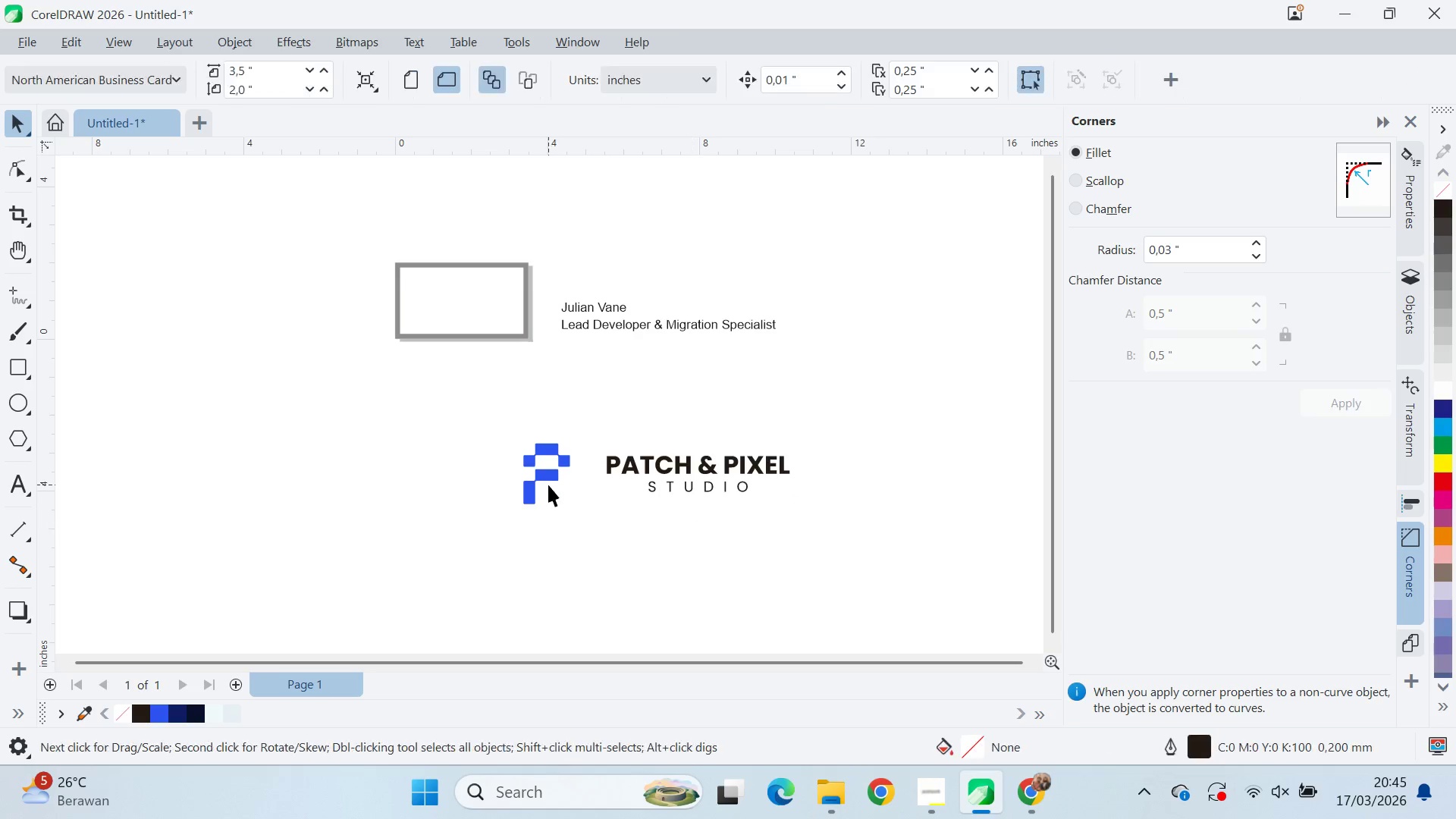 
left_click_drag(start_coordinate=[548, 485], to_coordinate=[582, 486])
 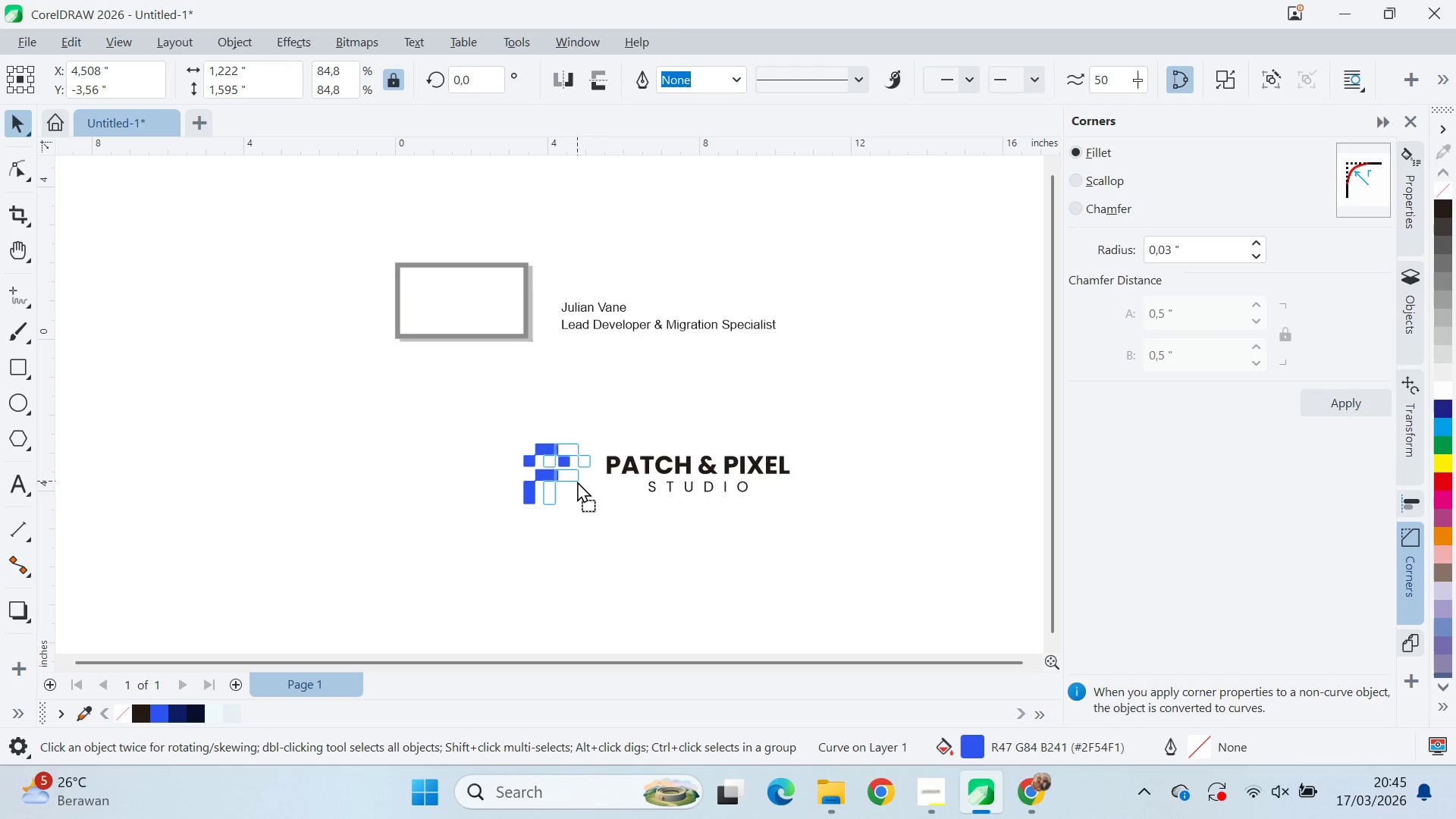 
hold_key(key=ShiftLeft, duration=0.38)
 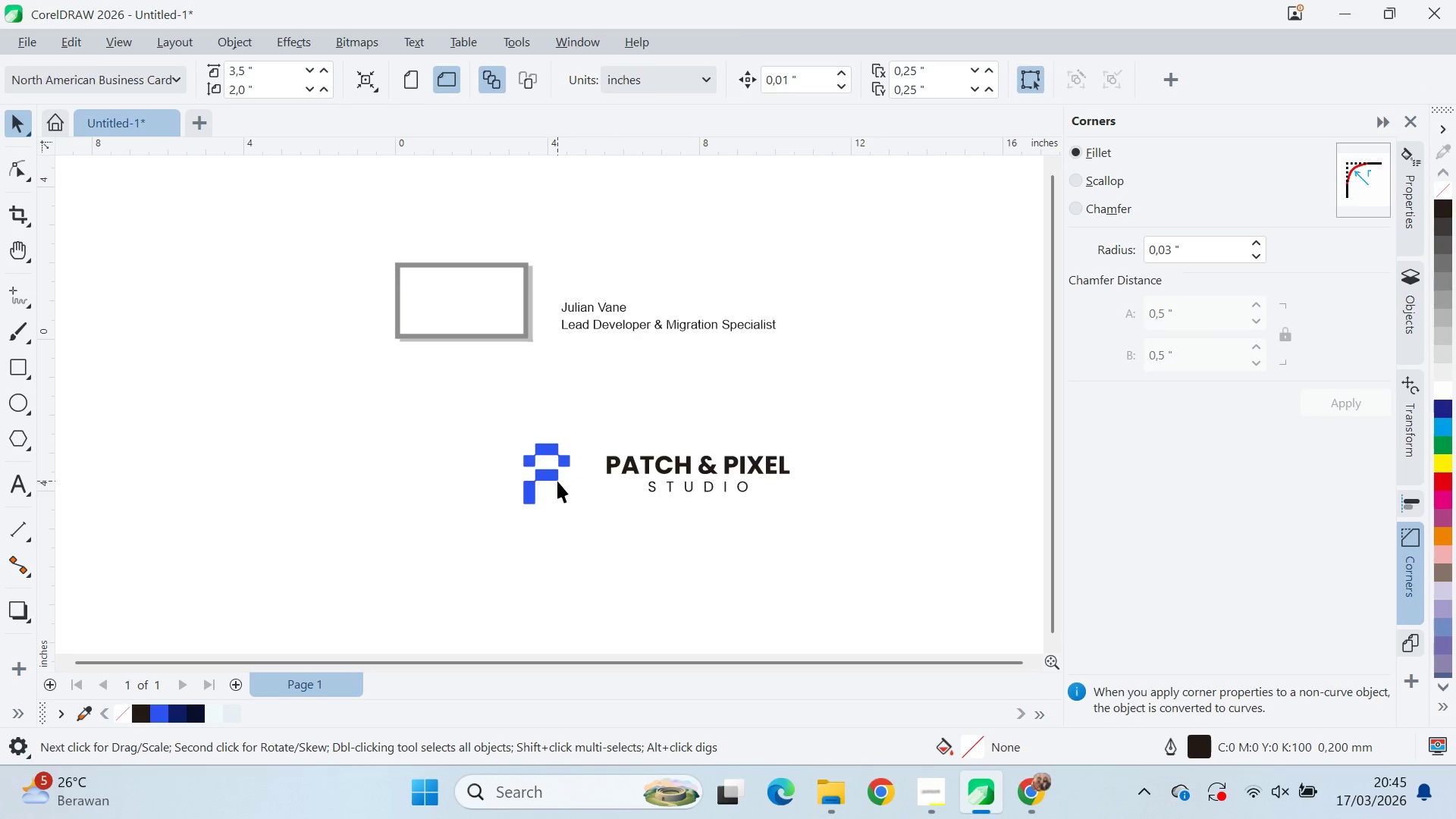 
left_click_drag(start_coordinate=[557, 481], to_coordinate=[577, 481])
 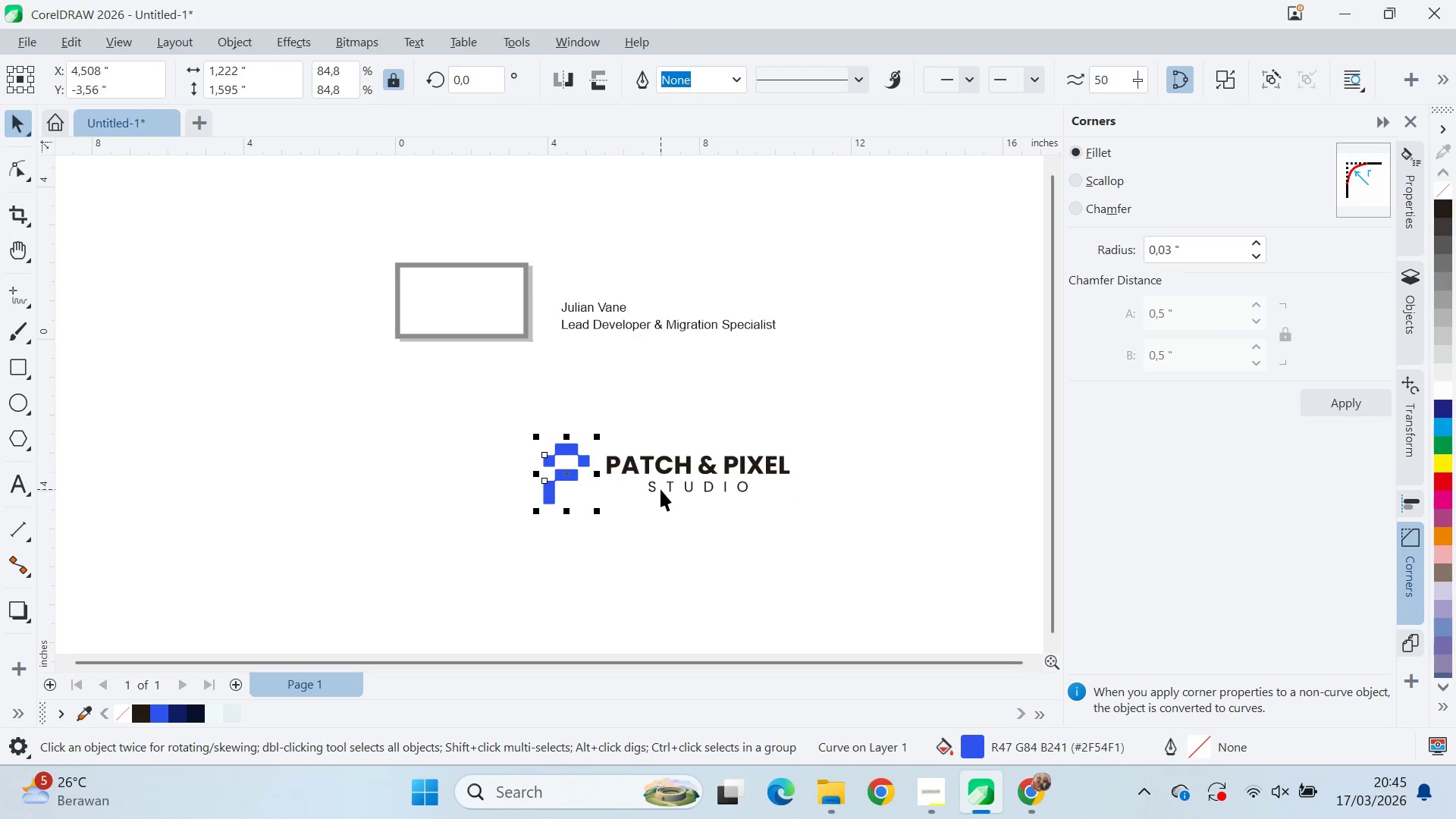 
hold_key(key=ShiftLeft, duration=0.73)
 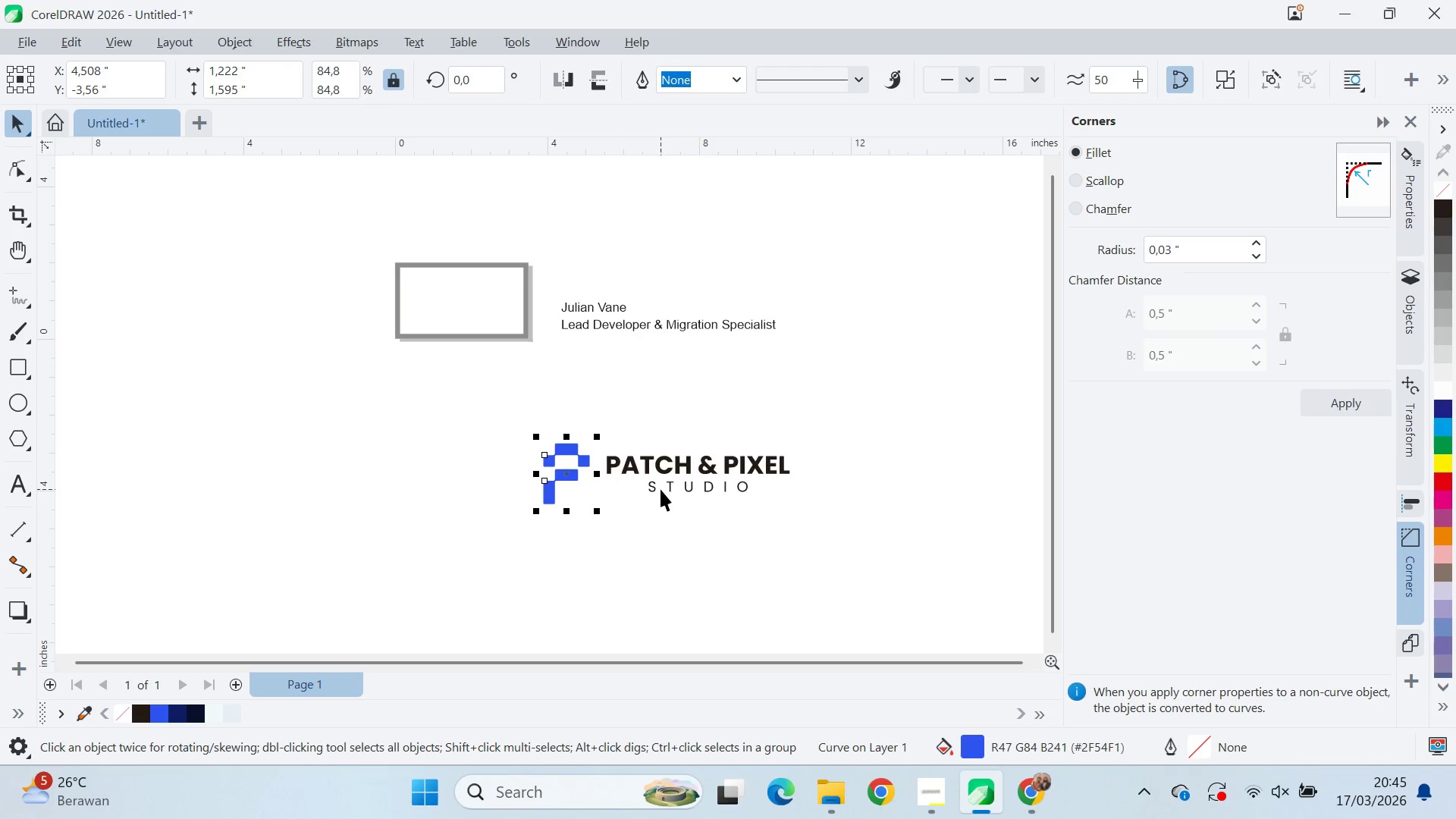 
key(Control+Z)
 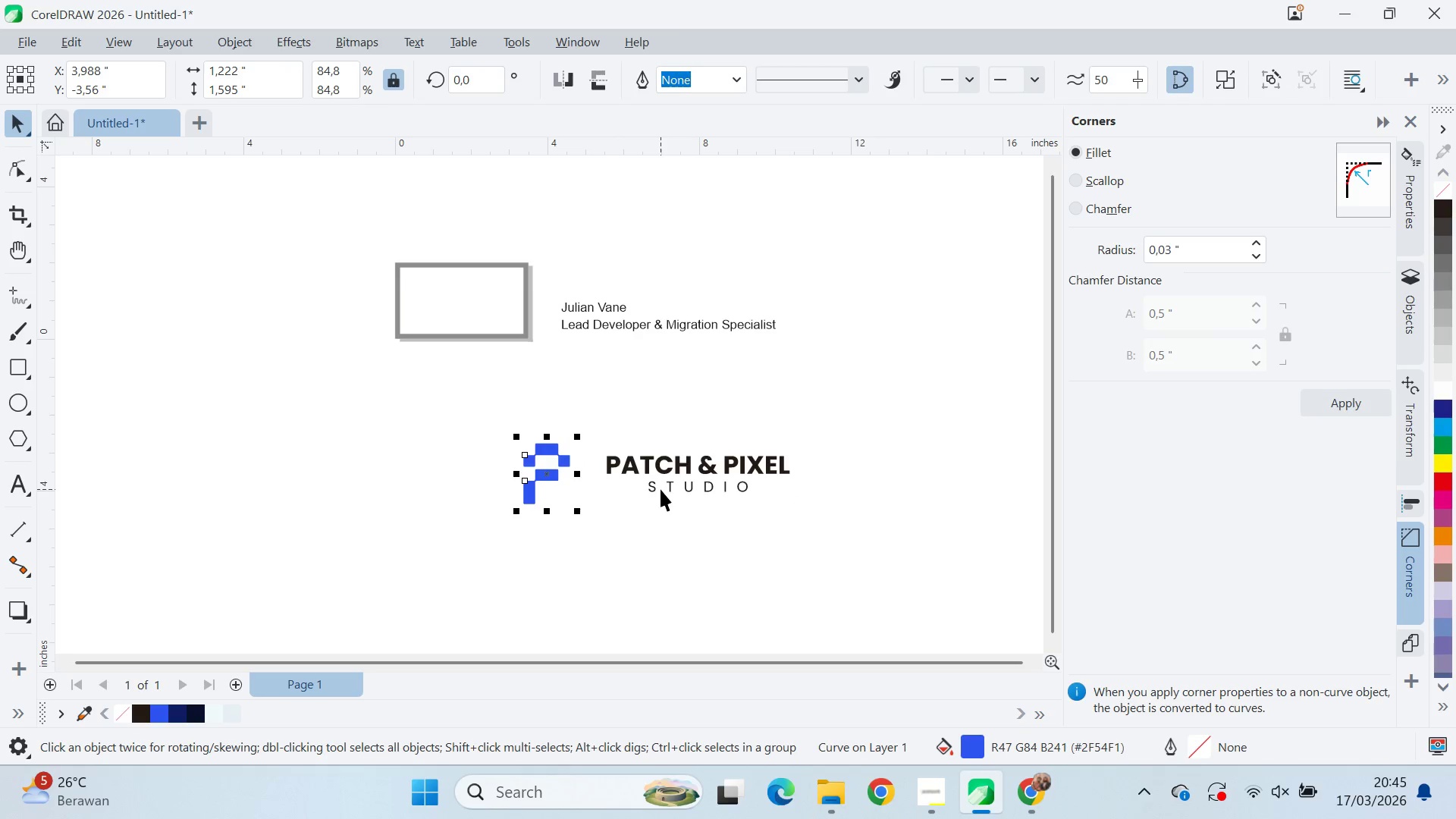 
key(Control+Z)
 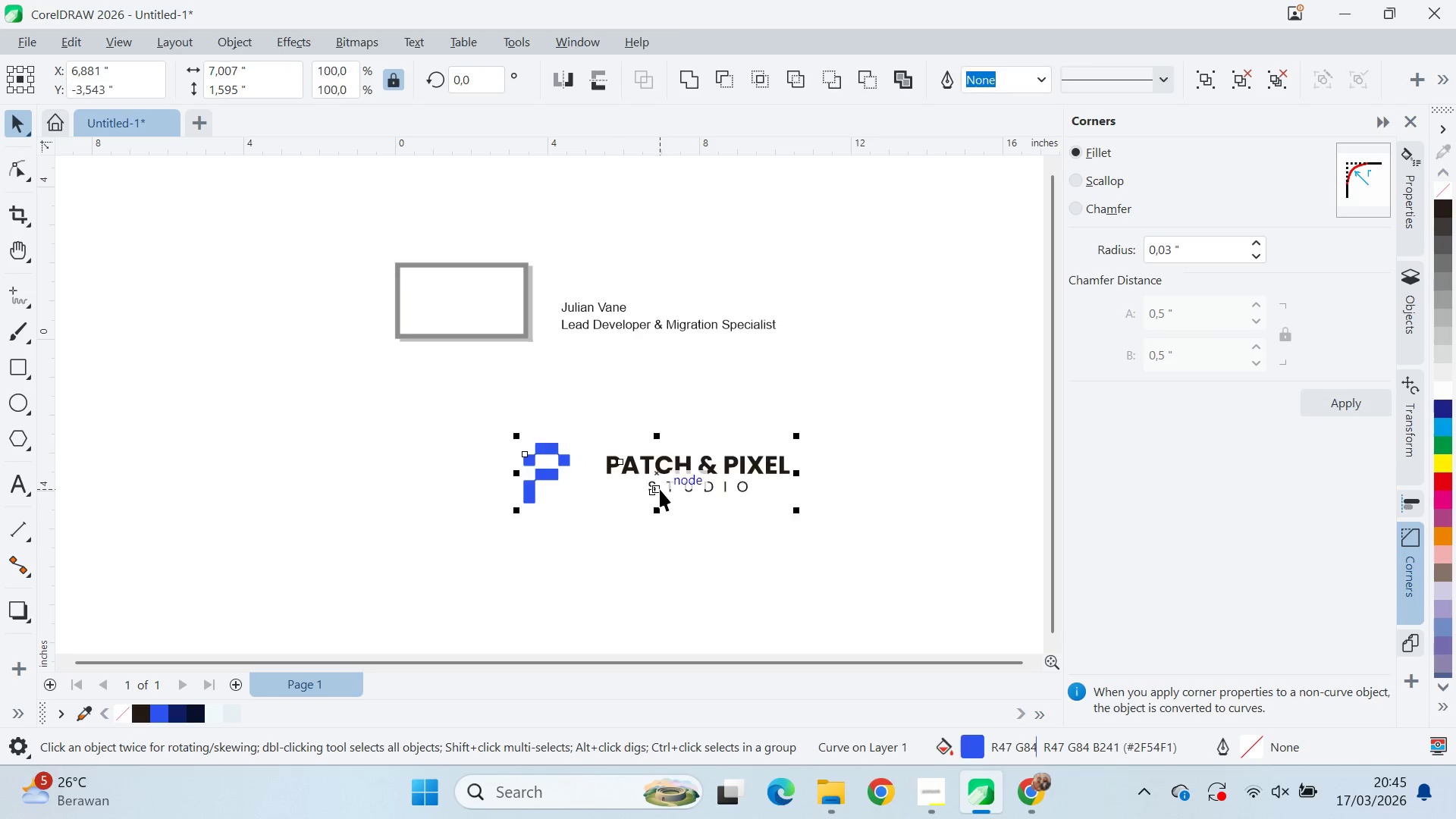 
key(Control+Z)
 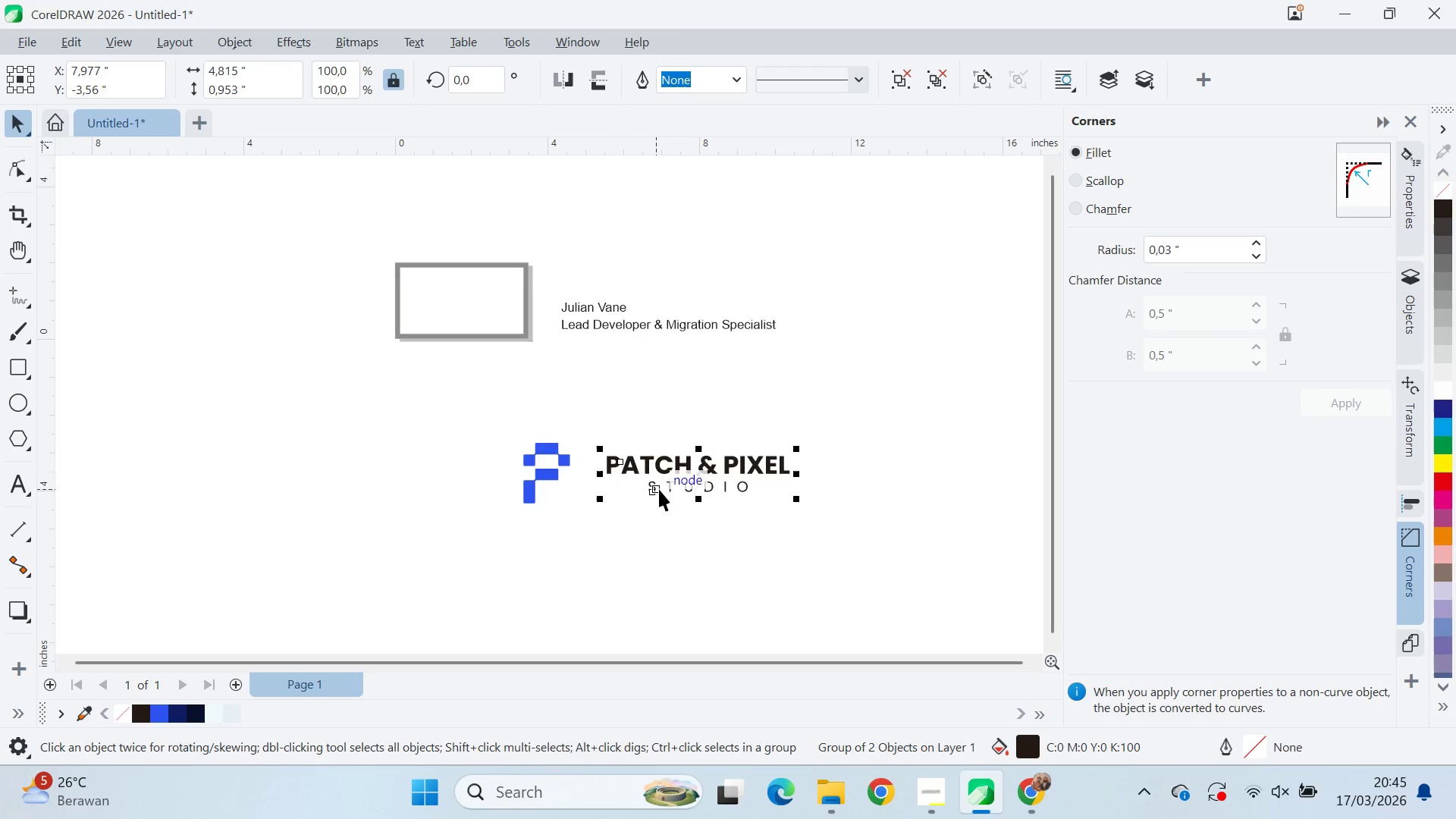 
key(Control+Z)
 